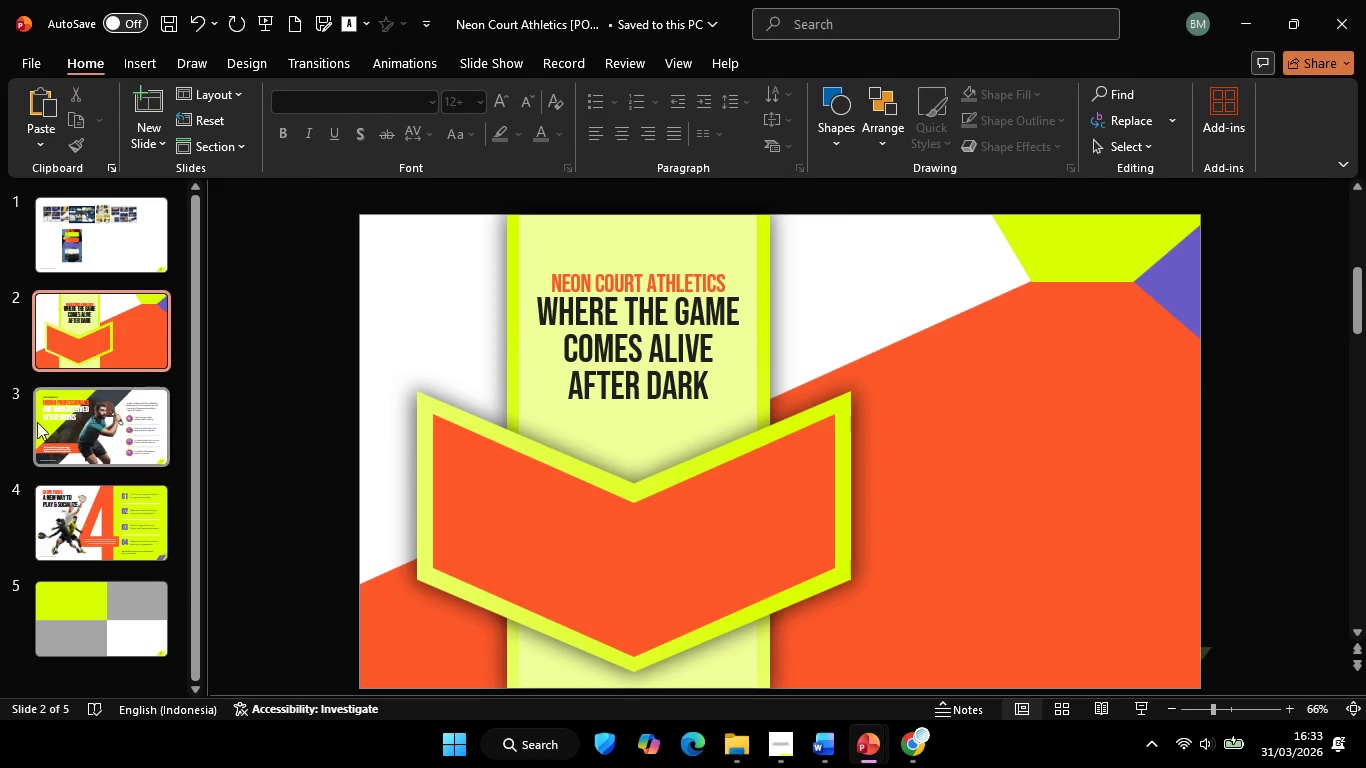 
left_click([93, 510])
 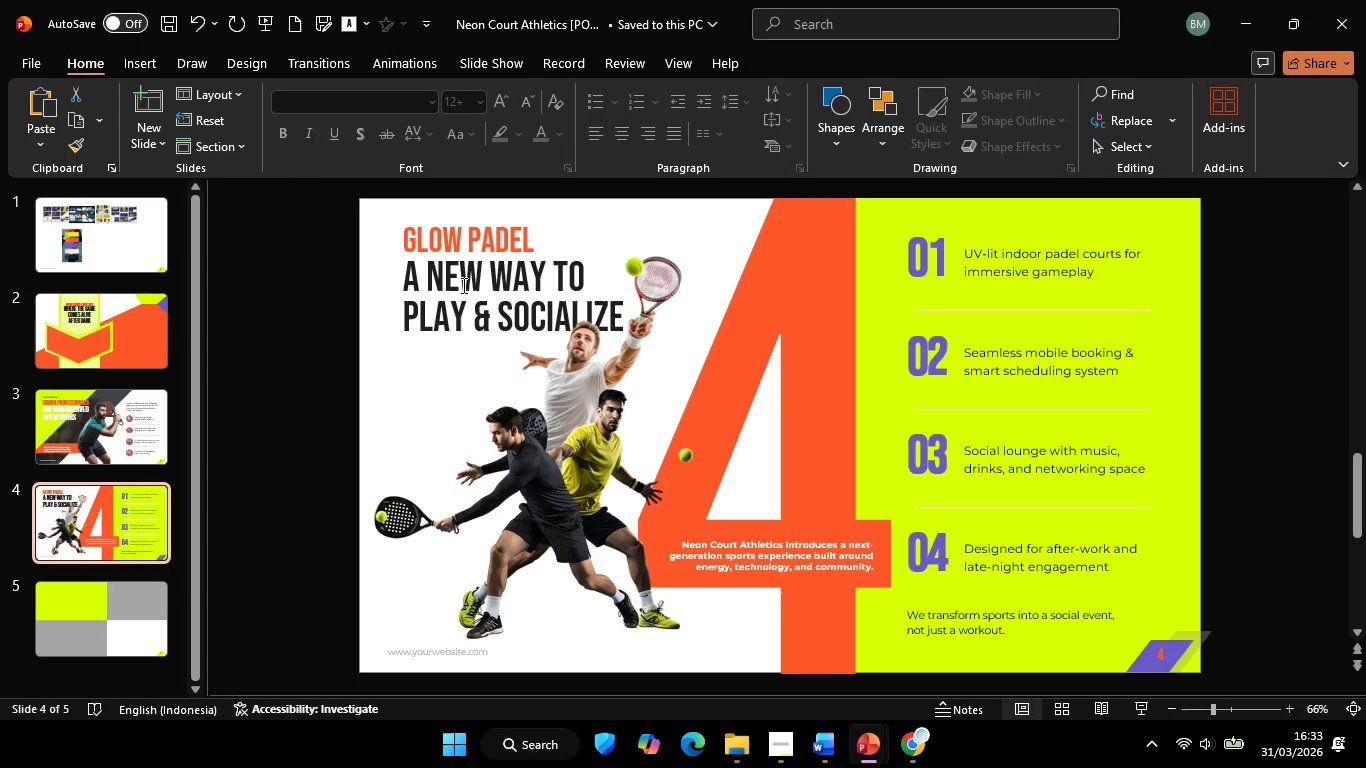 
left_click([456, 267])
 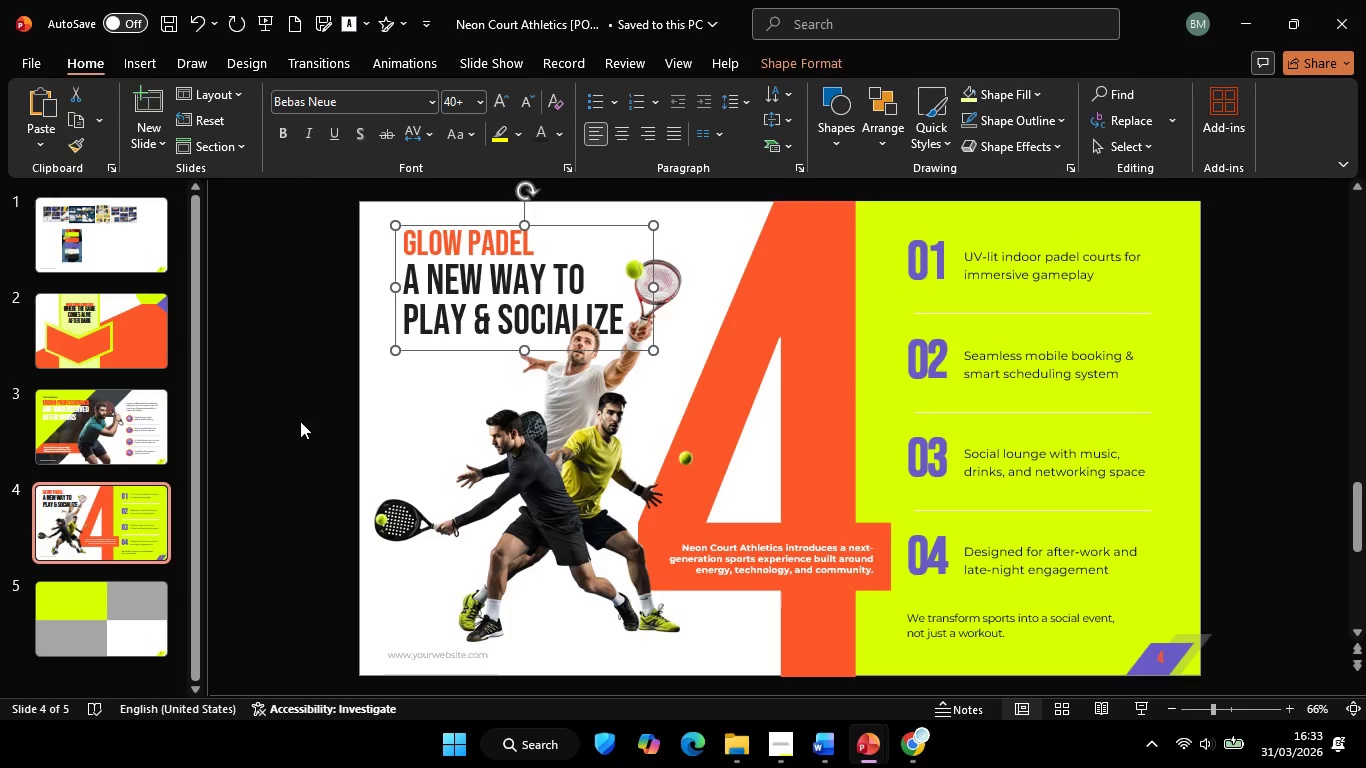 
key(Control+C)
 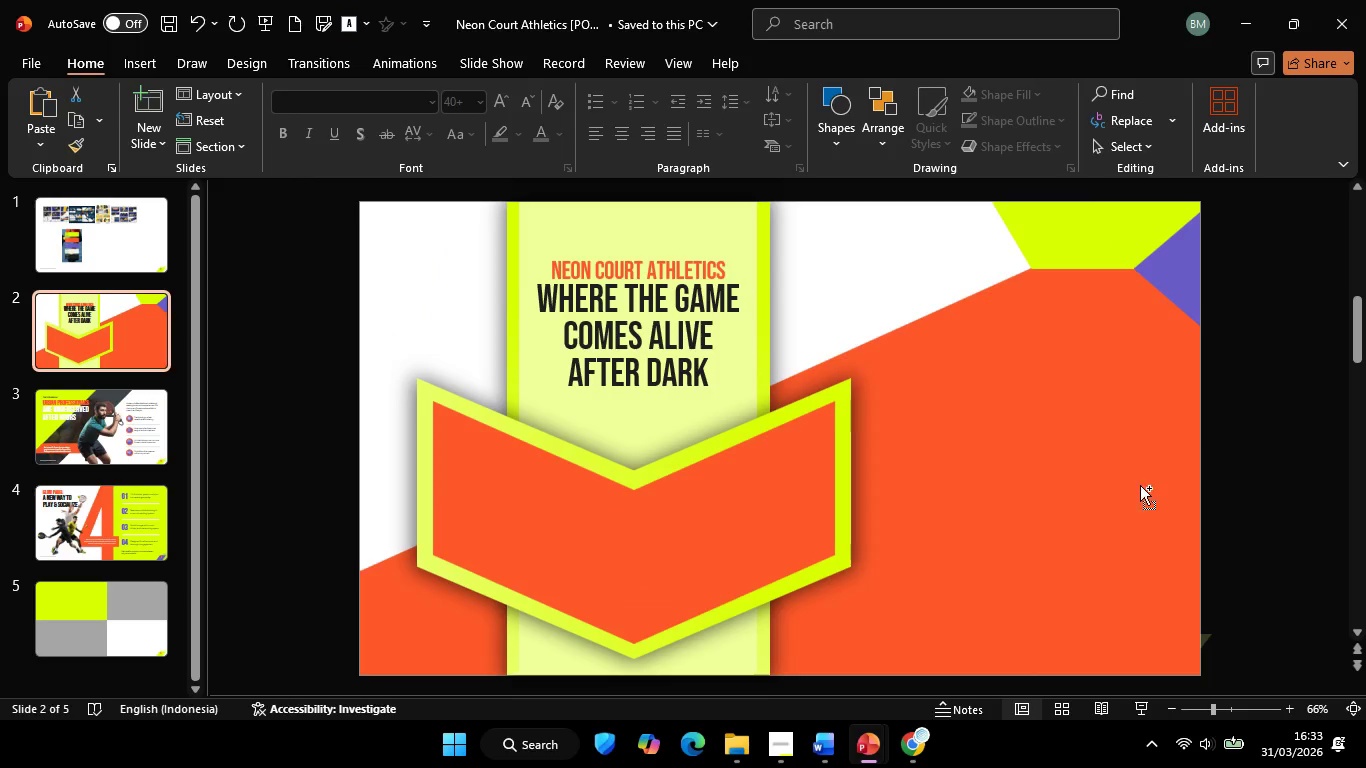 
key(Control+V)
 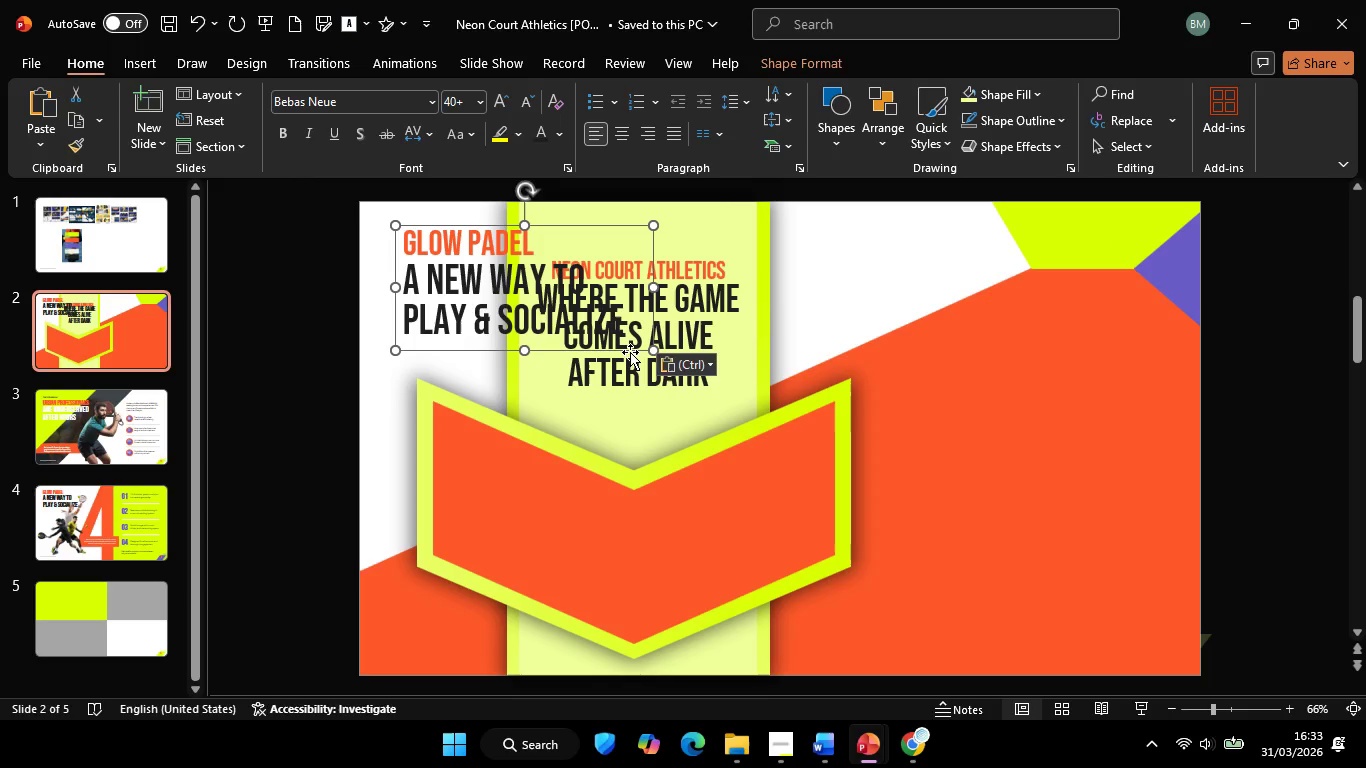 
left_click_drag(start_coordinate=[630, 352], to_coordinate=[1169, 588])
 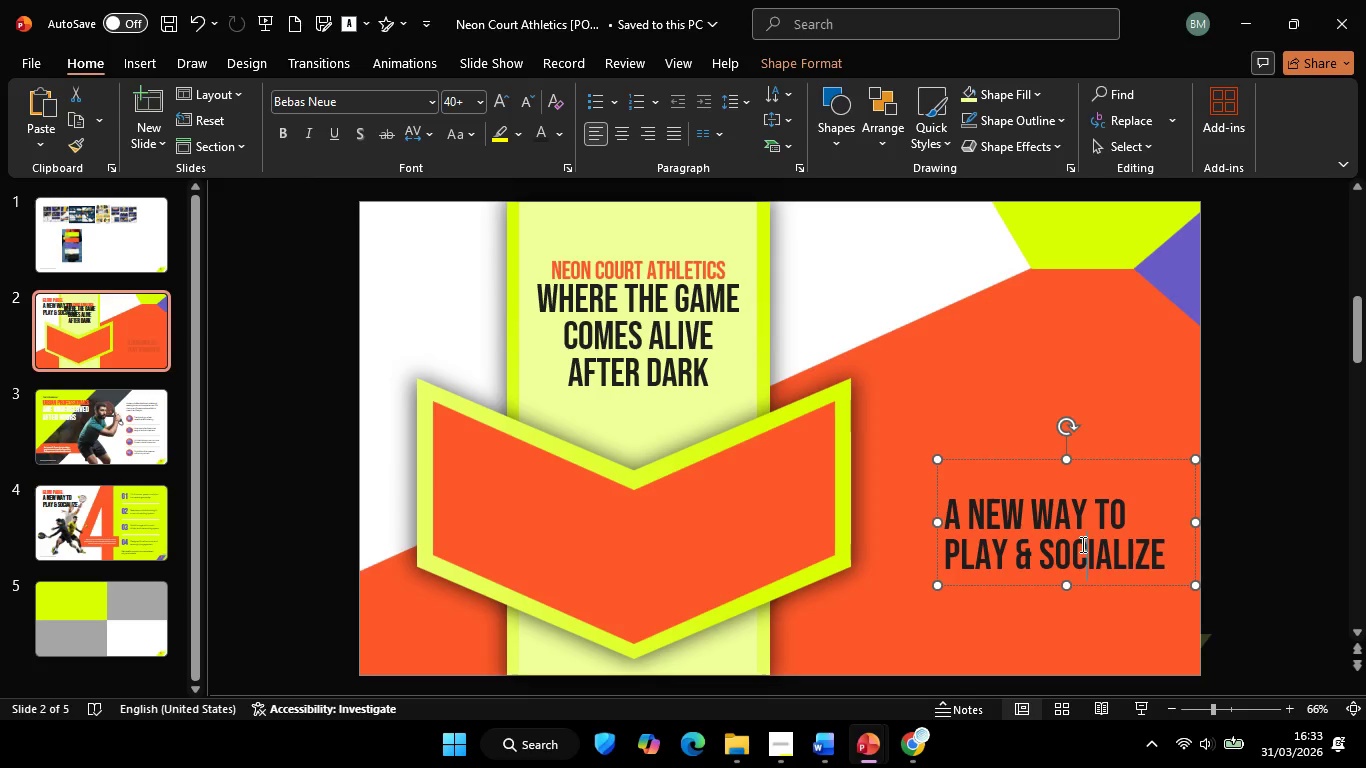 
left_click([1081, 544])
 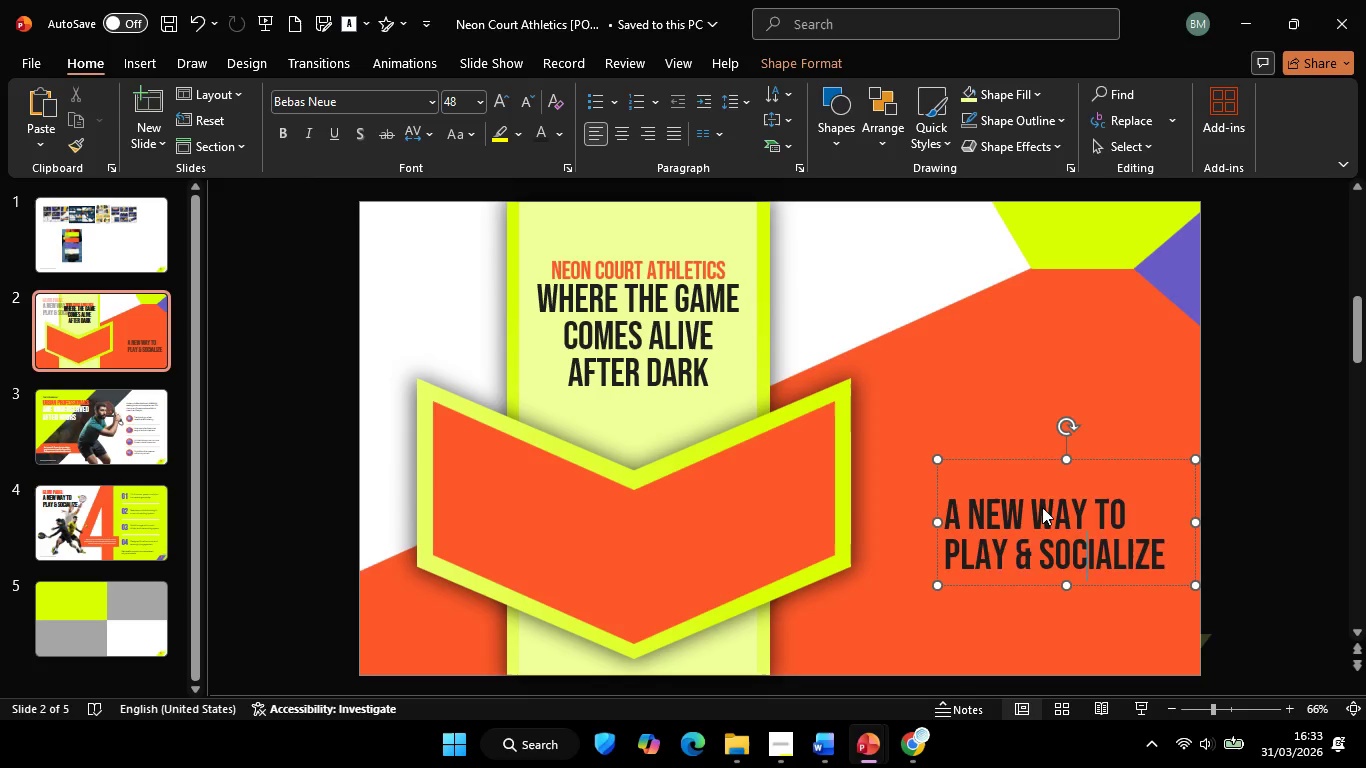 
key(Control+A)
 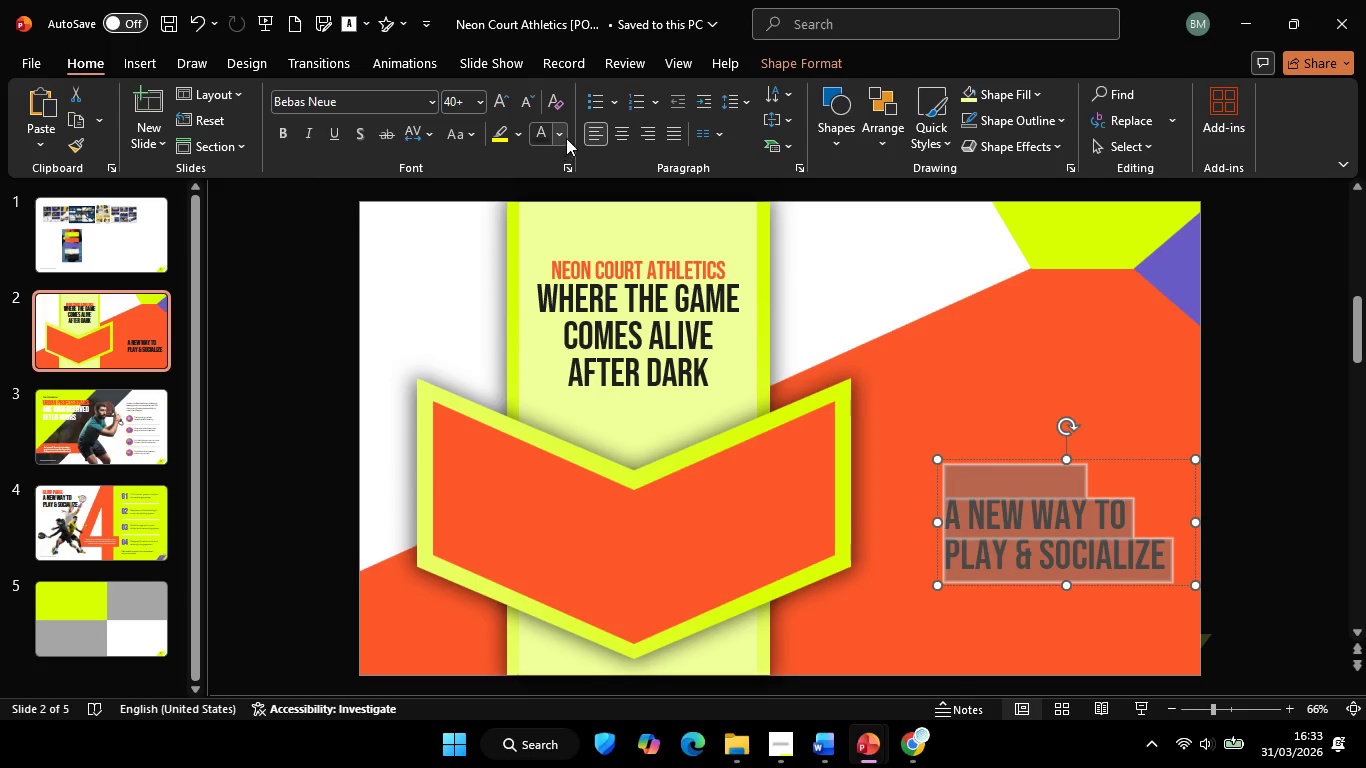 
left_click([561, 137])
 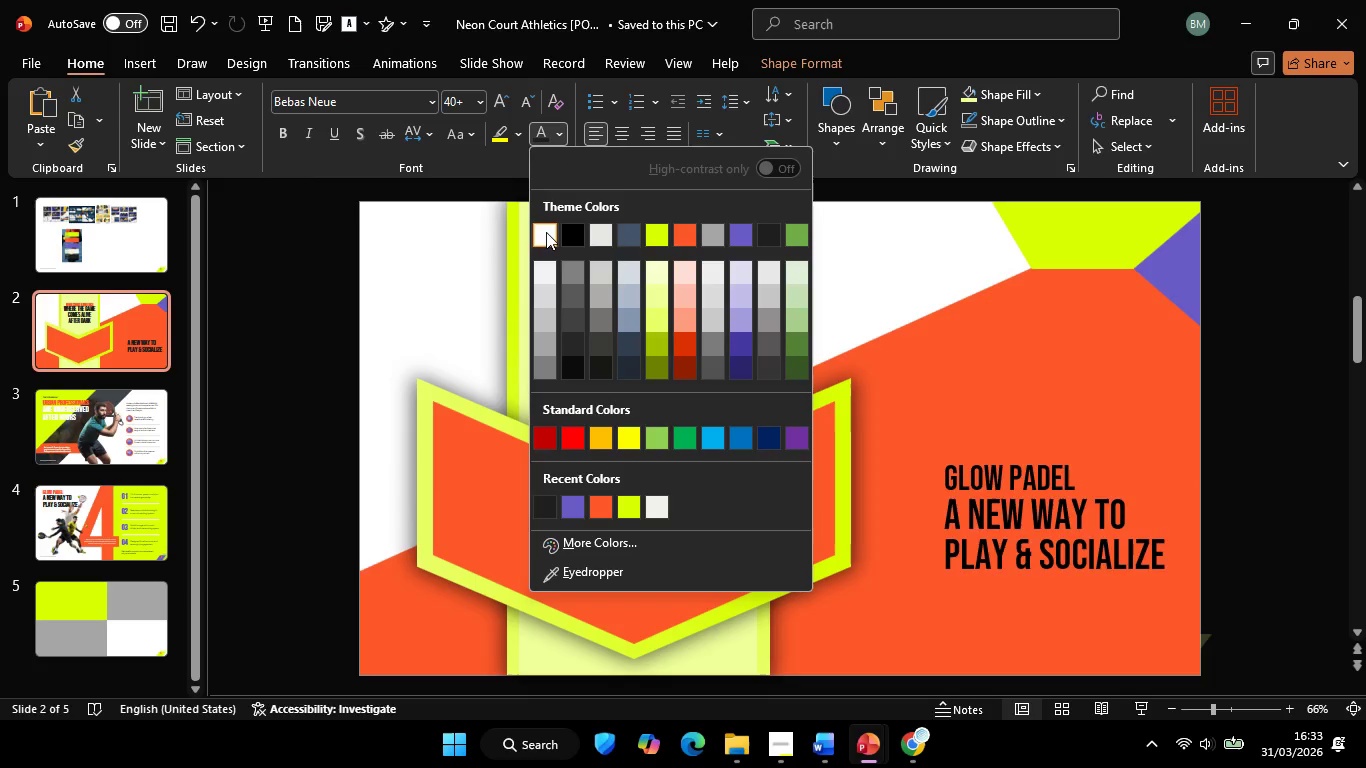 
left_click([546, 232])
 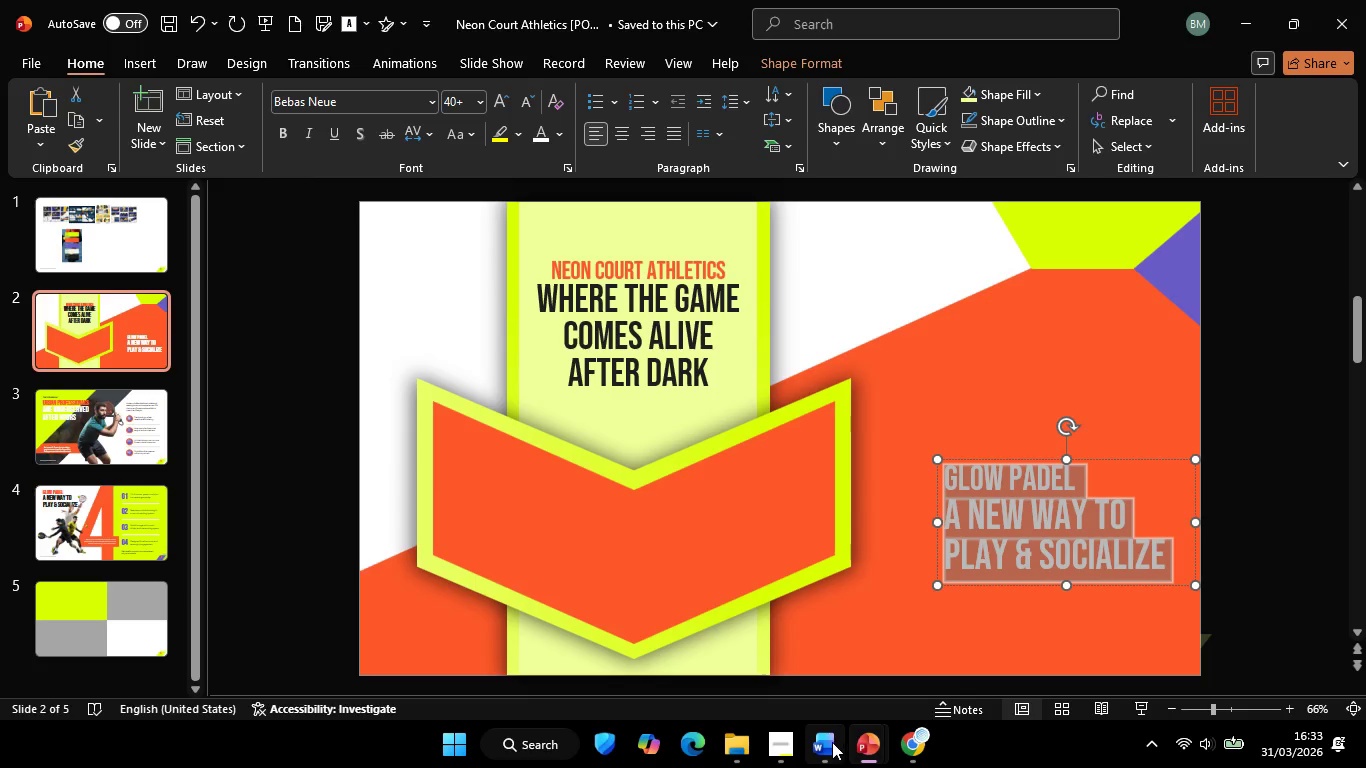 
left_click([831, 742])
 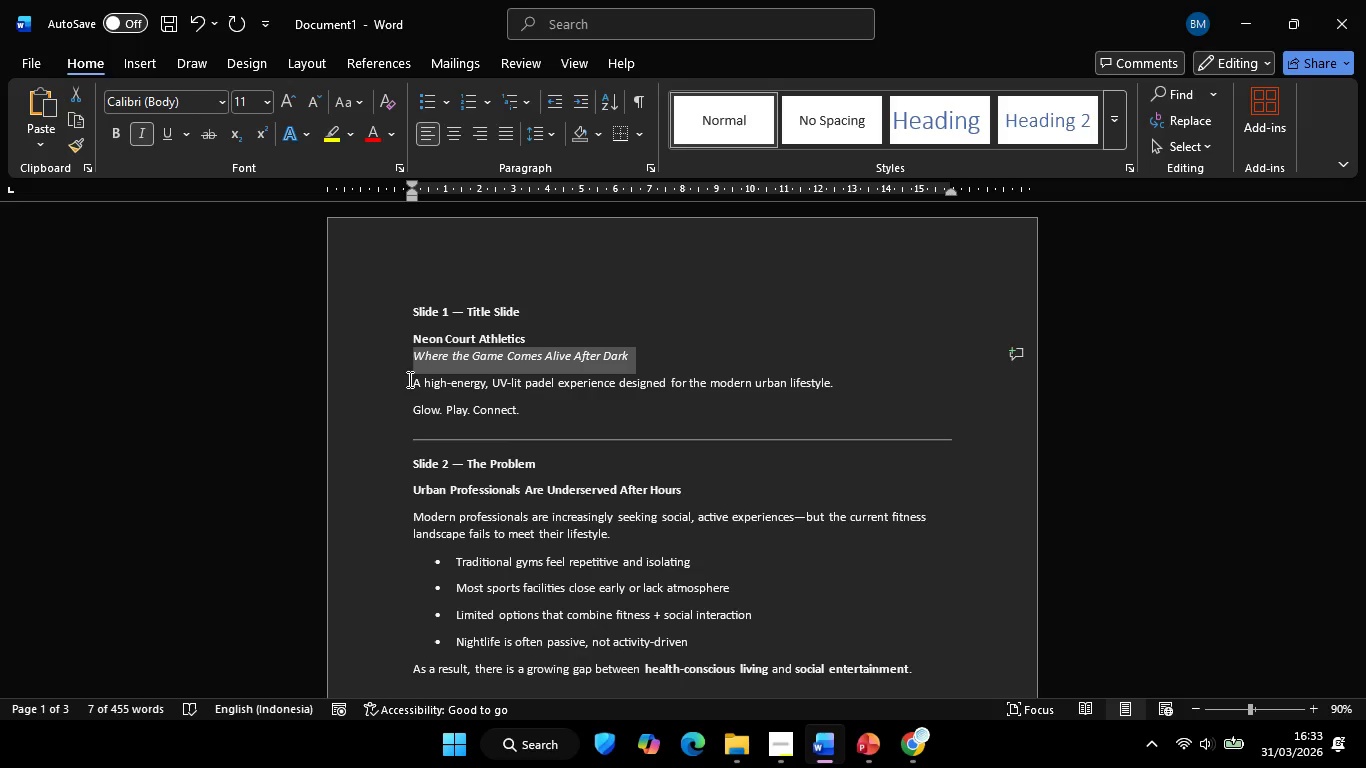 
left_click_drag(start_coordinate=[408, 379], to_coordinate=[617, 373])
 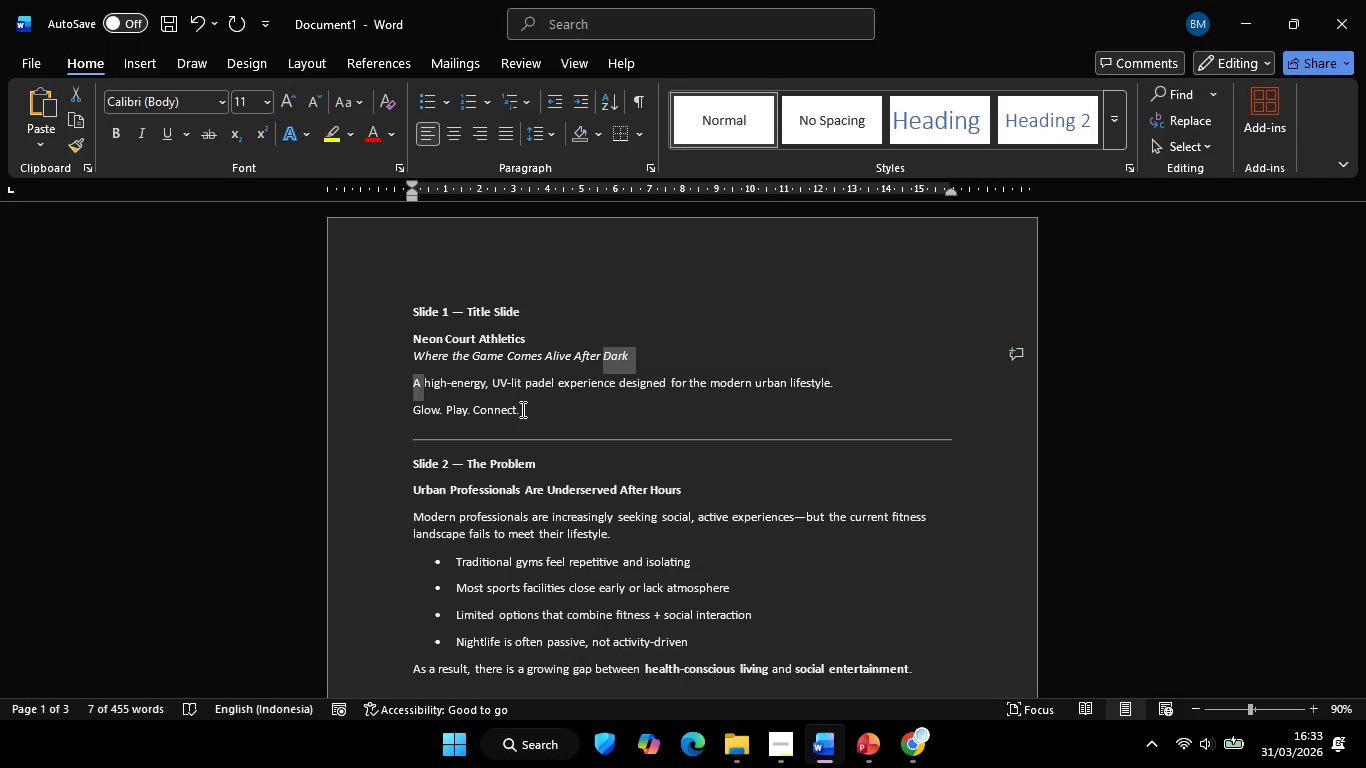 
left_click([521, 409])
 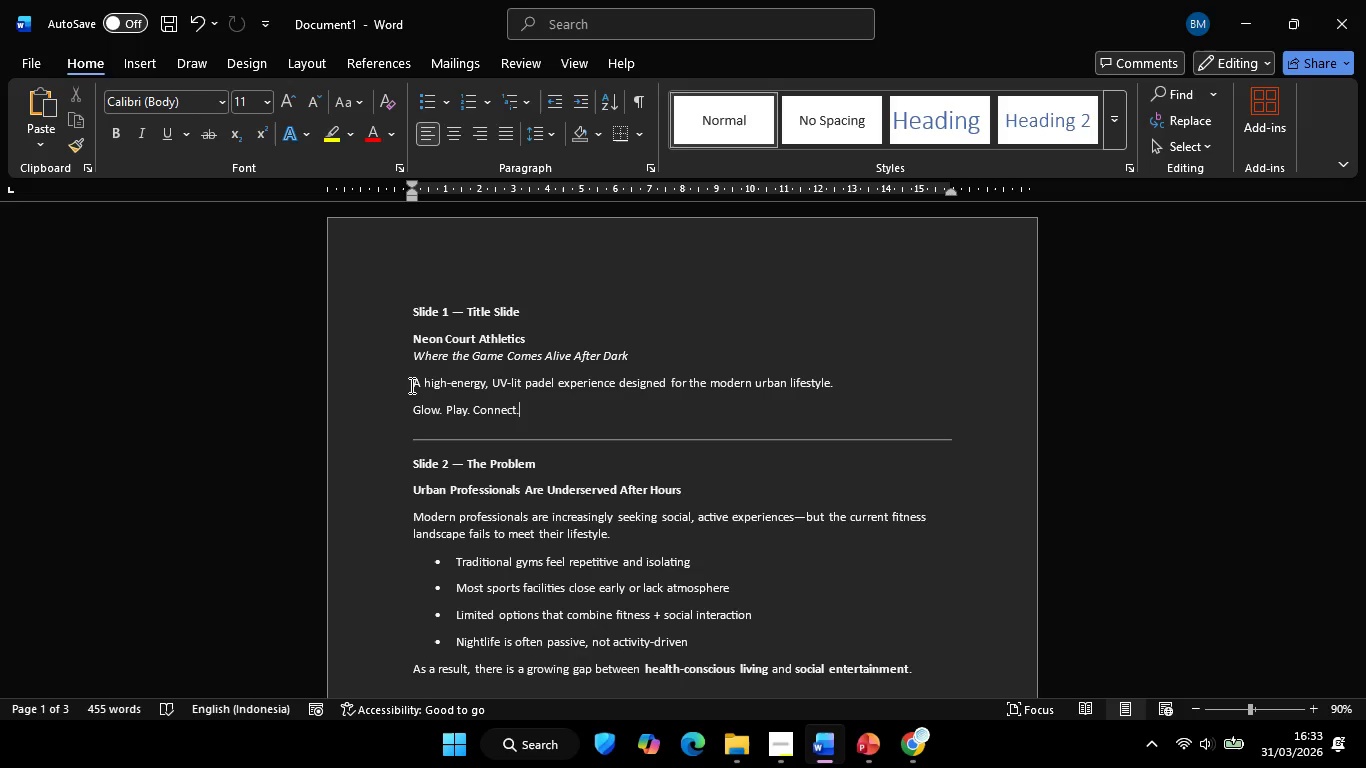 
left_click([410, 385])
 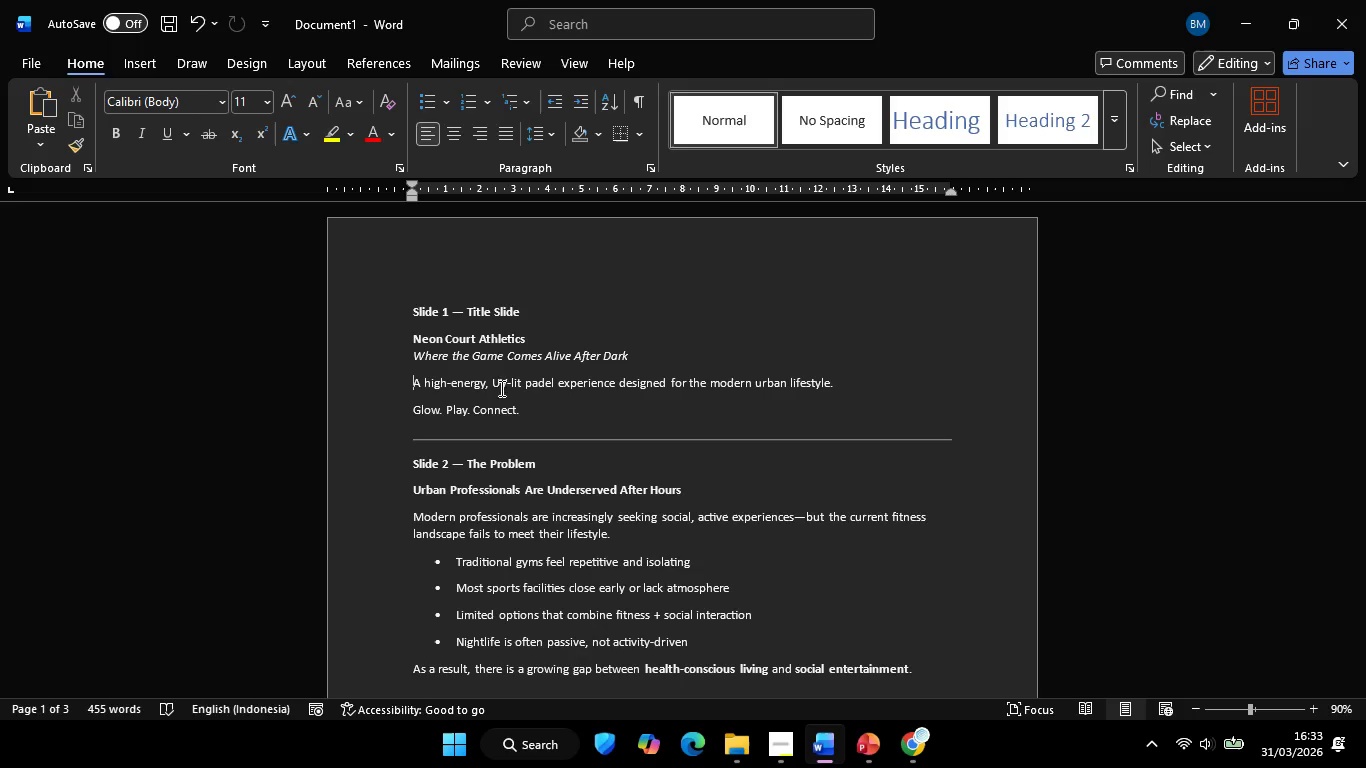 
hold_key(key=ShiftLeft, duration=1.95)
left_click([831, 379])
 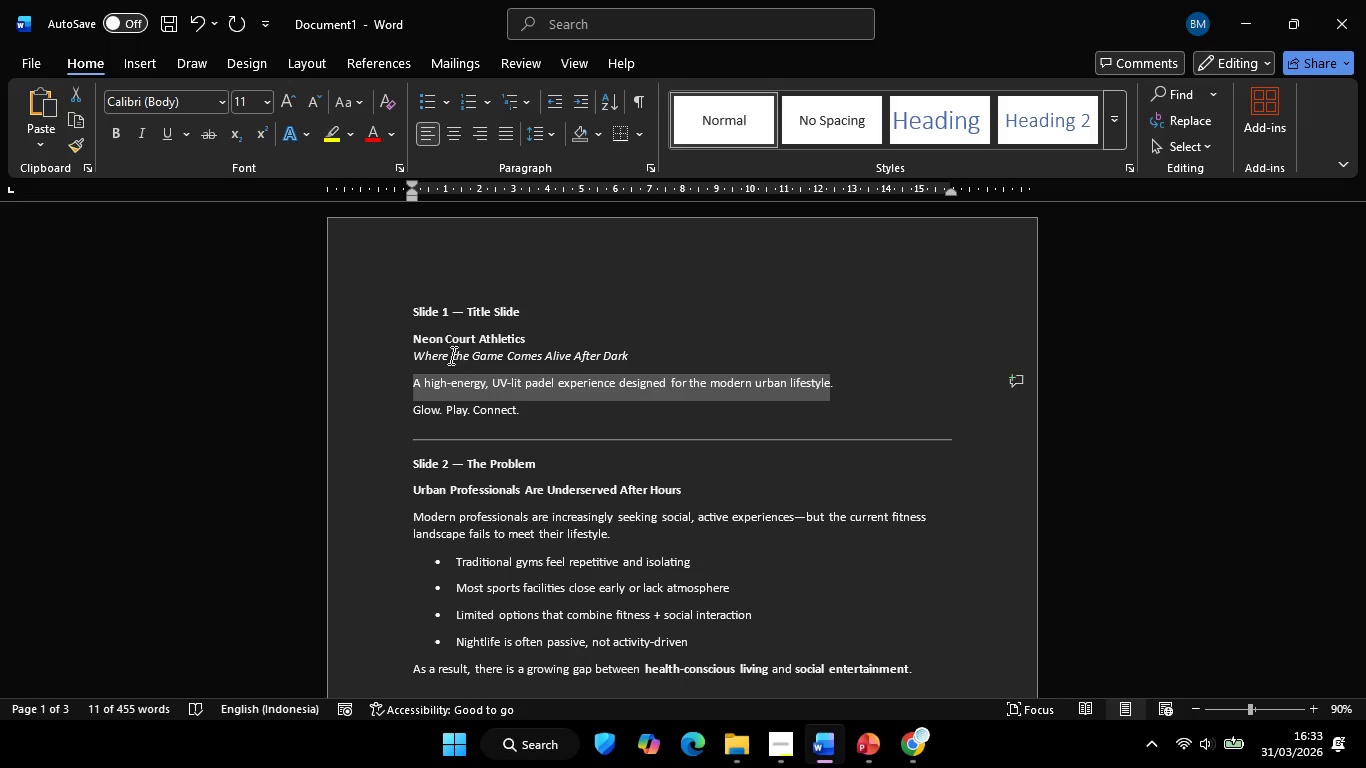 
key(Control+C)
 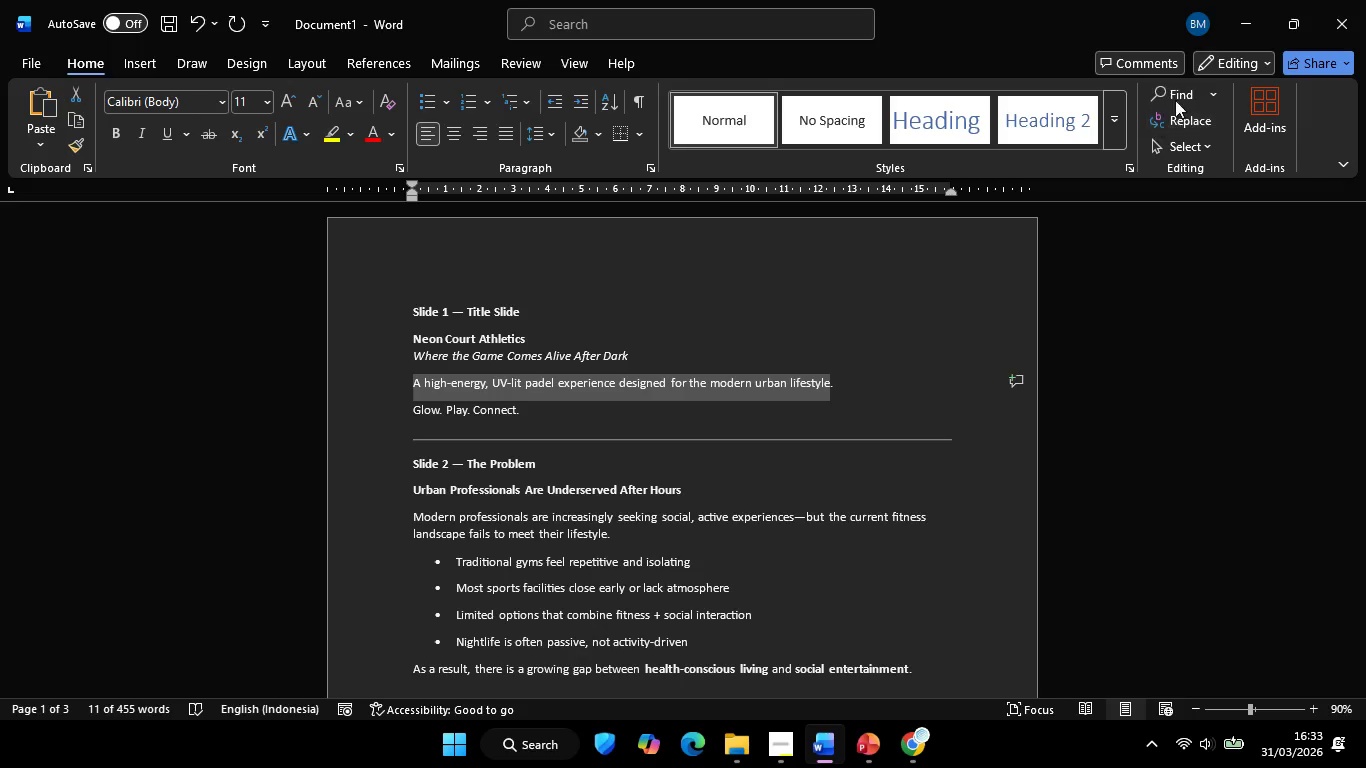 
left_click([1246, 17])
 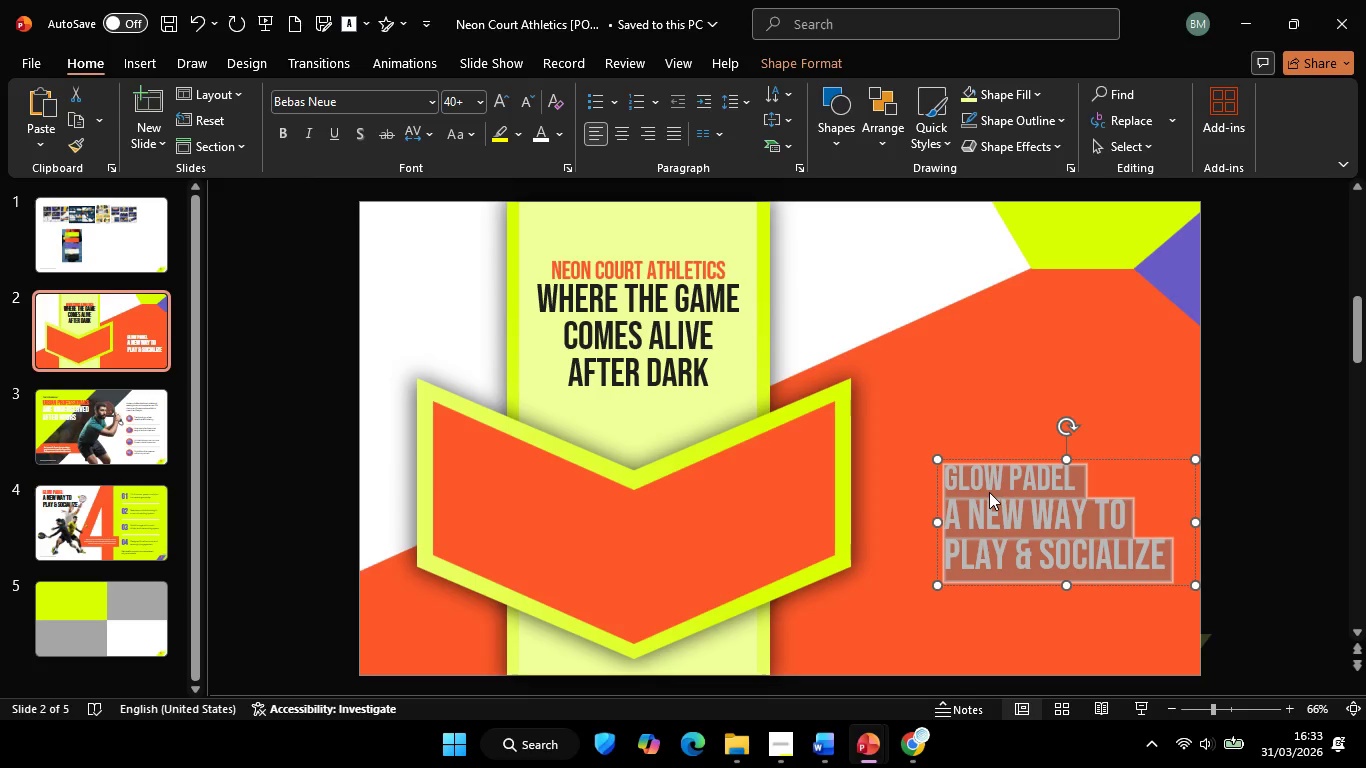 
right_click([989, 492])
 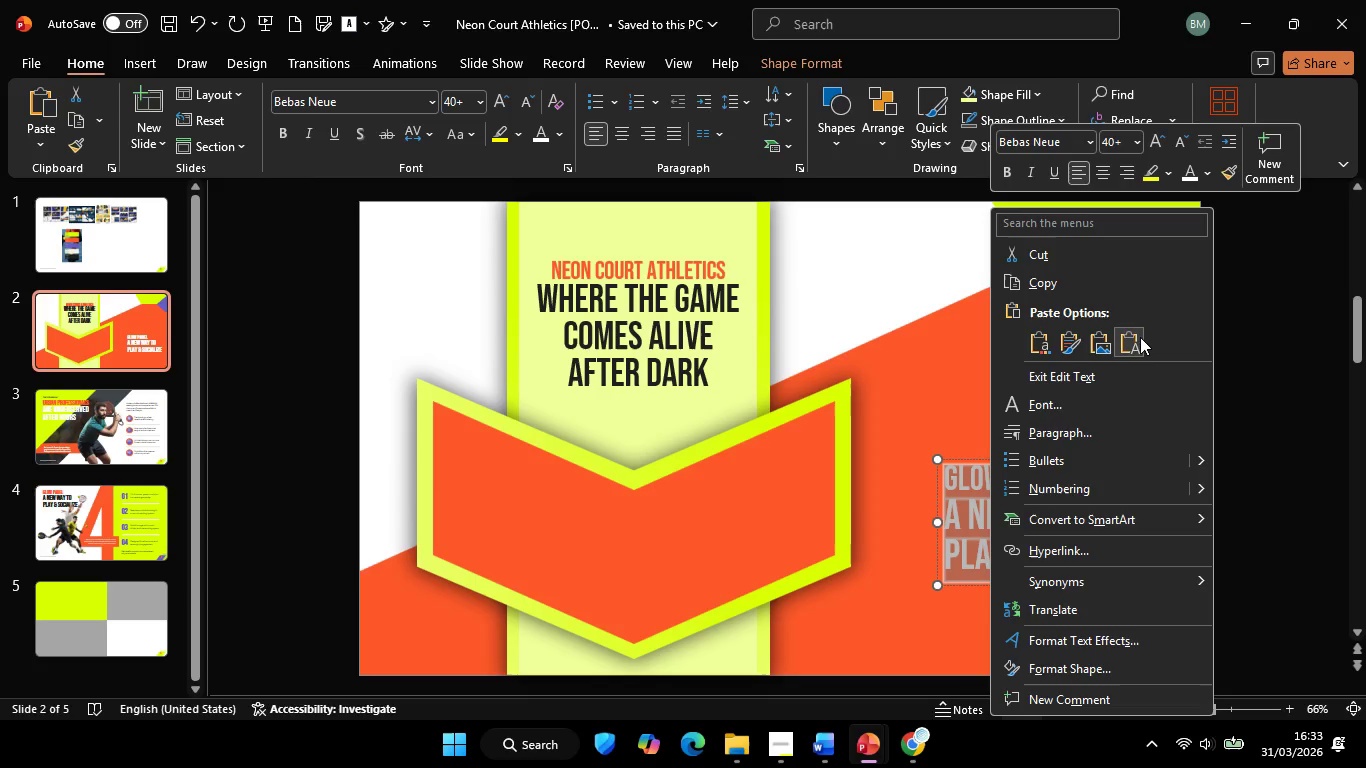 
left_click([1140, 337])
 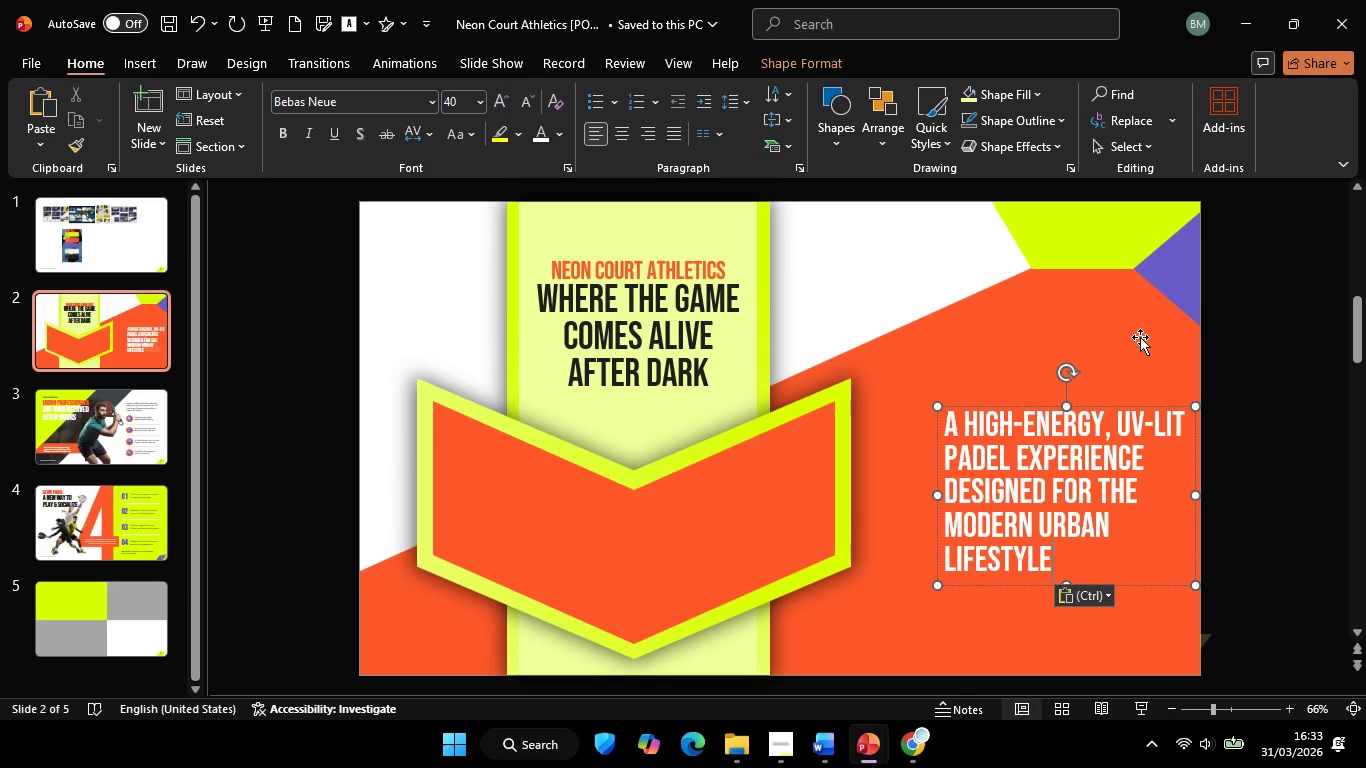 
key(Control+A)
 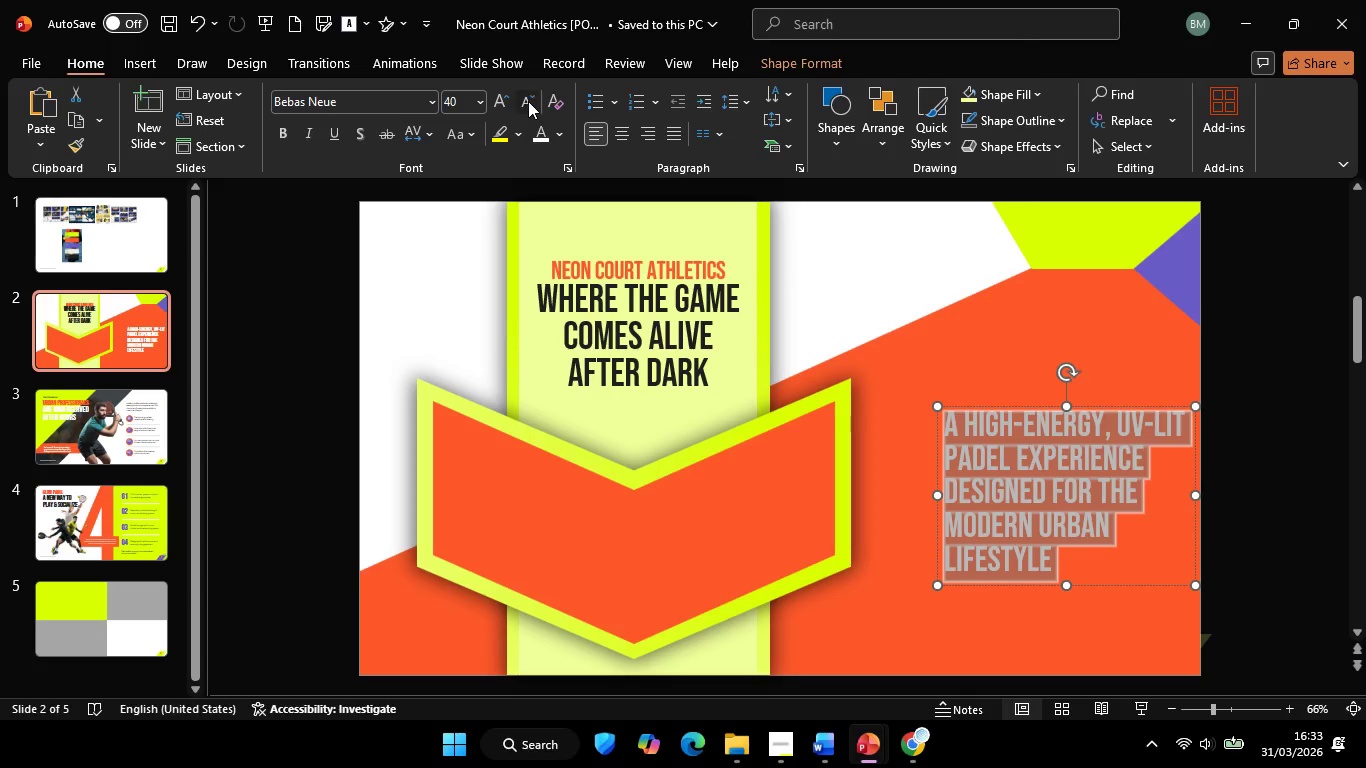 
double_click([528, 101])
 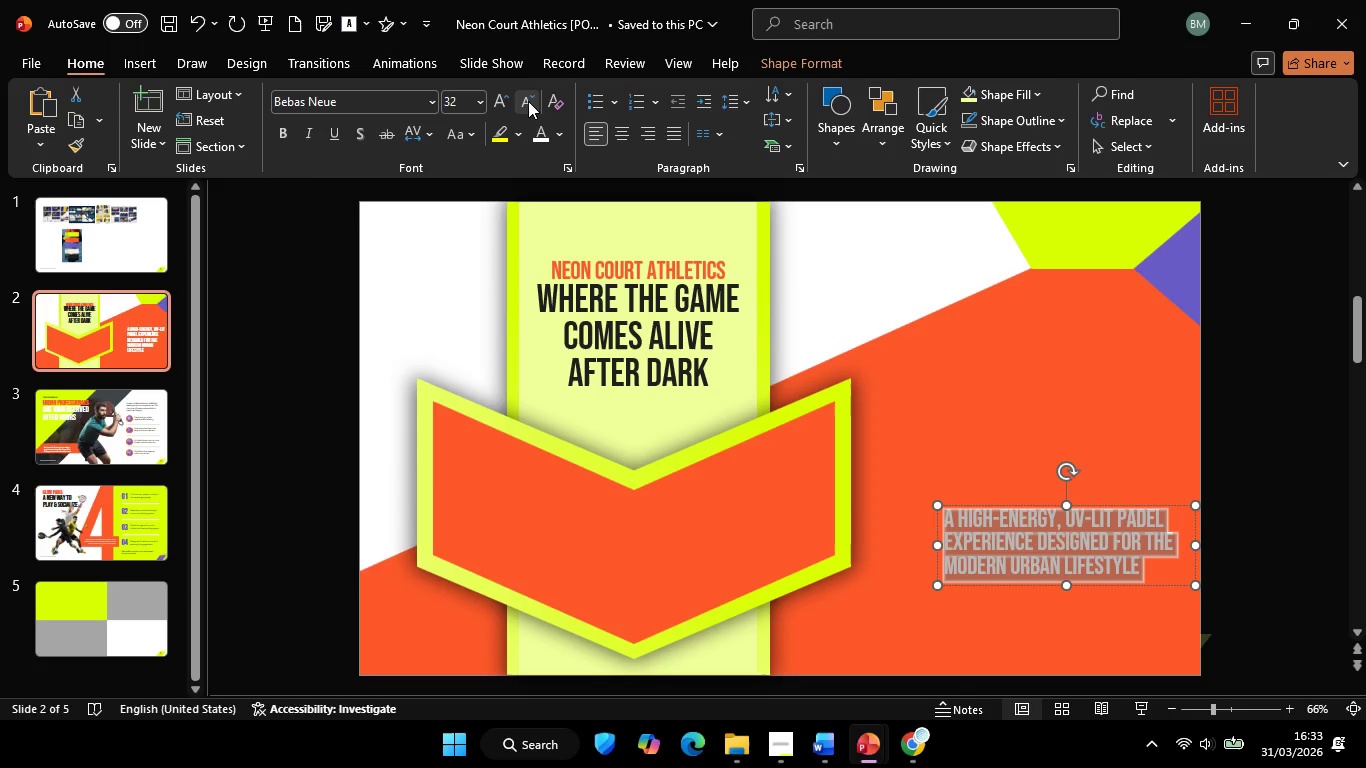 
triple_click([528, 101])
 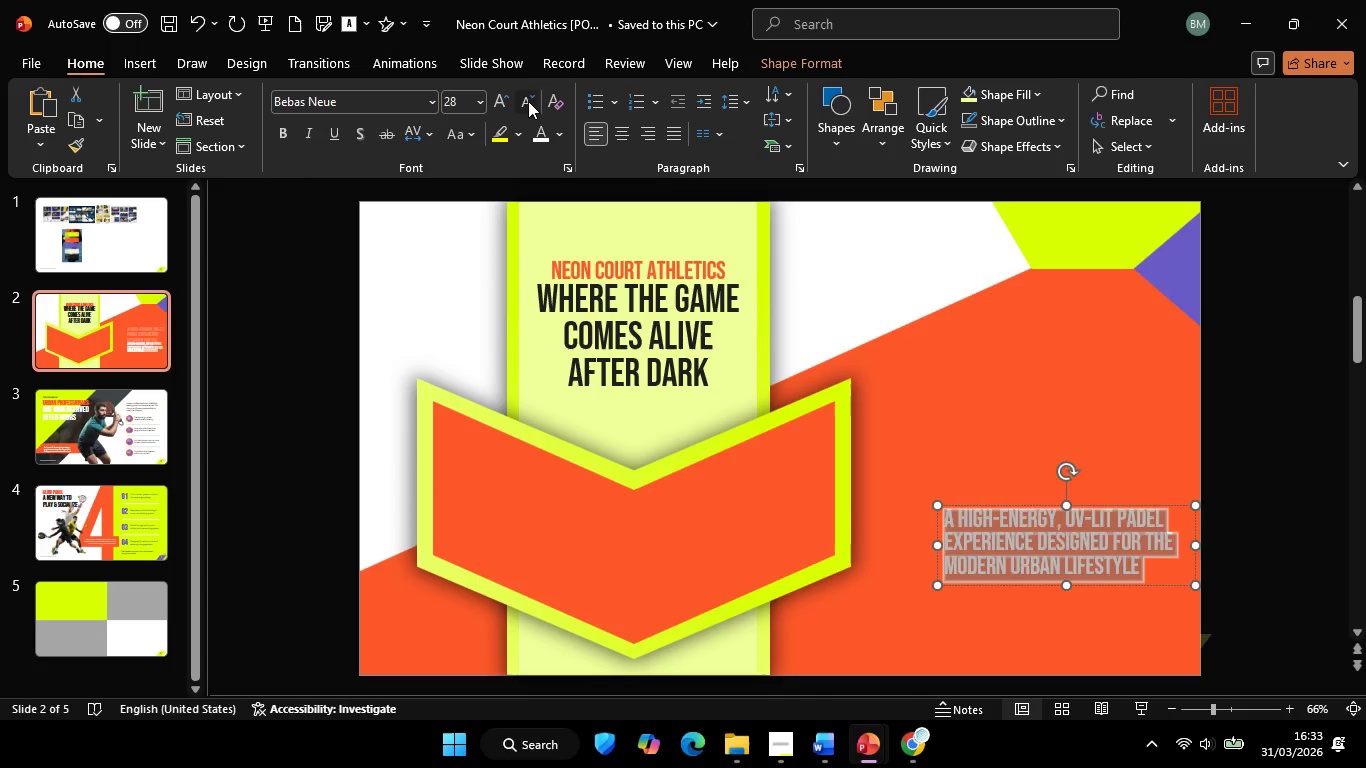 
triple_click([528, 101])
 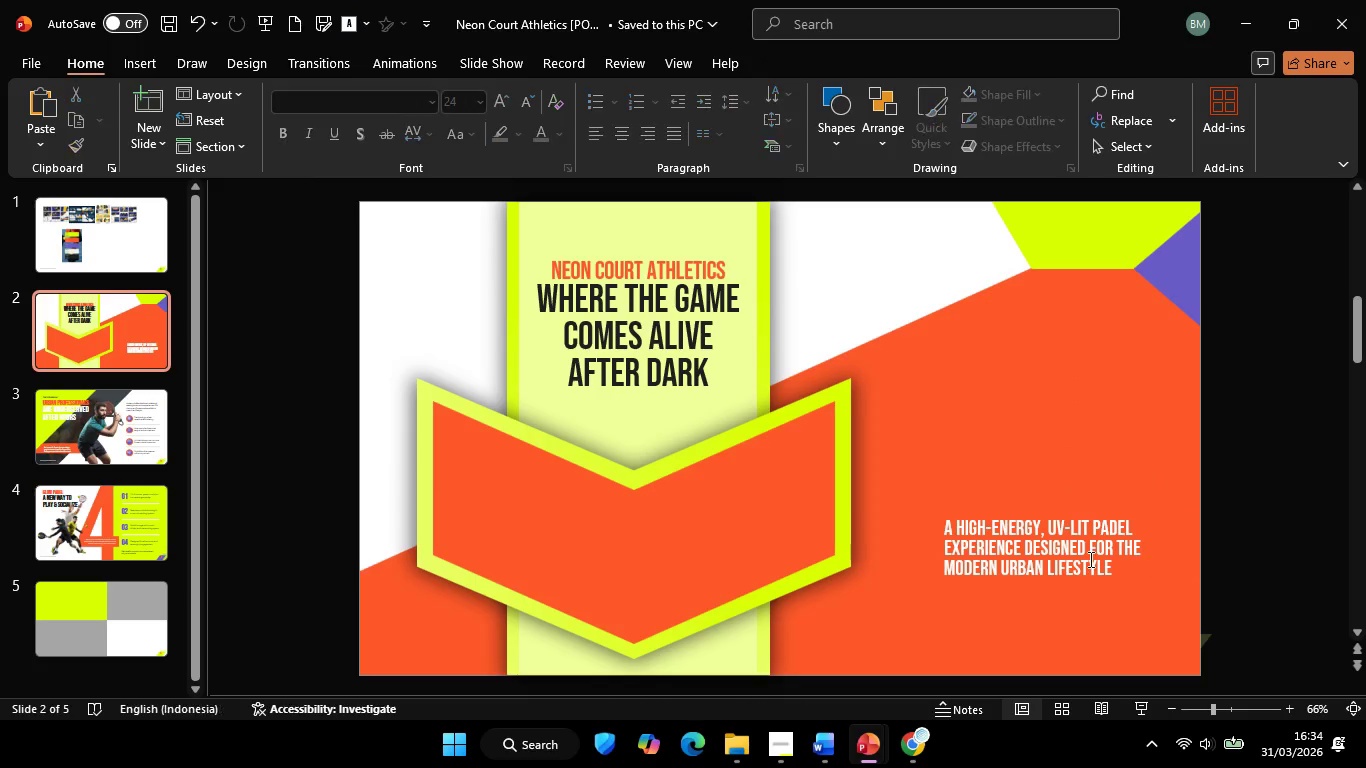 
double_click([1089, 559])
 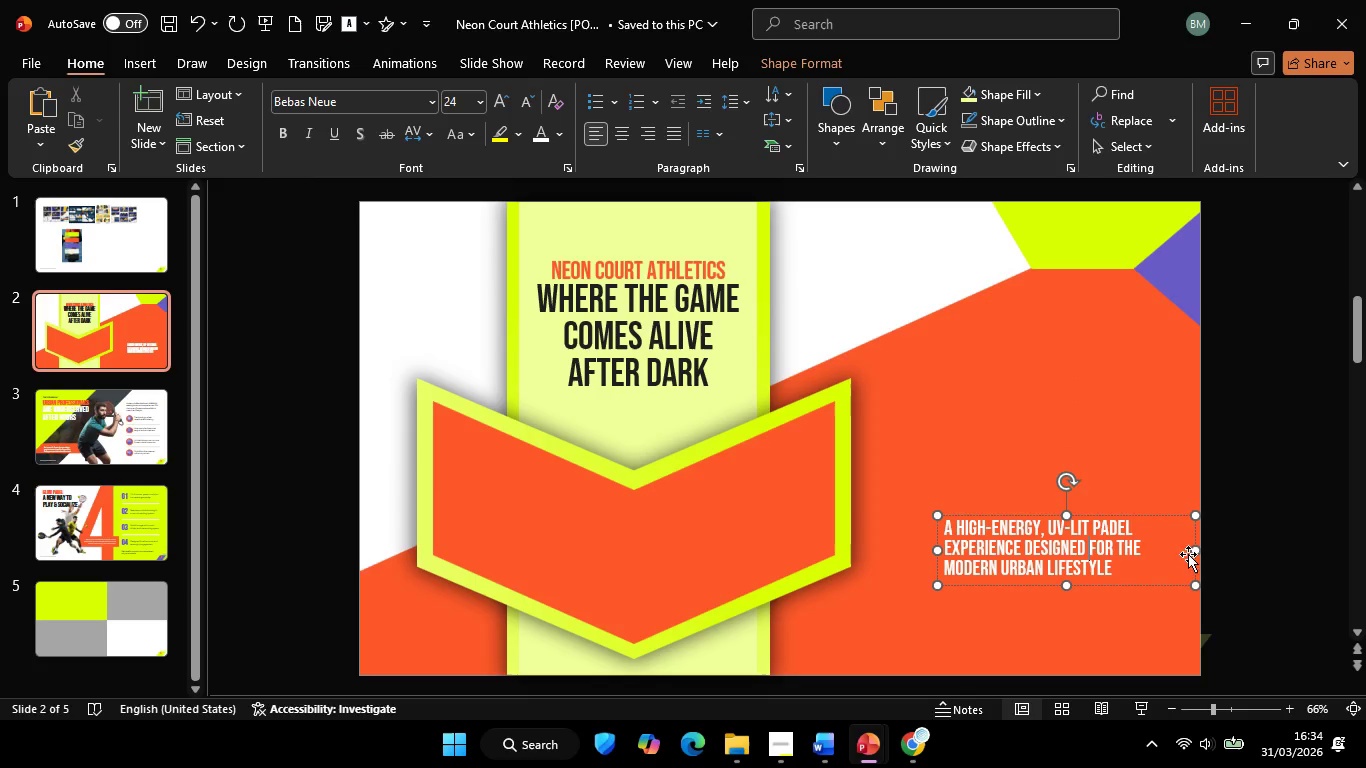 
hold_key(key=ShiftLeft, duration=5.8)
left_click_drag(start_coordinate=[1195, 549], to_coordinate=[1146, 553])
 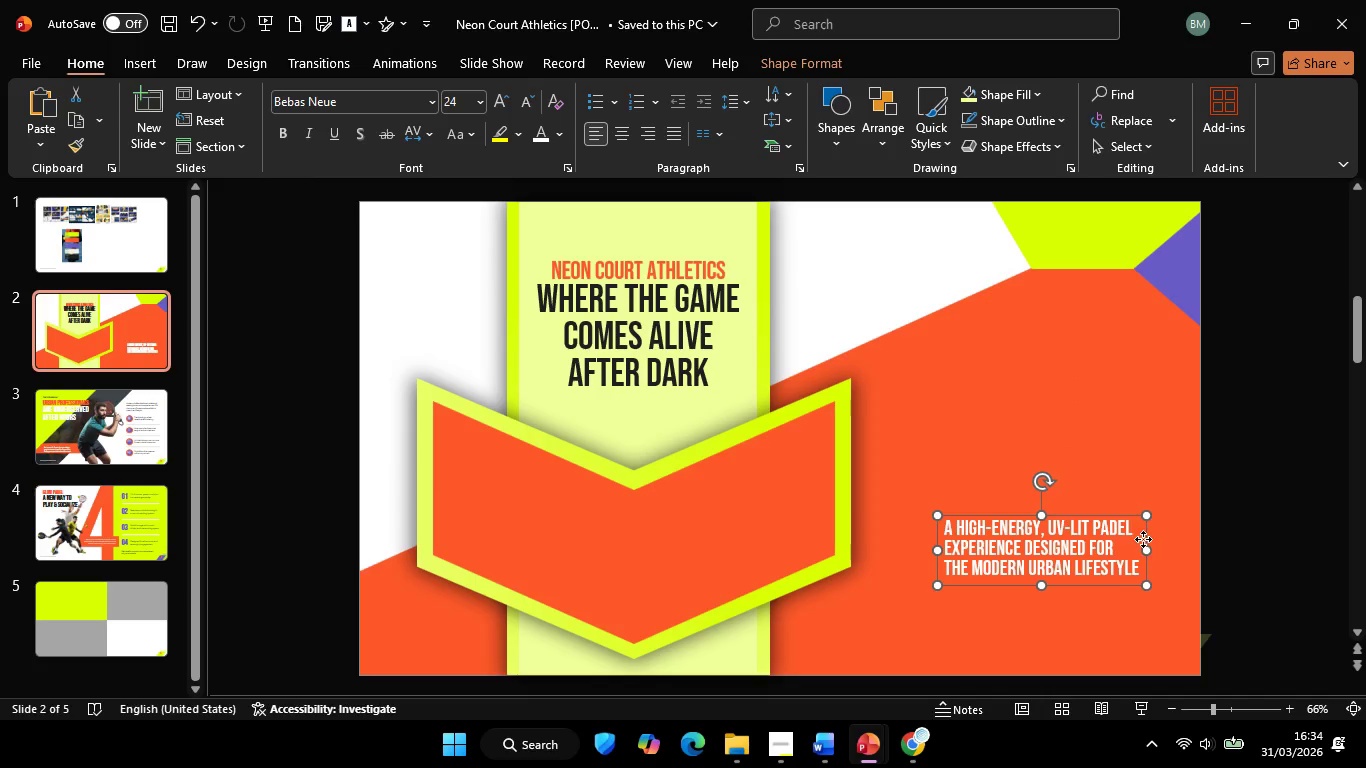 
left_click_drag(start_coordinate=[1143, 539], to_coordinate=[1077, 586])
 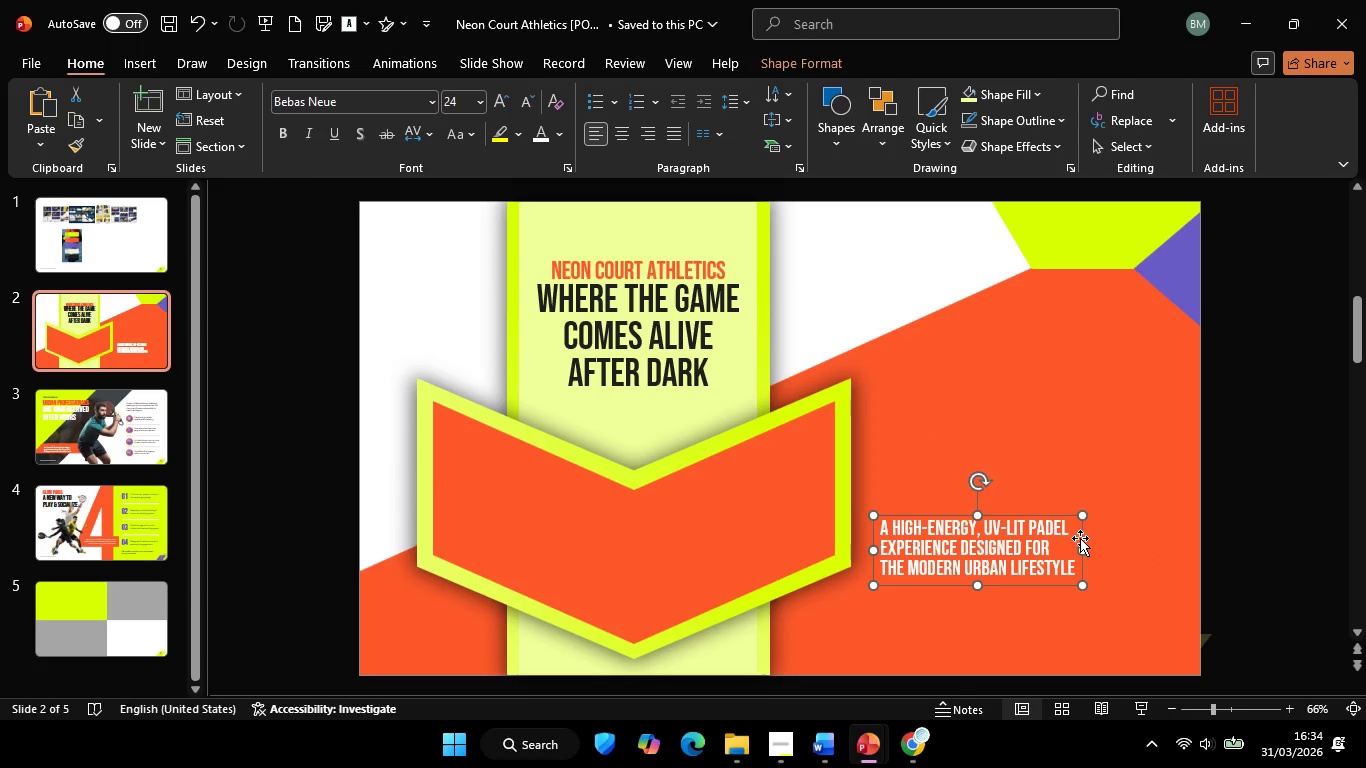 
left_click_drag(start_coordinate=[1080, 538], to_coordinate=[1175, 585])
 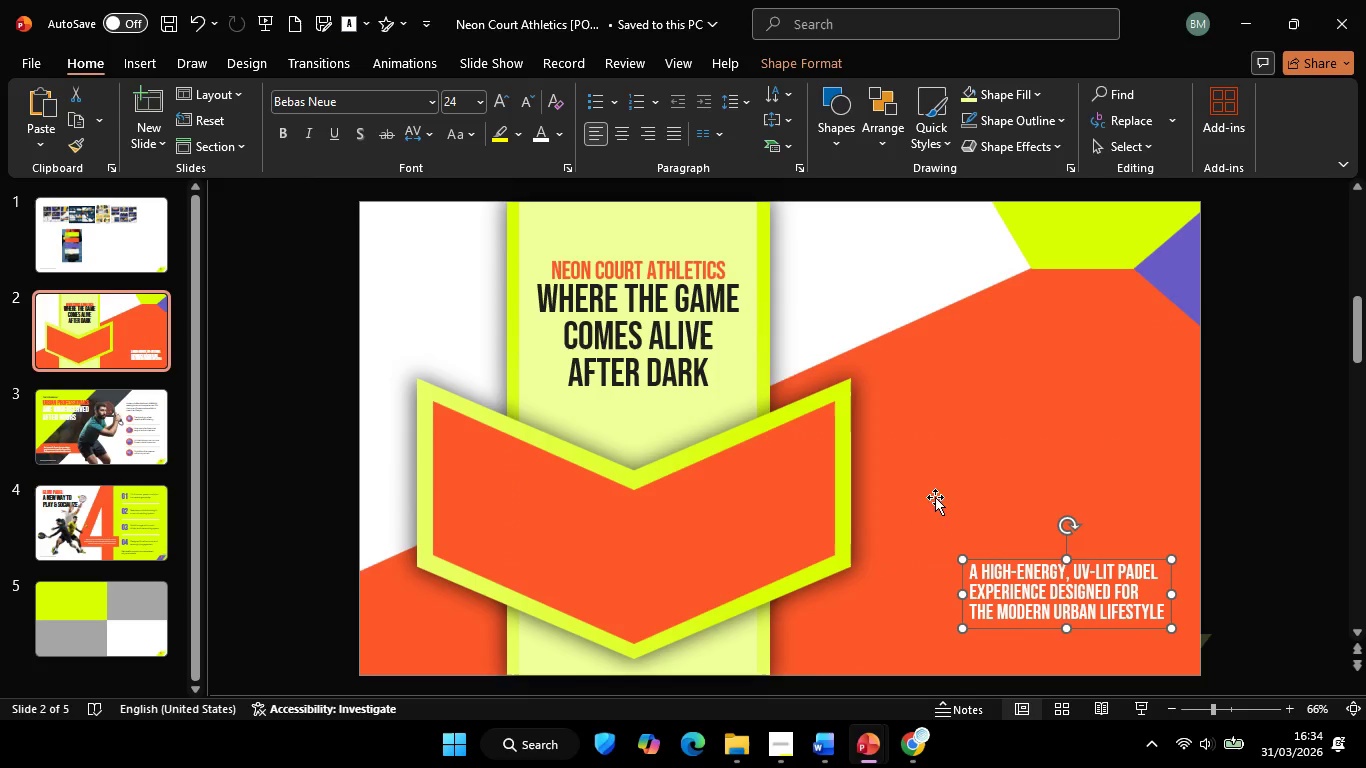 
left_click([648, 136])
 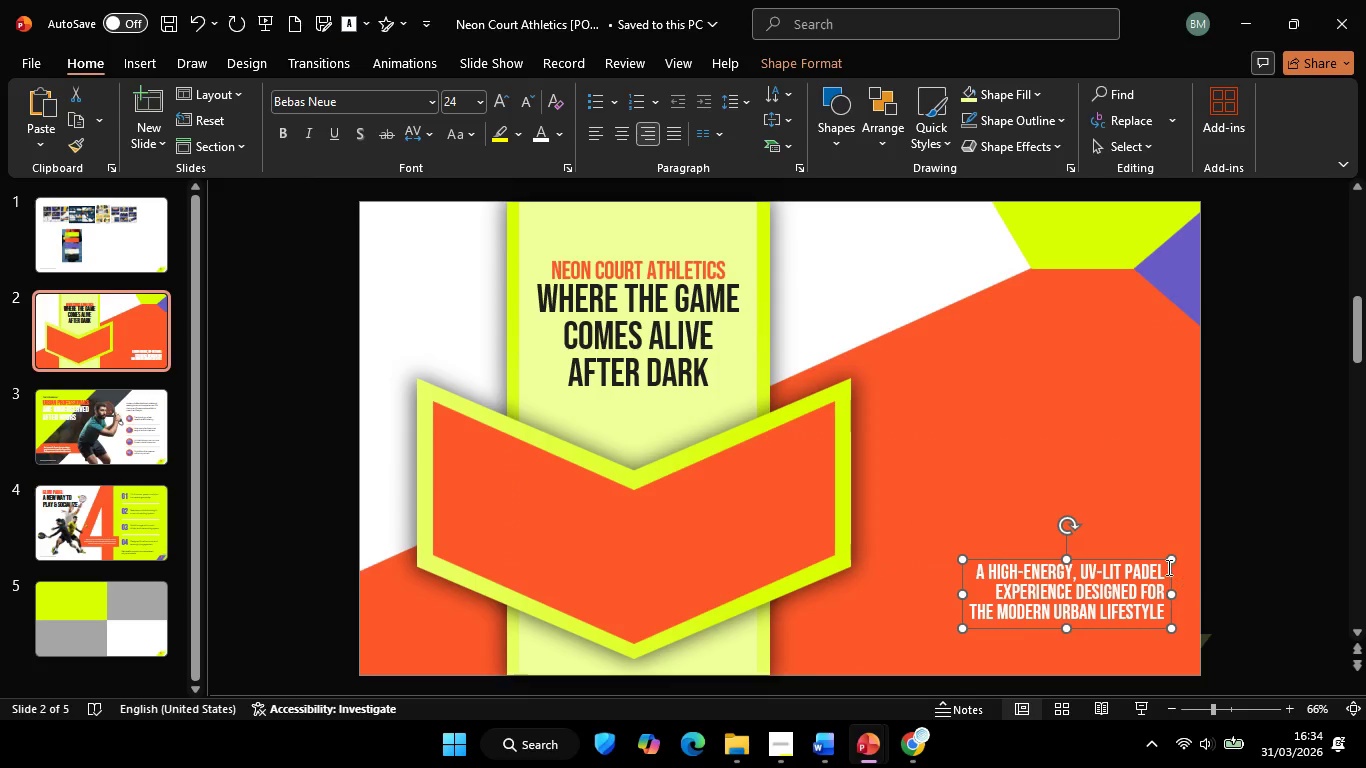 
hold_key(key=ShiftLeft, duration=3.2)
 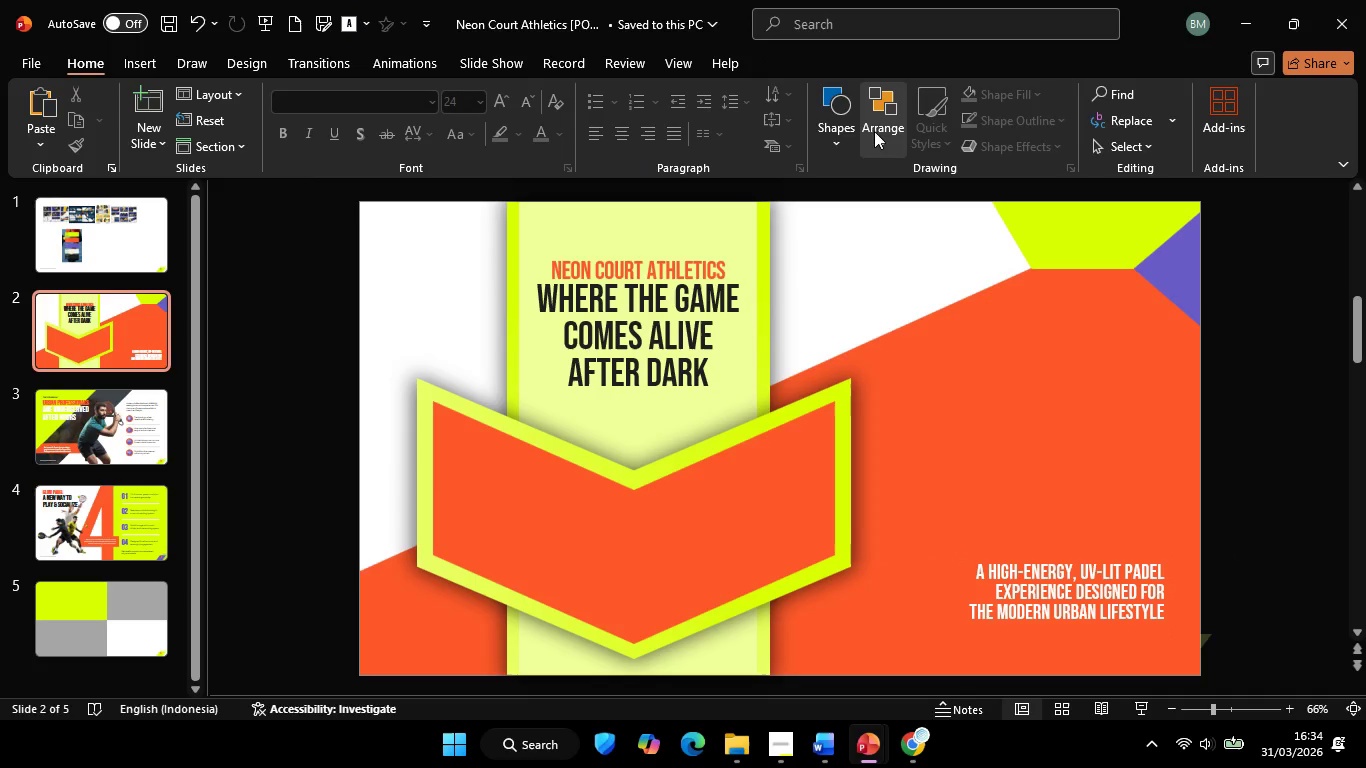 
left_click([840, 97])
 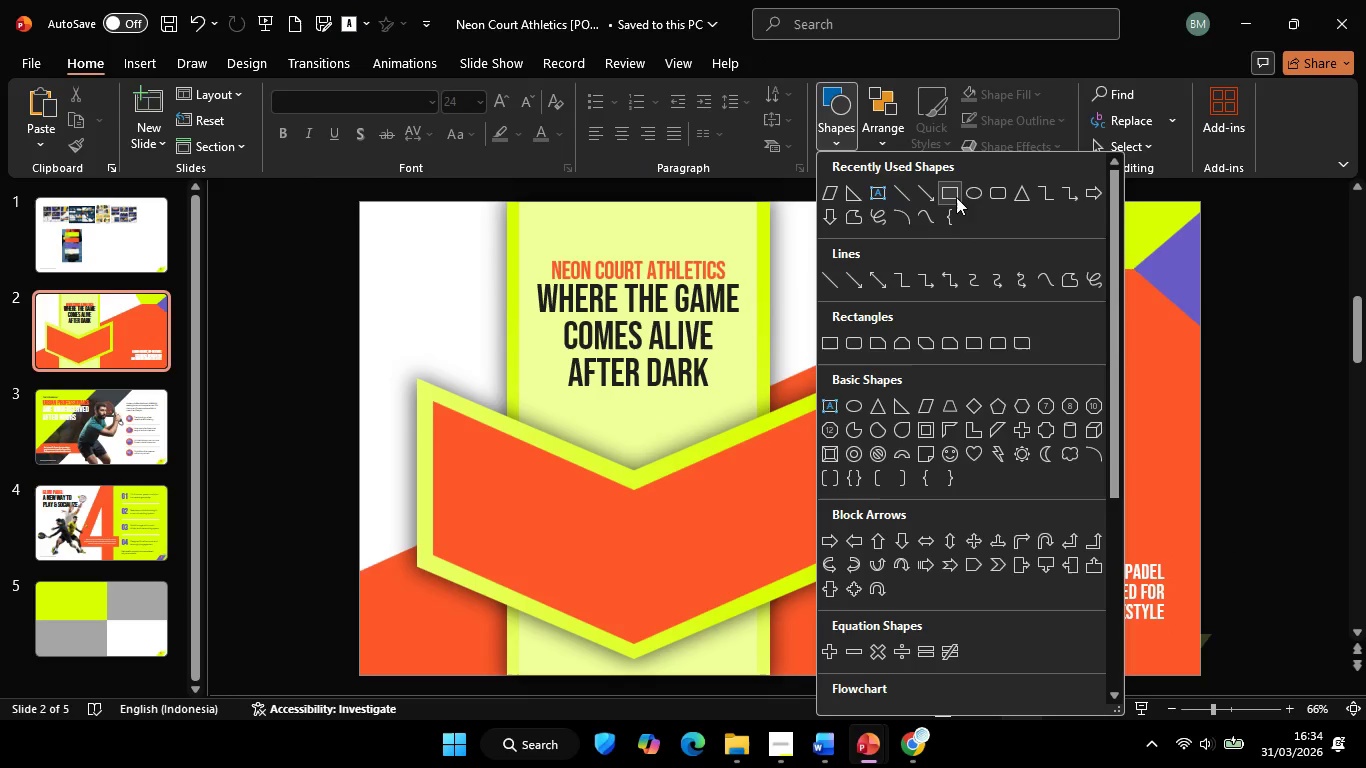 
left_click([951, 194])
 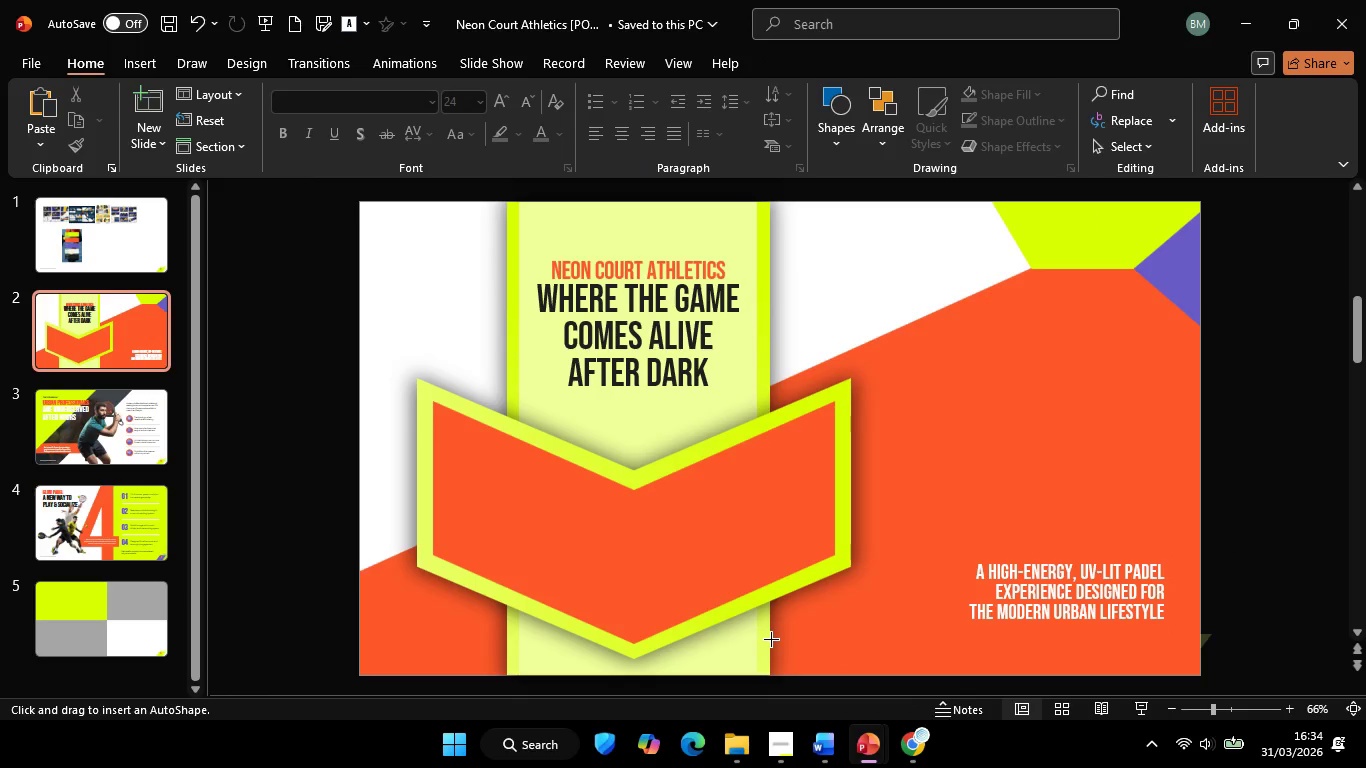 
left_click_drag(start_coordinate=[769, 639], to_coordinate=[1195, 667])
 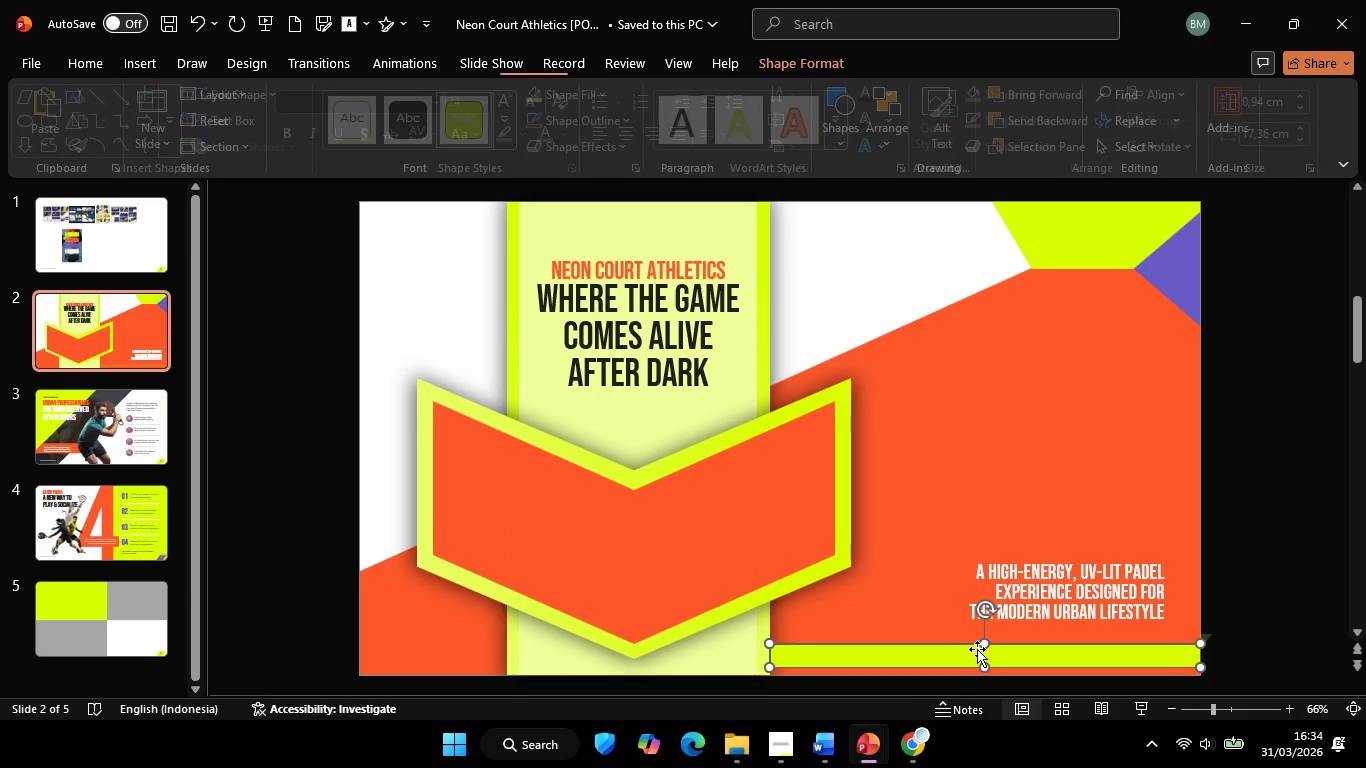 
hold_key(key=ShiftLeft, duration=1.69)
left_click_drag(start_coordinate=[983, 644], to_coordinate=[985, 632])
 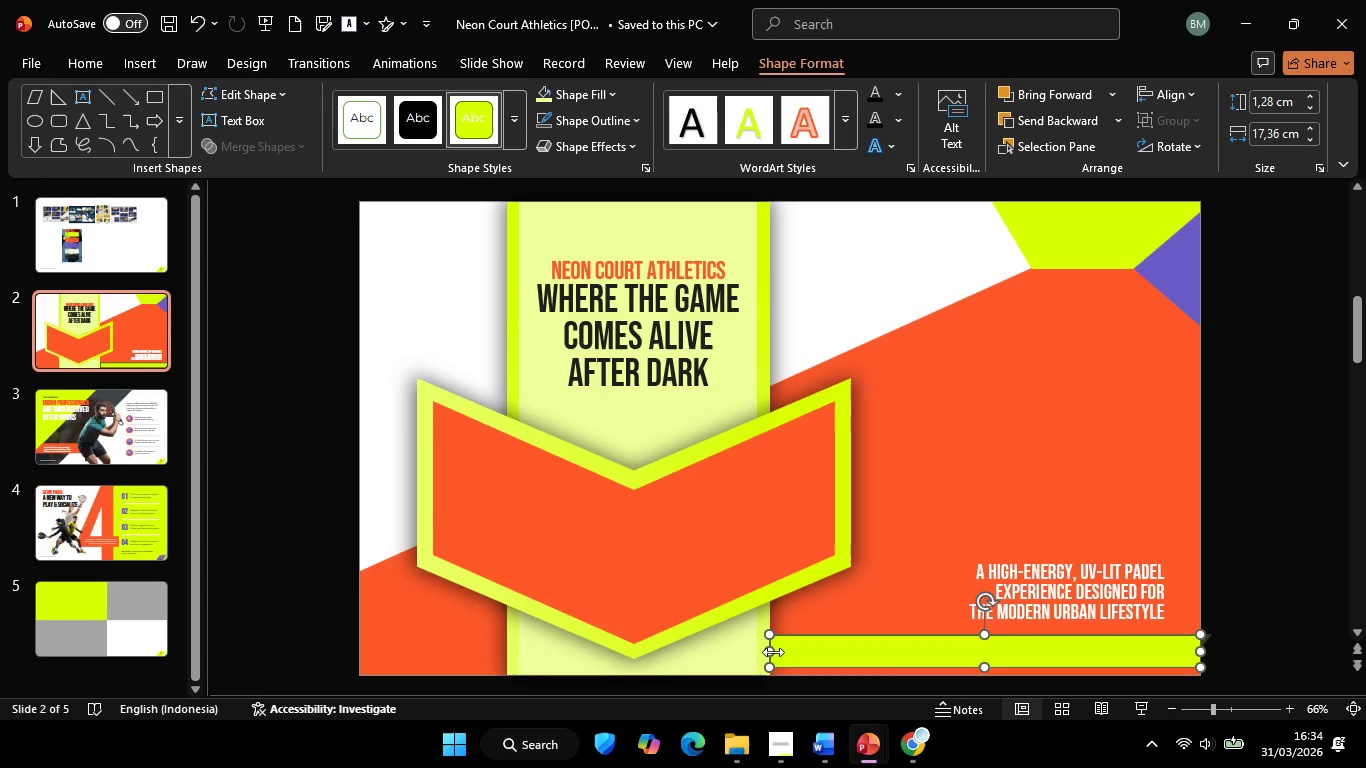 
hold_key(key=ShiftLeft, duration=0.94)
left_click_drag(start_coordinate=[770, 652], to_coordinate=[755, 653])
 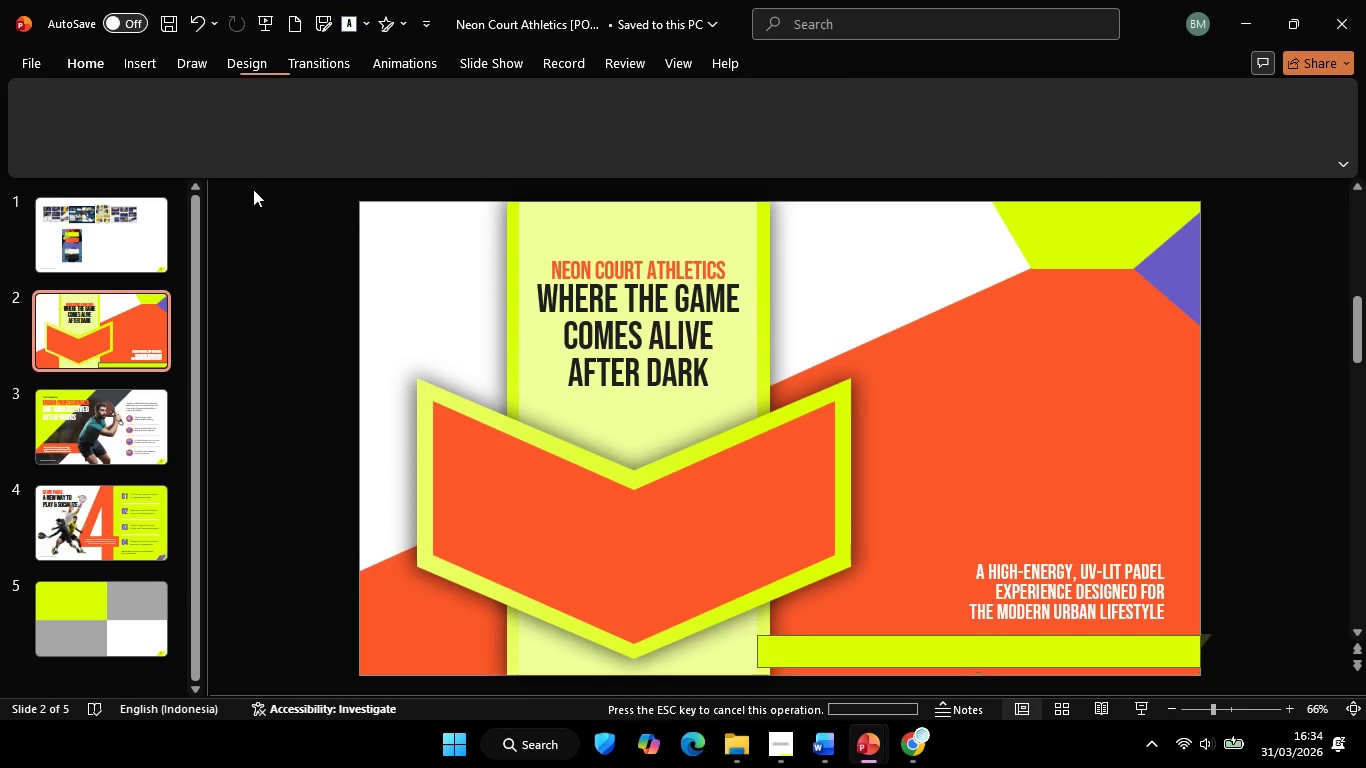 
left_click([253, 189])
 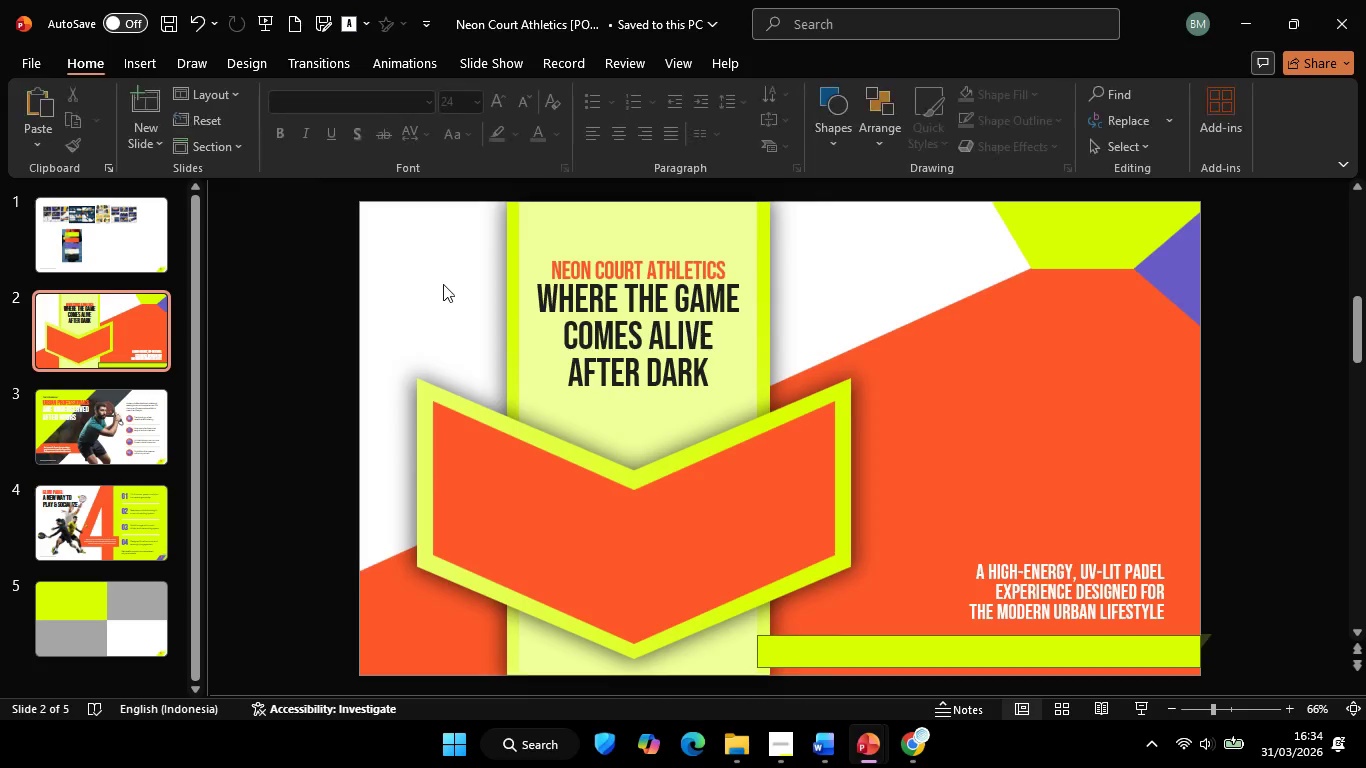 
hold_key(key=ControlLeft, duration=0.39)
scroll: coordinate [443, 284], scroll_direction: down, amount: 1.0
 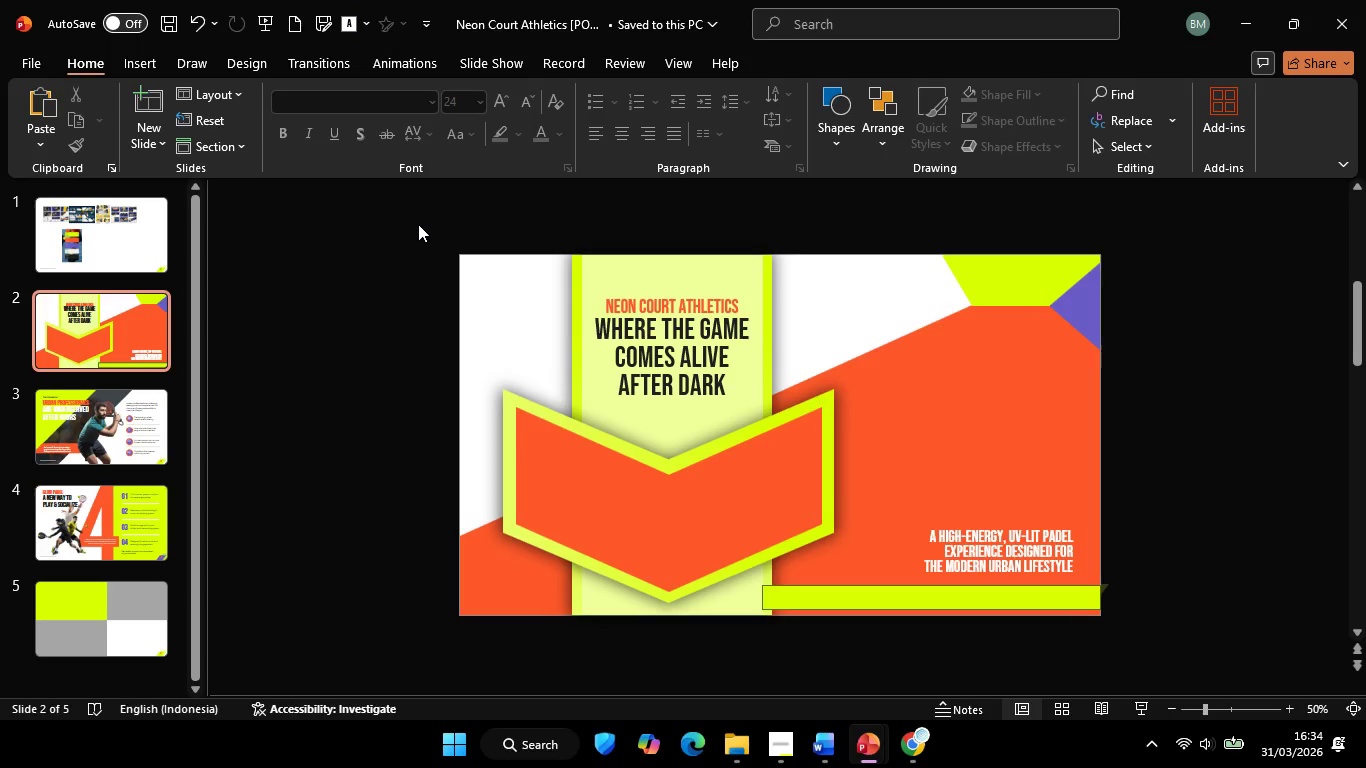 
left_click_drag(start_coordinate=[415, 223], to_coordinate=[869, 669])
 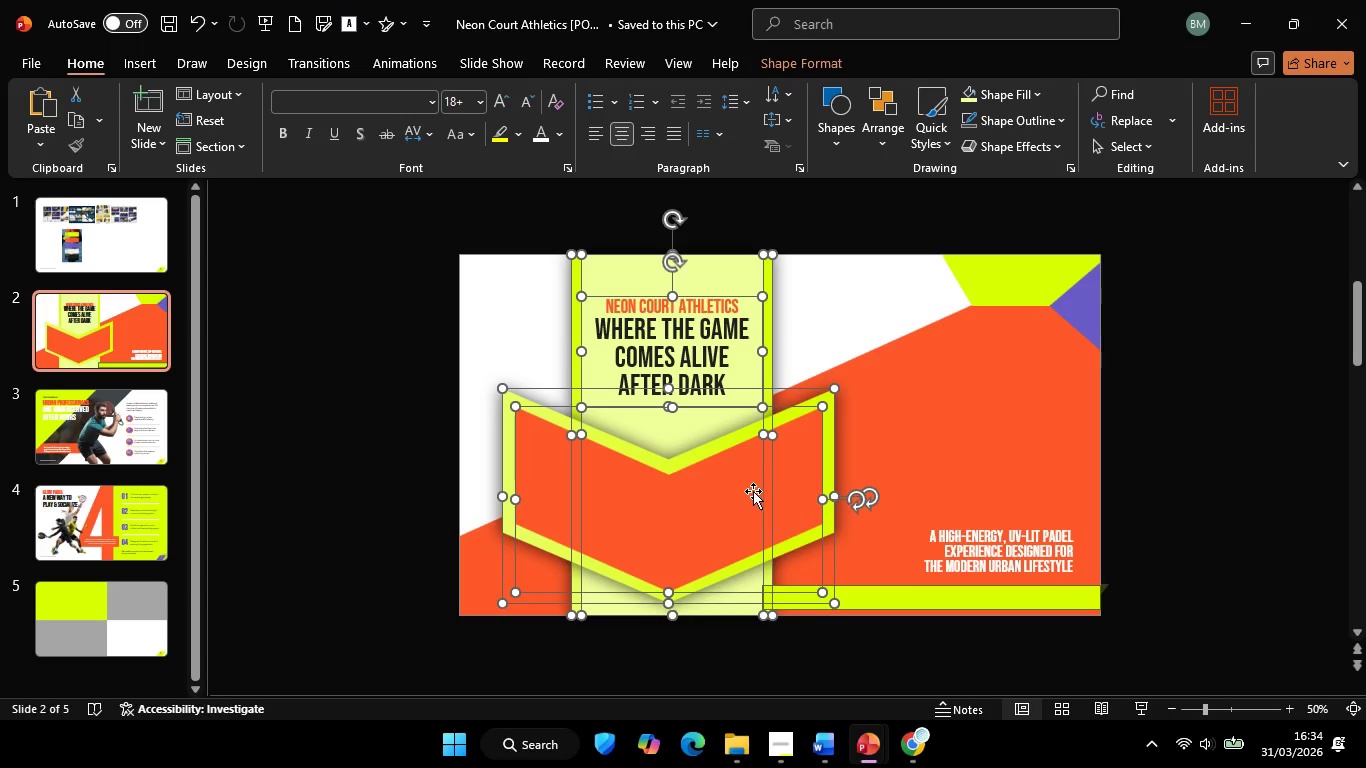 
right_click([753, 491])
 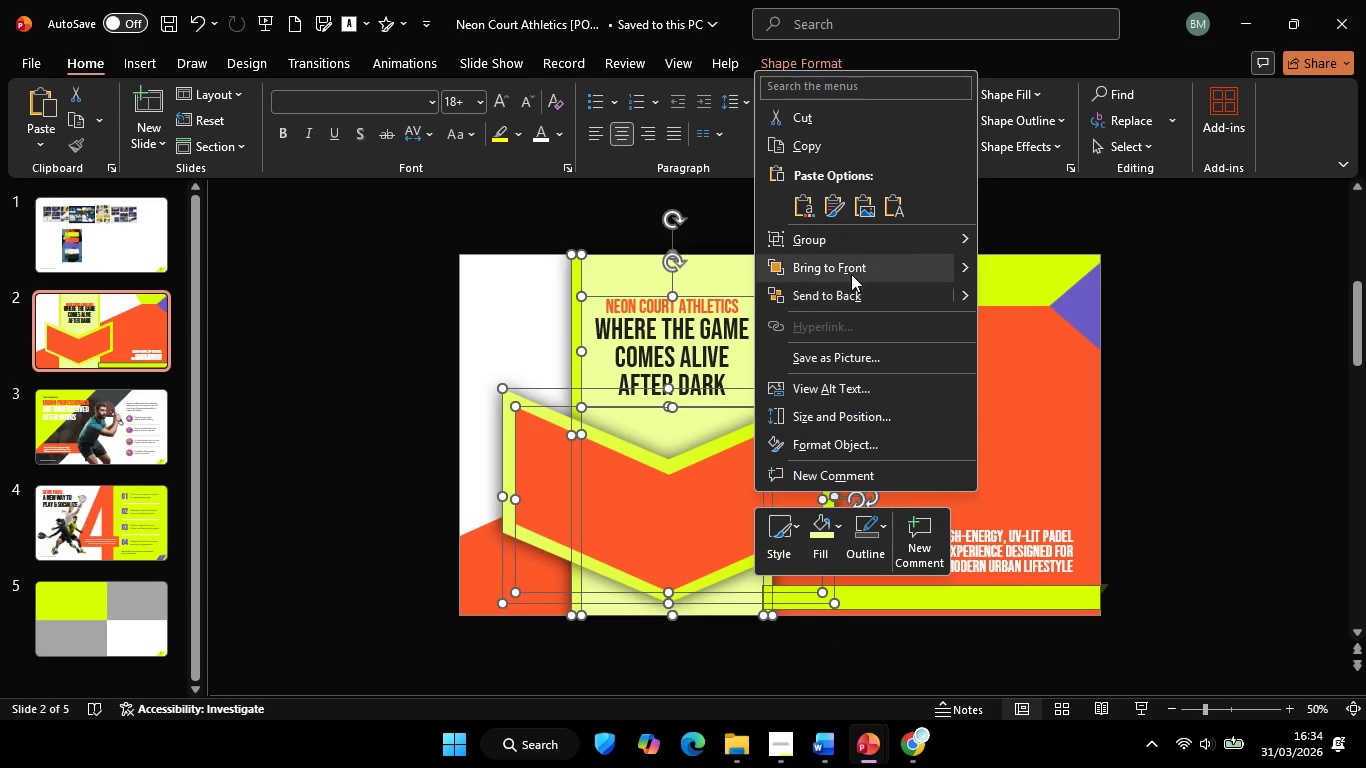 
left_click([850, 270])
 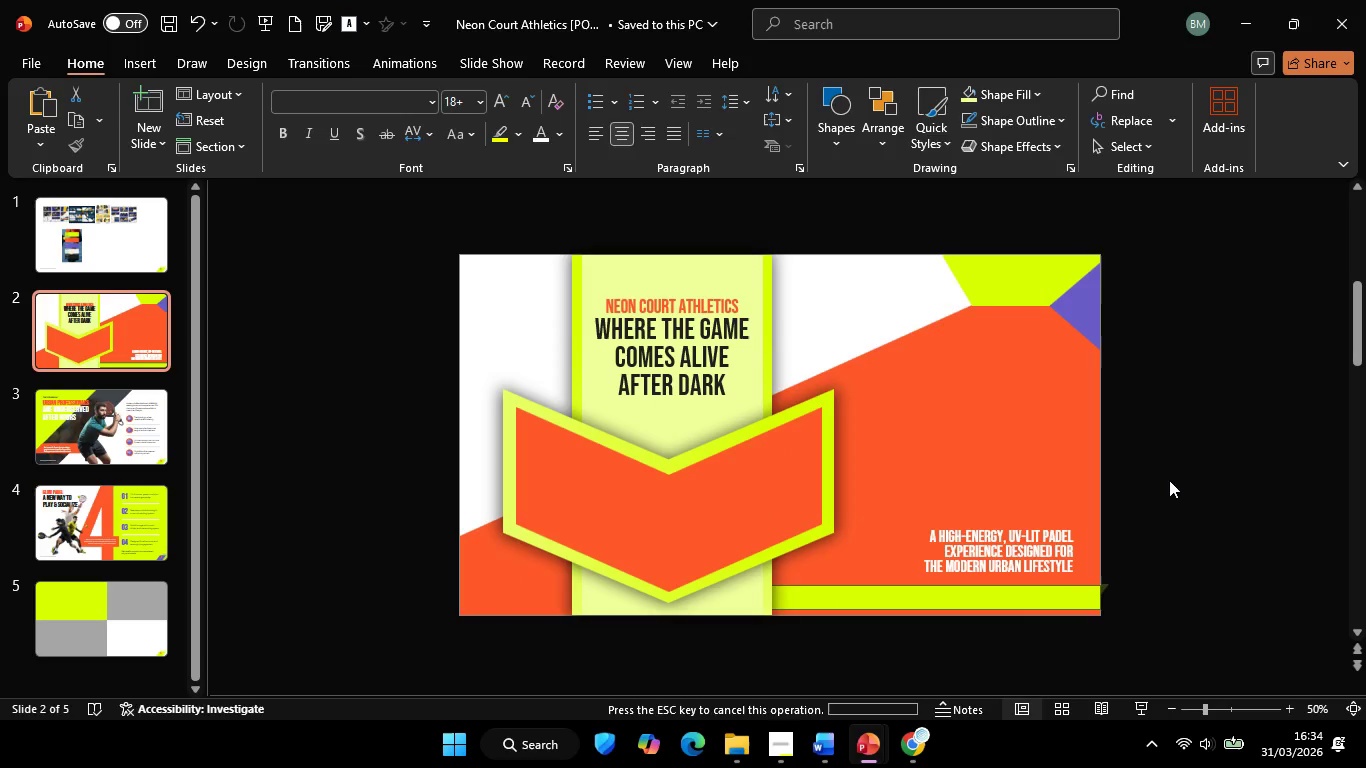 
left_click([1169, 480])
 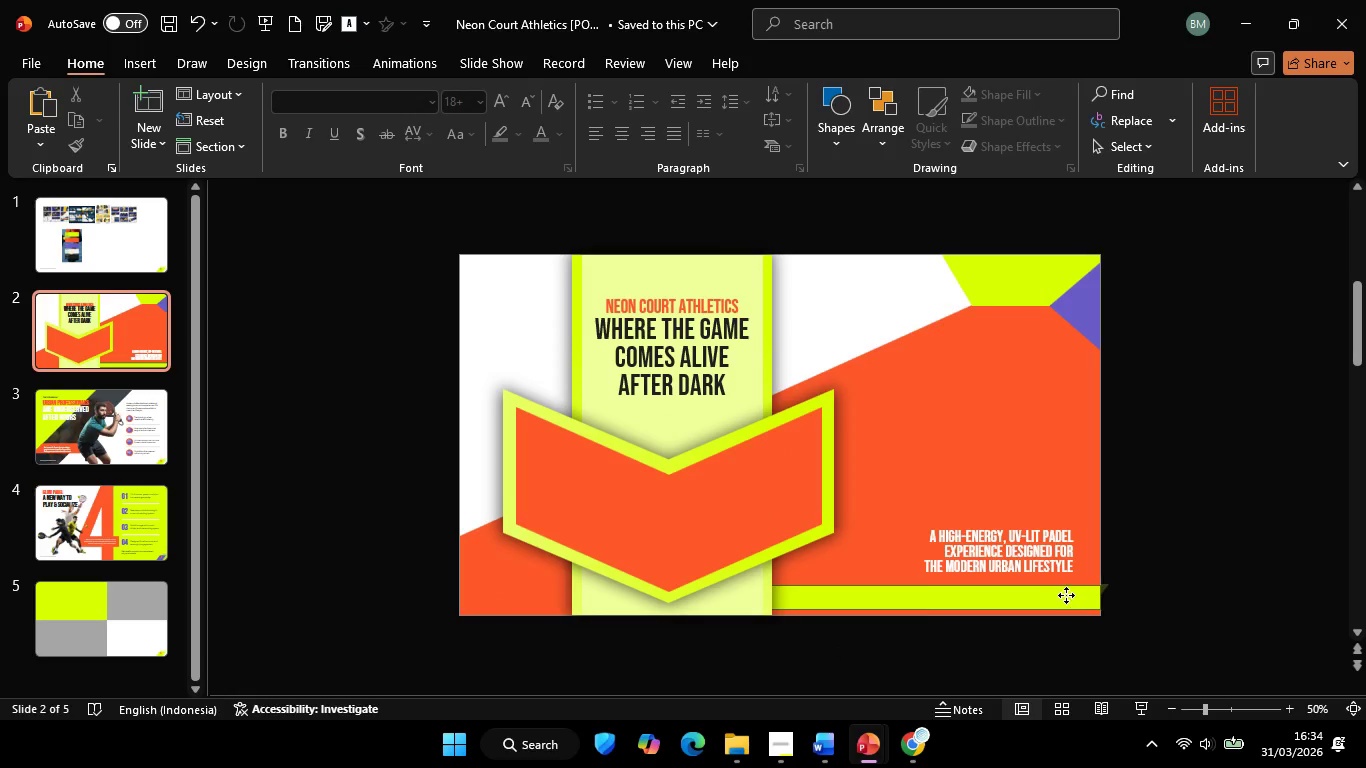 
left_click([1066, 595])
 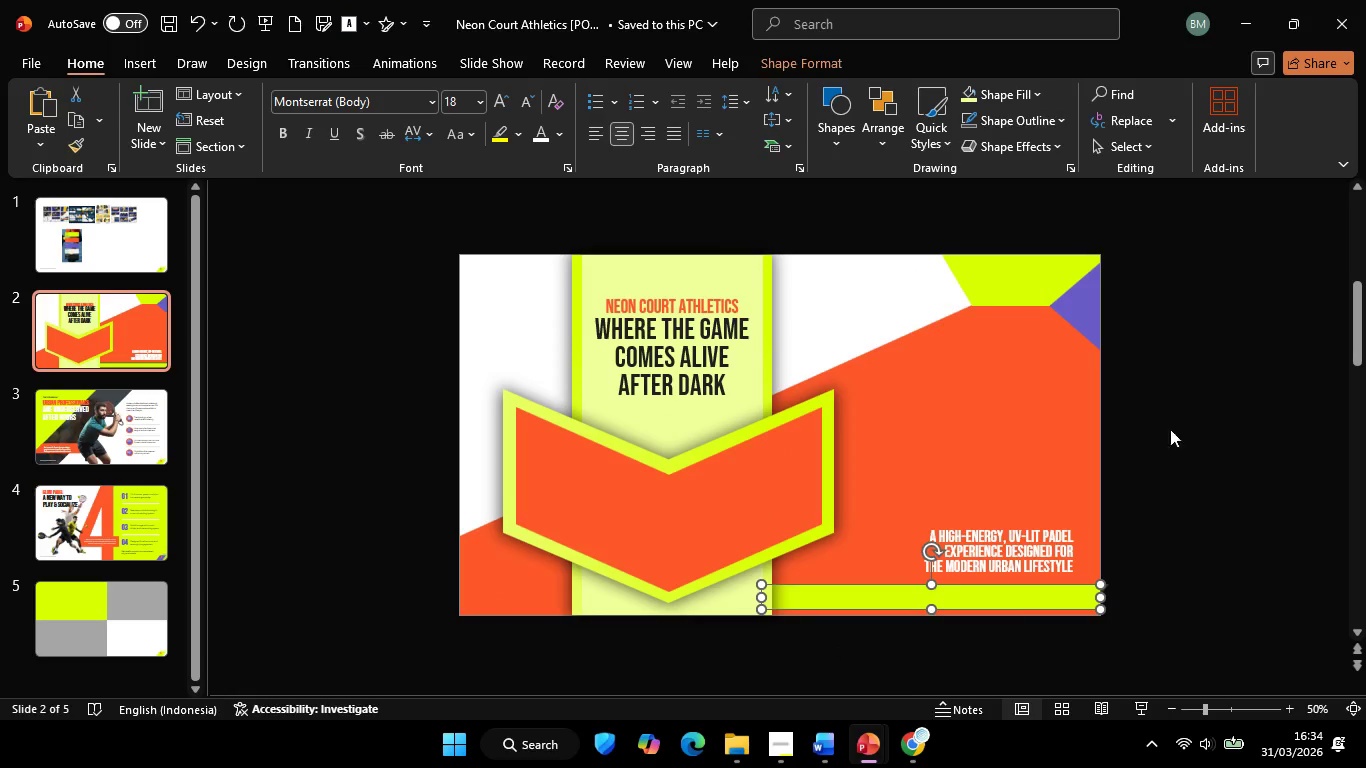 
double_click([1178, 458])
 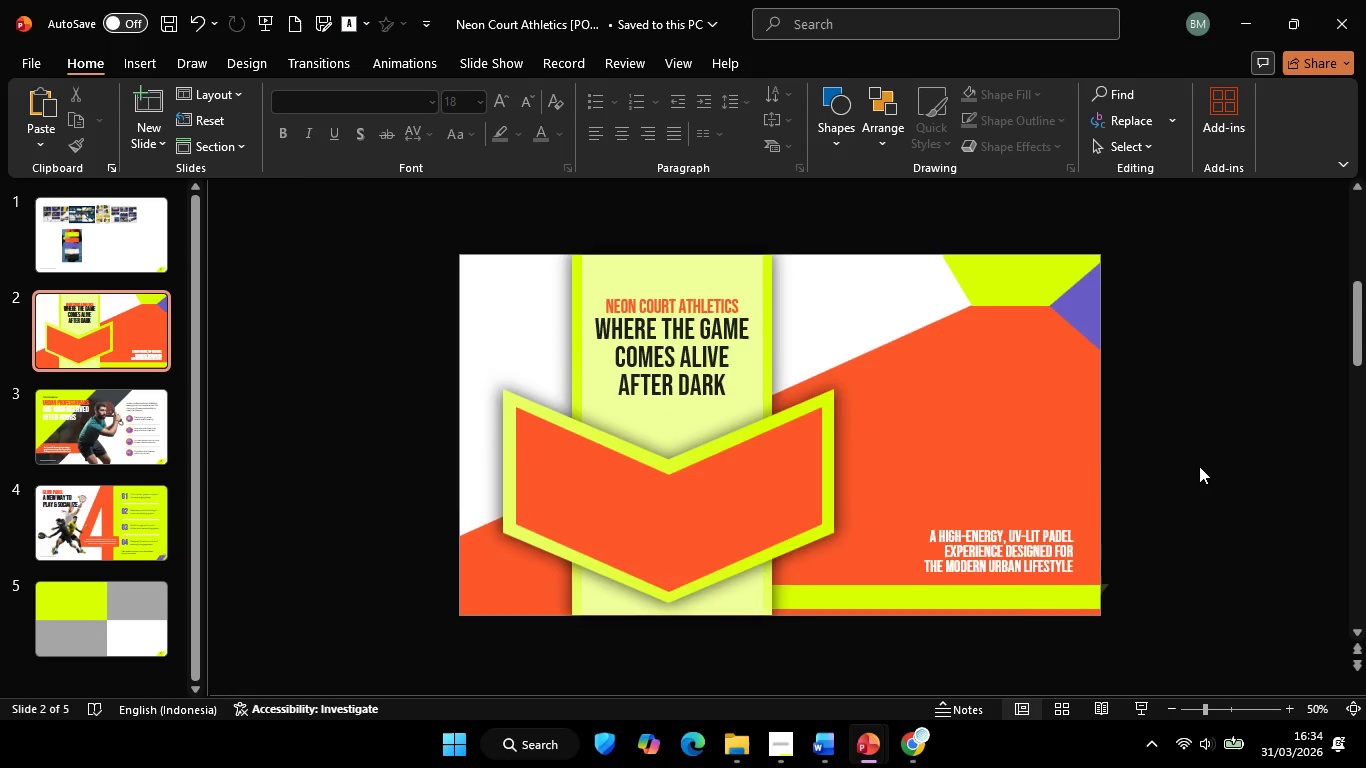 
hold_key(key=ControlLeft, duration=0.58)
scroll: coordinate [1199, 467], scroll_direction: up, amount: 2.0
 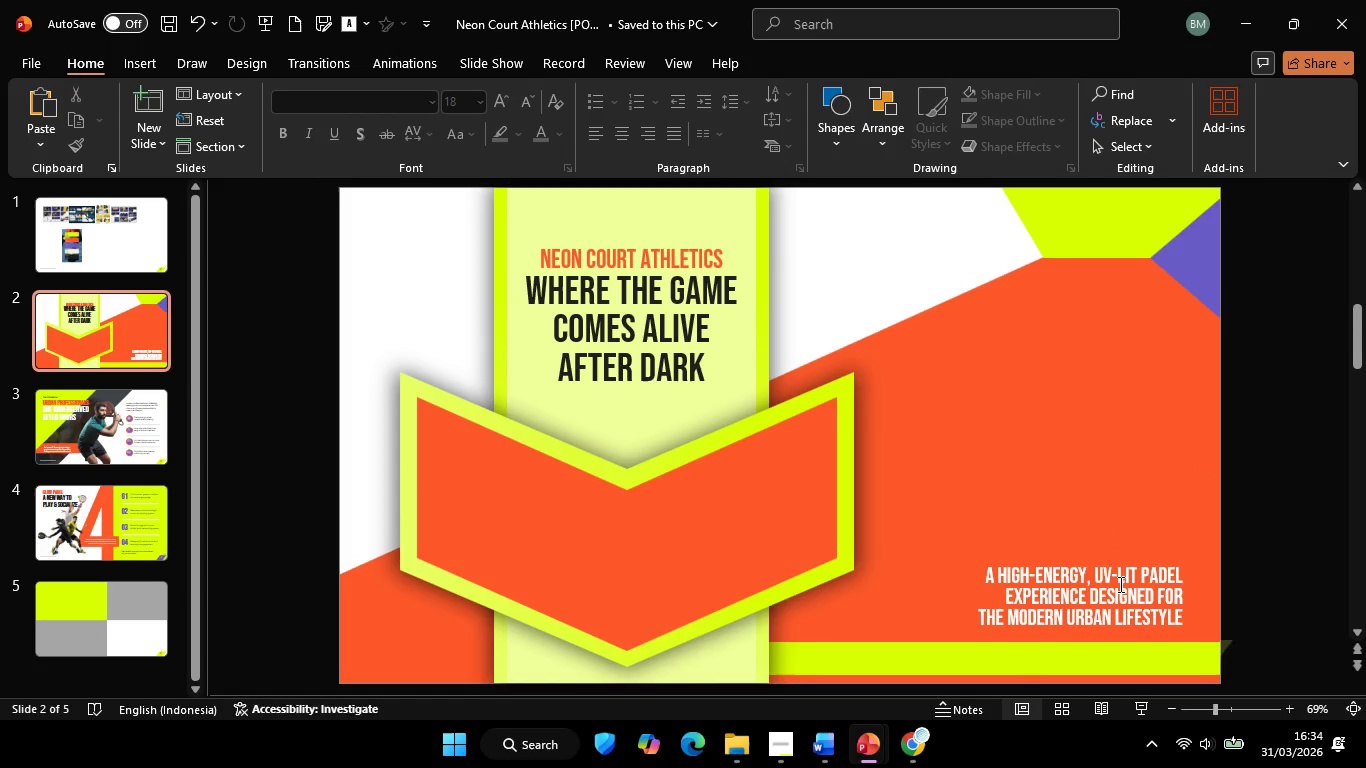 
left_click([1118, 582])
 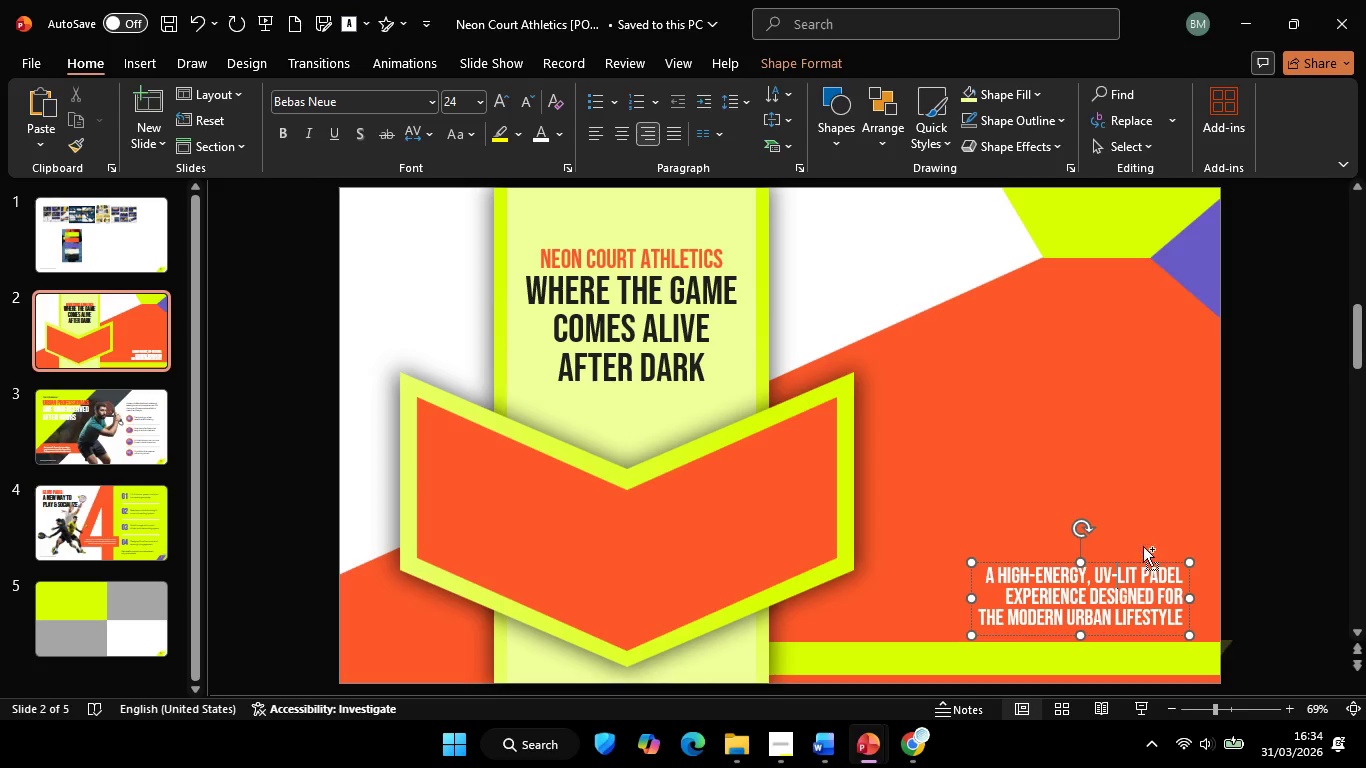 
hold_key(key=ControlLeft, duration=2.27)
hold_key(key=ShiftLeft, duration=2.02)
left_click_drag(start_coordinate=[1149, 563], to_coordinate=[1137, 637])
 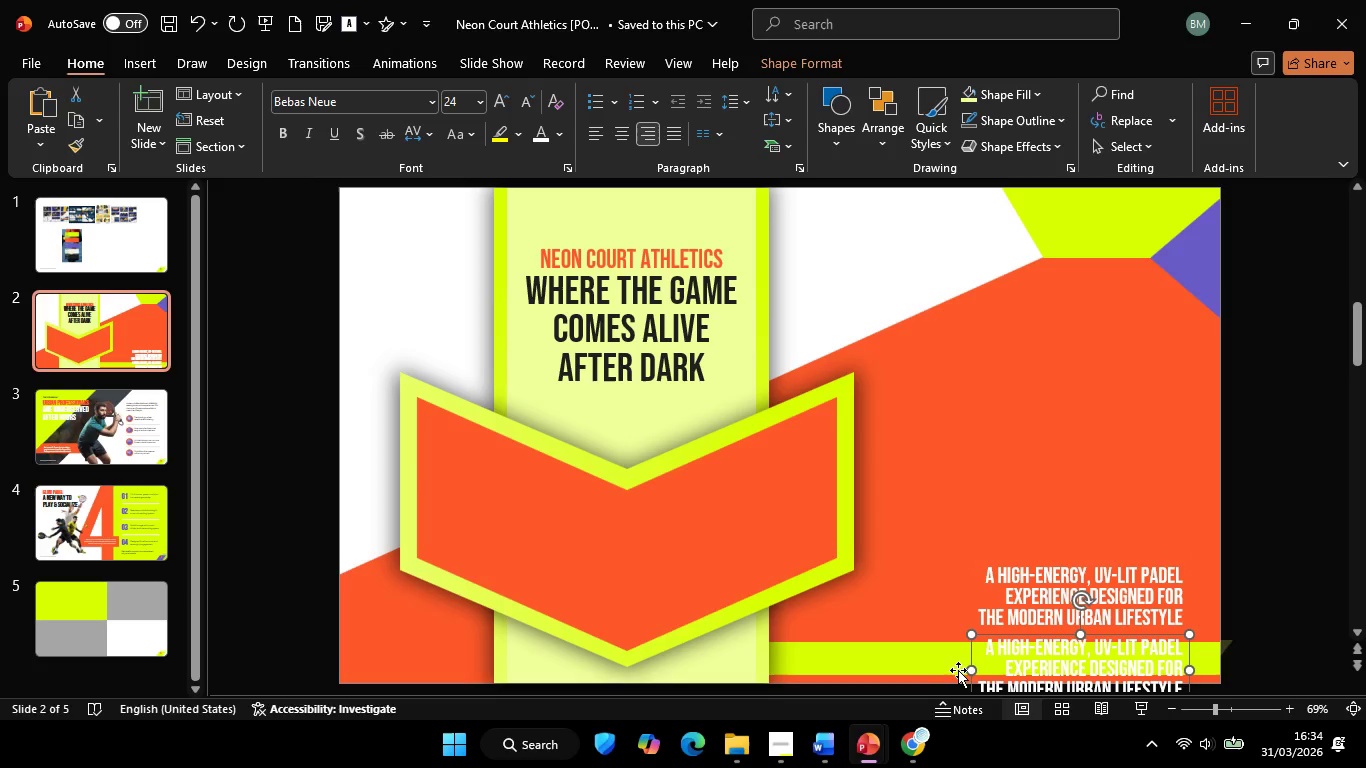 
hold_key(key=ShiftLeft, duration=1.22)
left_click_drag(start_coordinate=[972, 670], to_coordinate=[753, 665])
 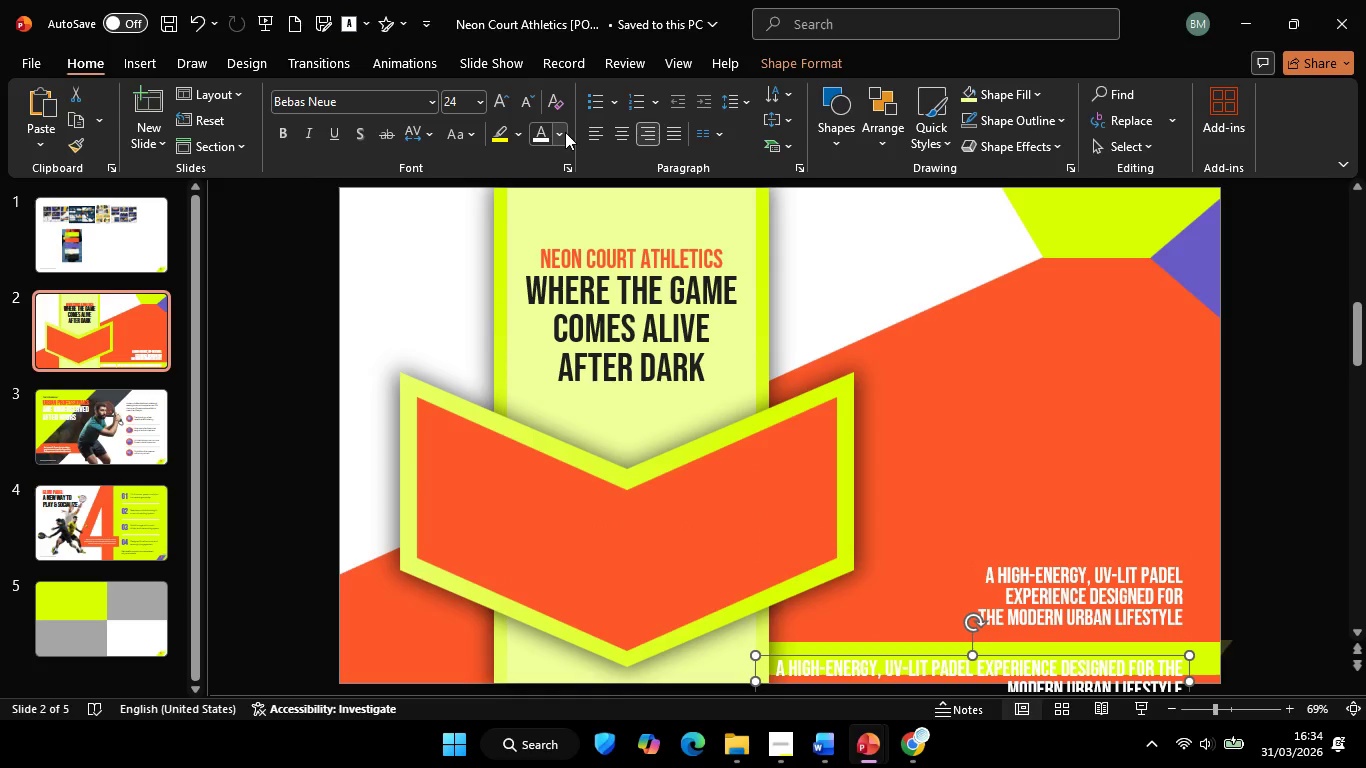 
left_click([562, 132])
 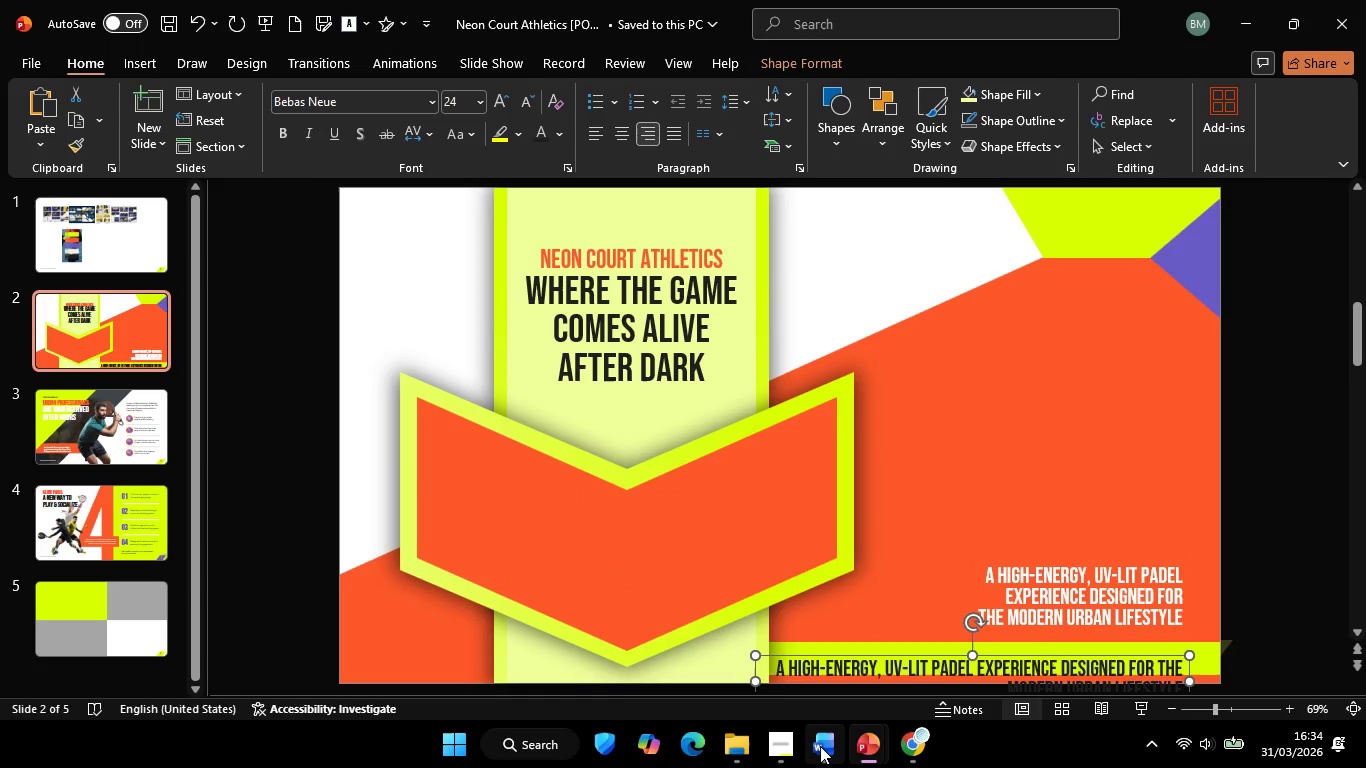 
left_click([797, 670])
 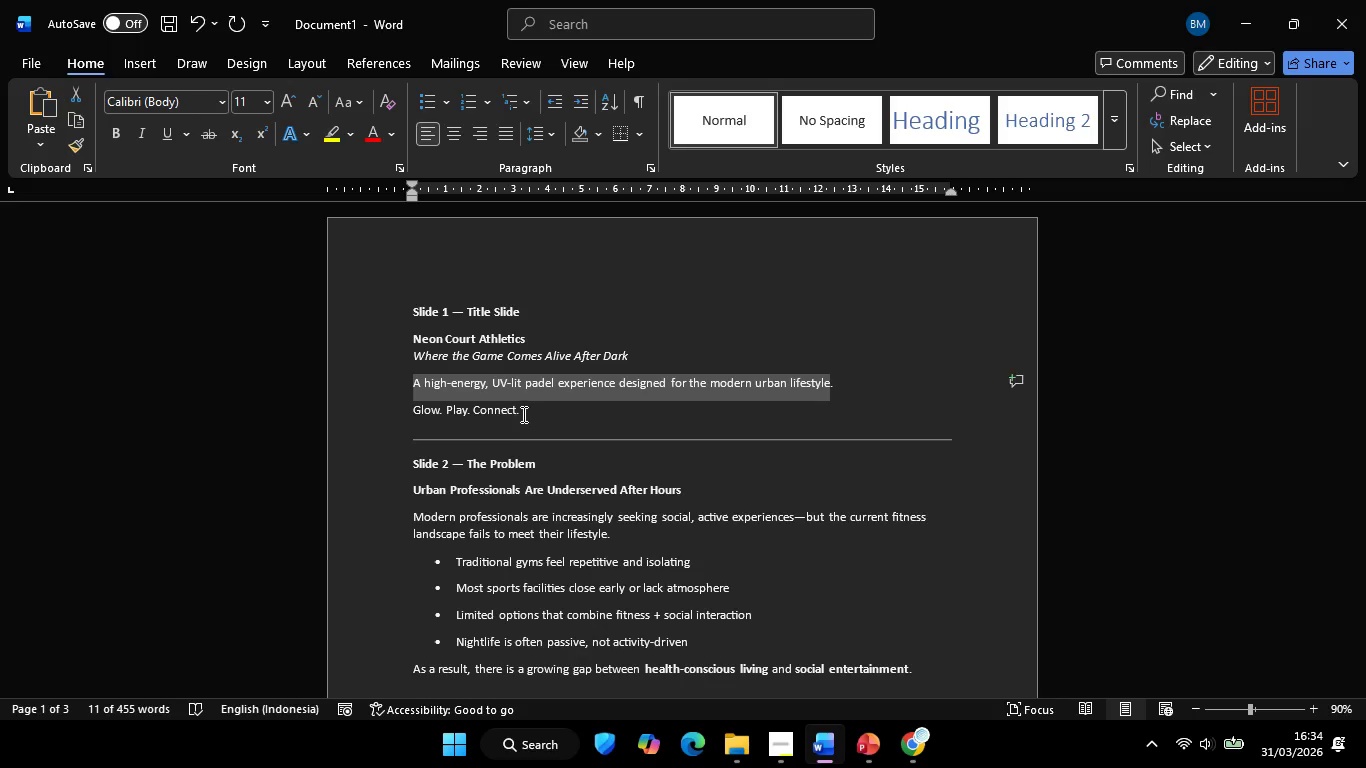 
left_click_drag(start_coordinate=[521, 411], to_coordinate=[403, 408])
 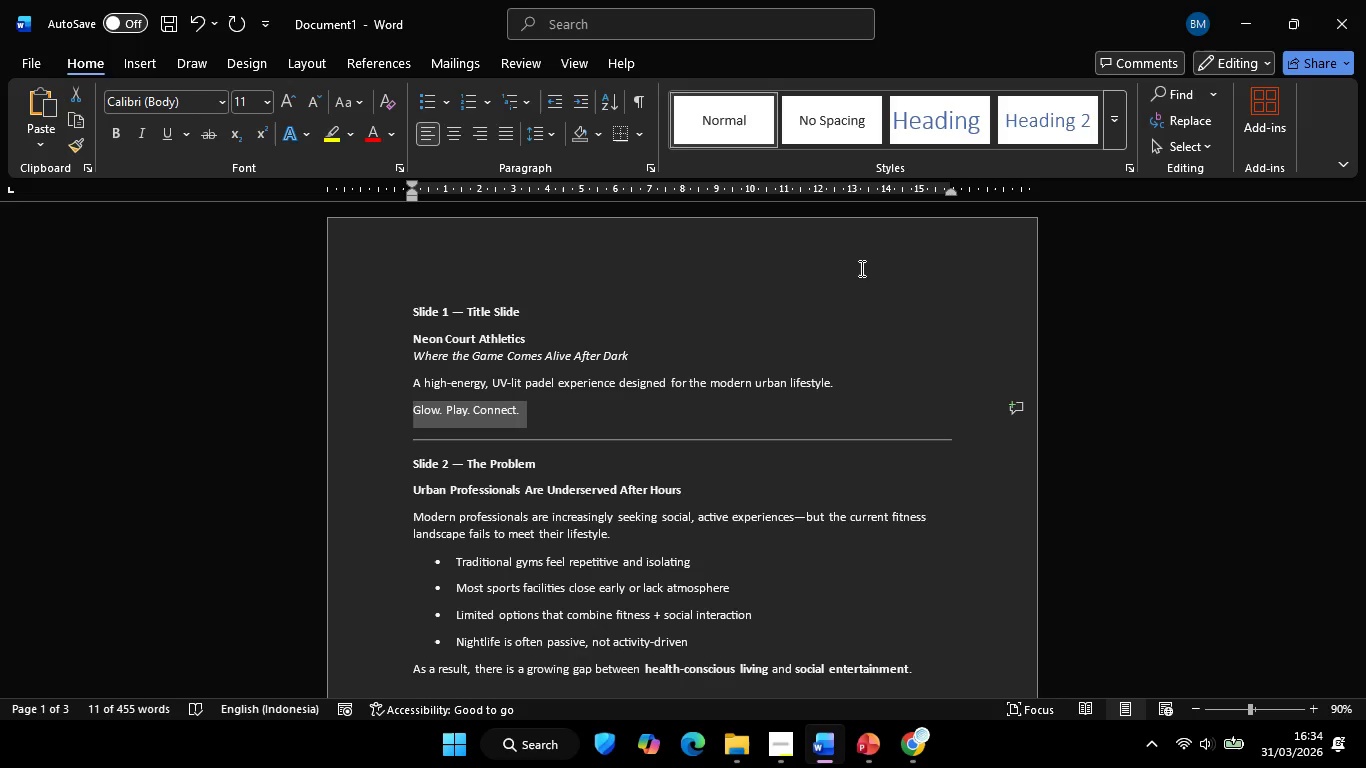 
key(Control+C)
 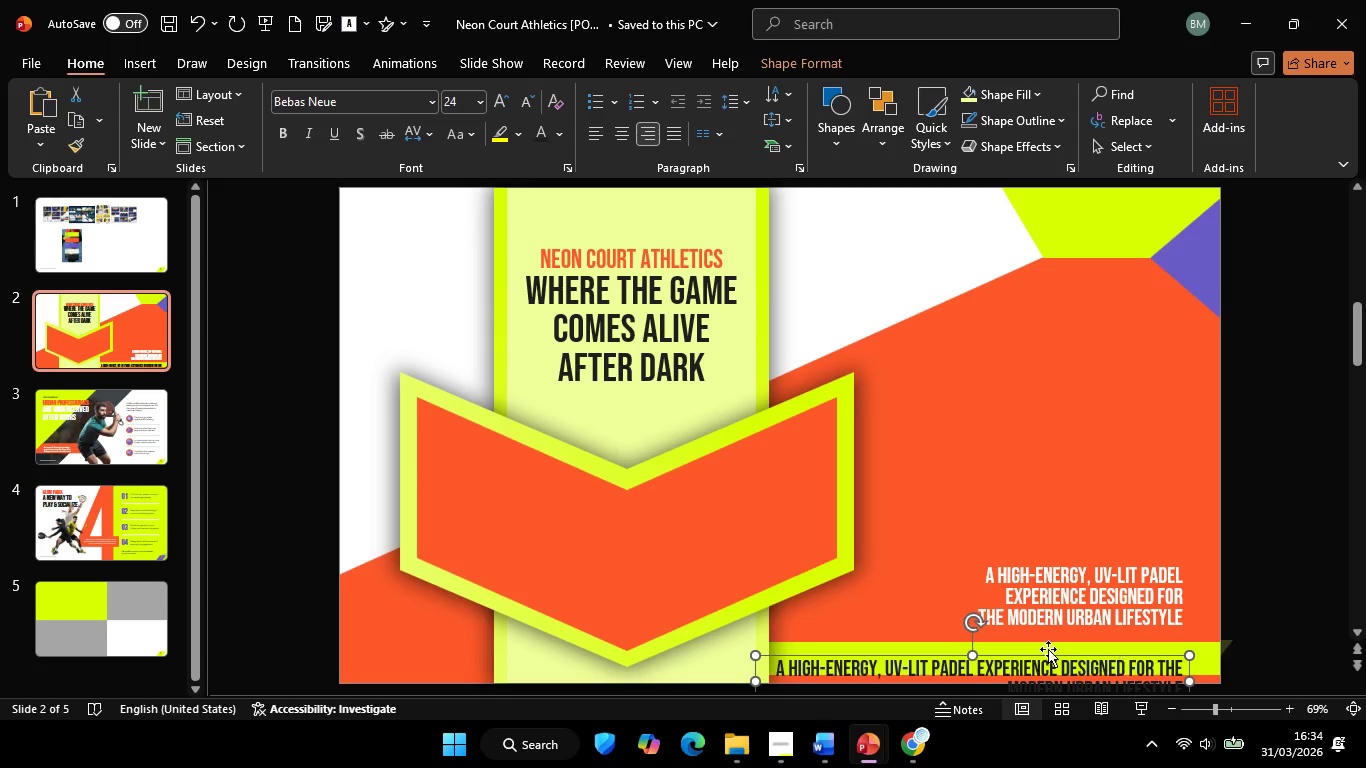 
left_click([1064, 661])
 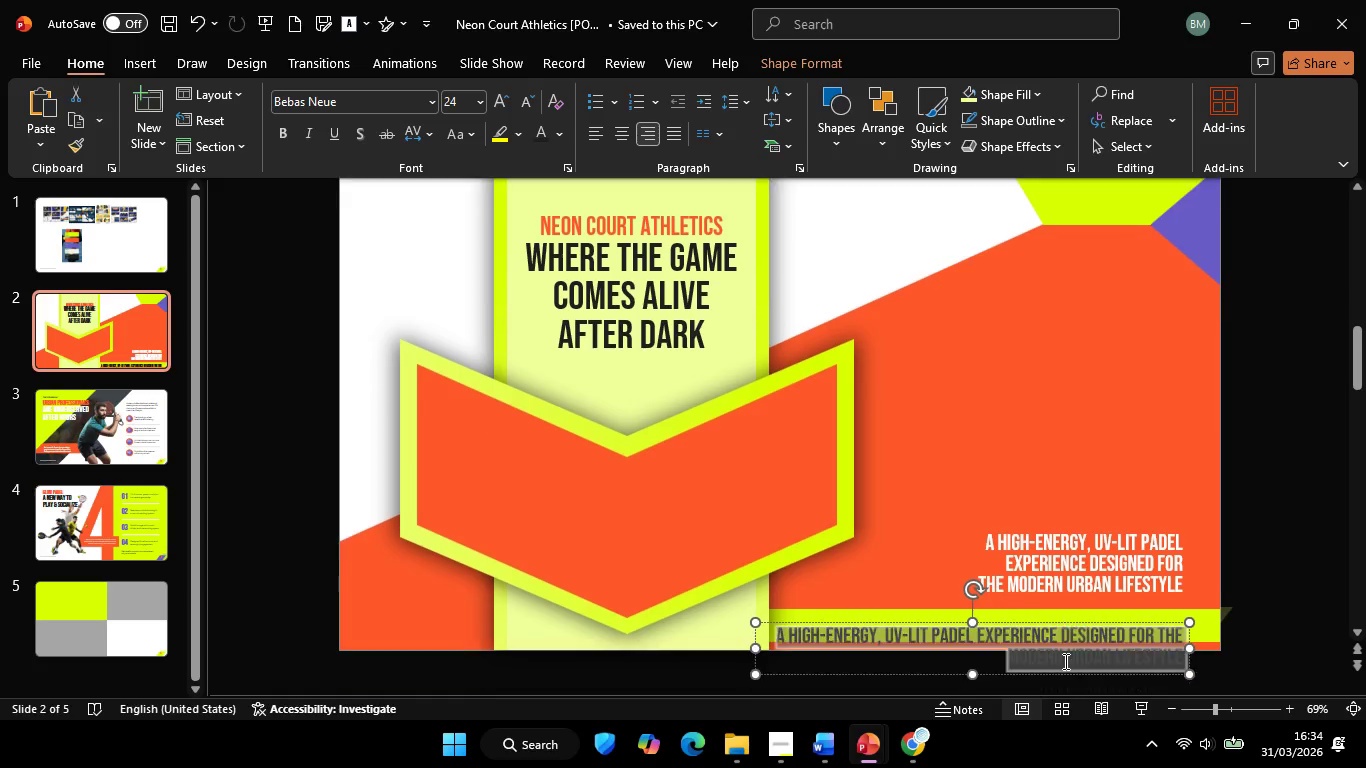 
key(Control+ControlLeft)
 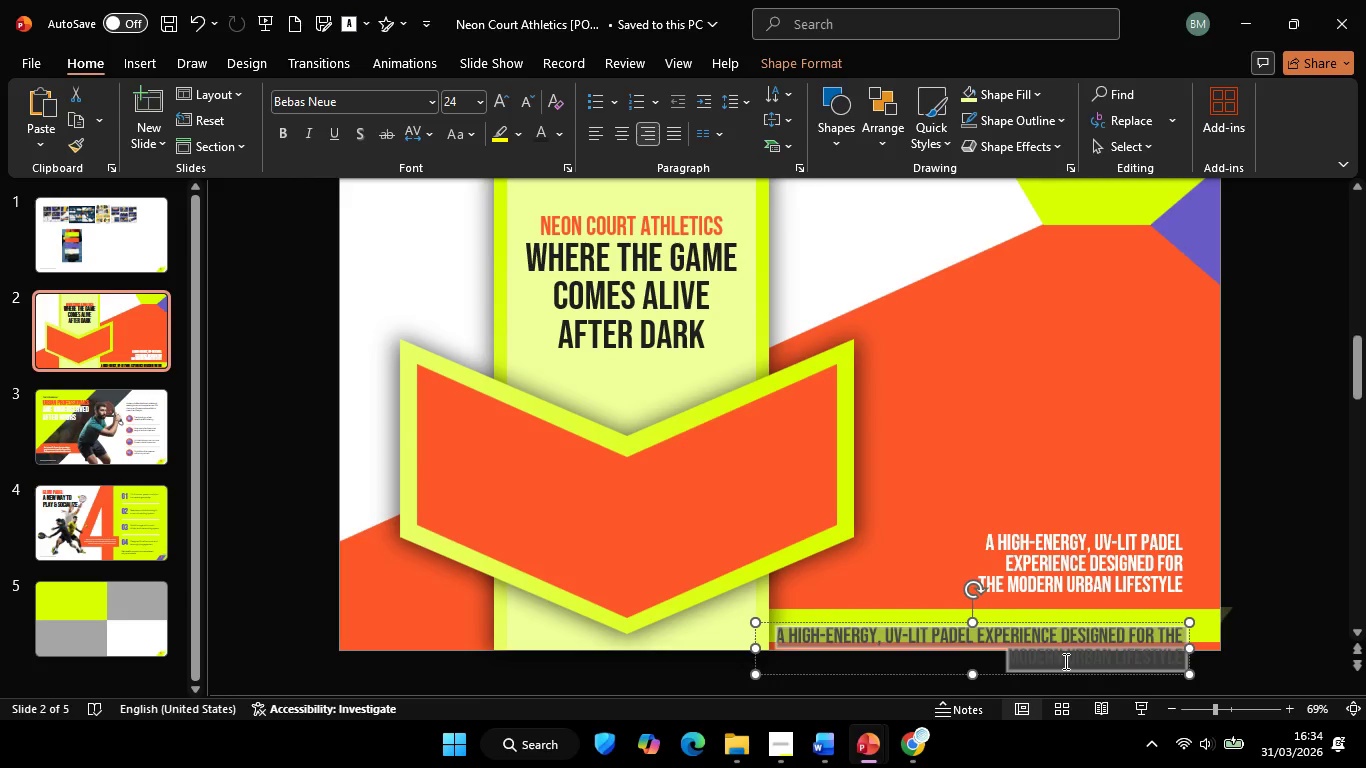 
key(Control+A)
 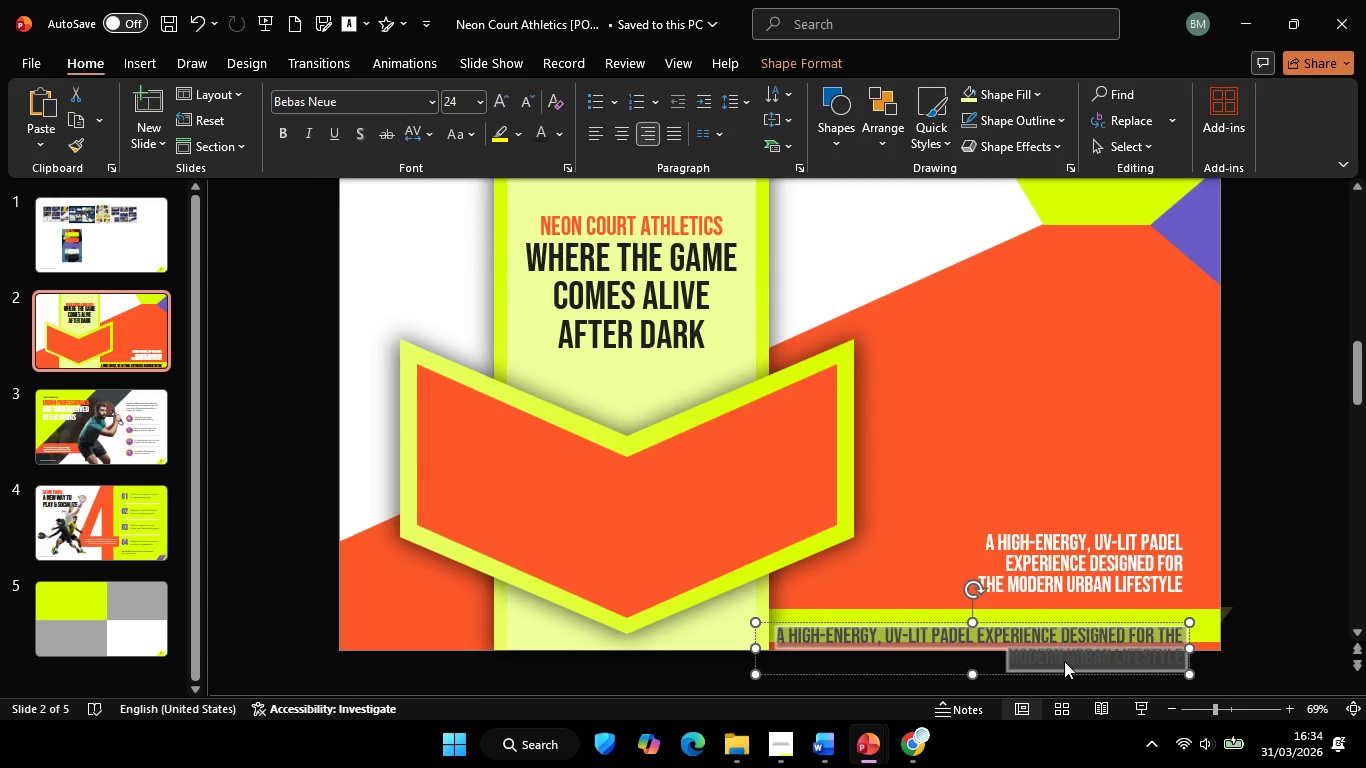 
right_click([1064, 661])
 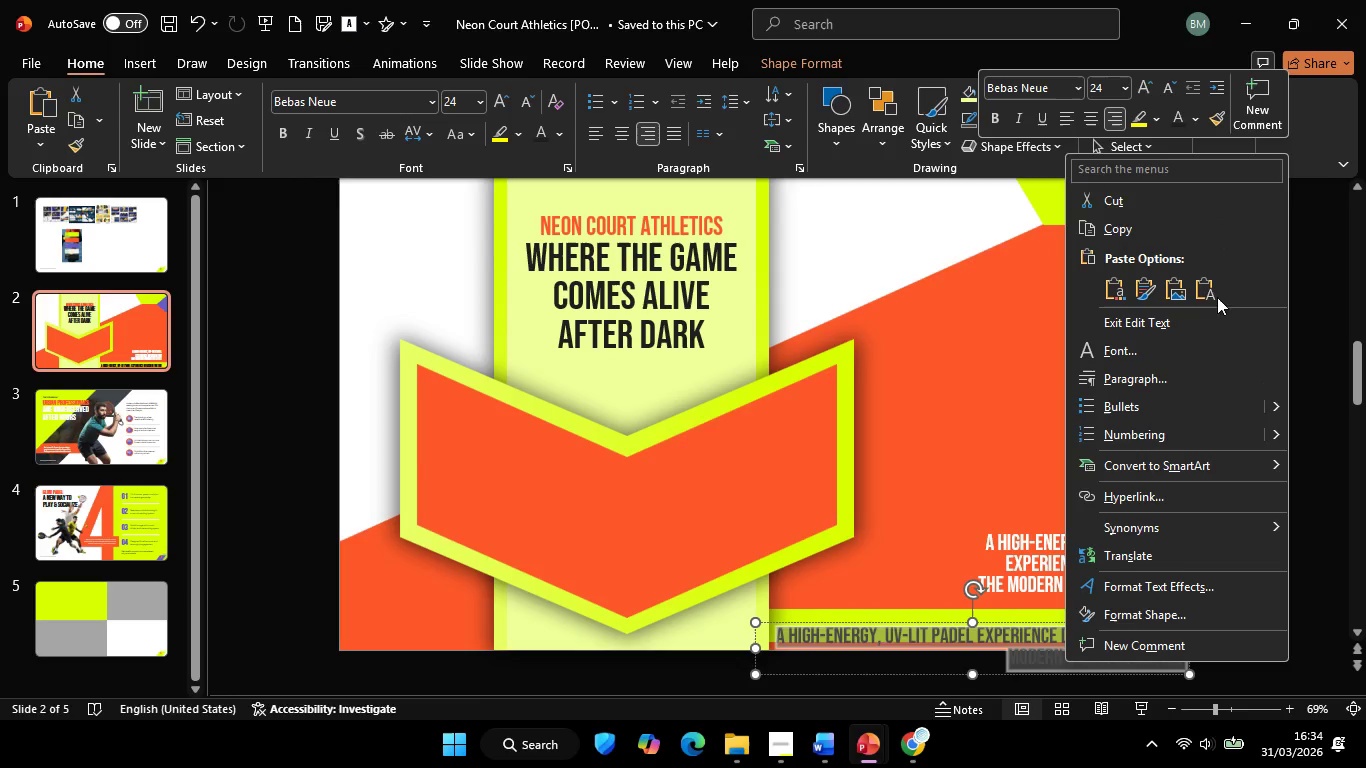 
left_click([1211, 294])
 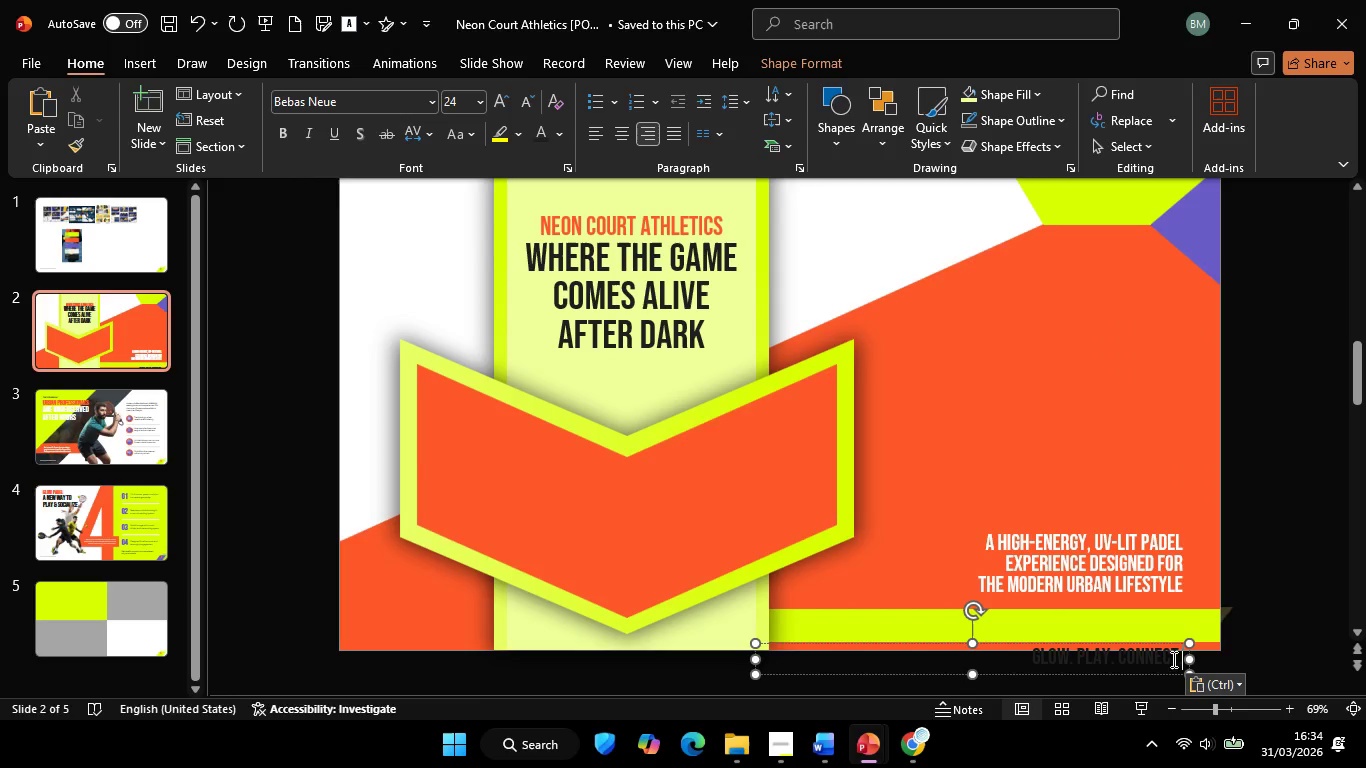 
hold_key(key=ShiftLeft, duration=3.28)
left_click_drag(start_coordinate=[1165, 642], to_coordinate=[1161, 612])
 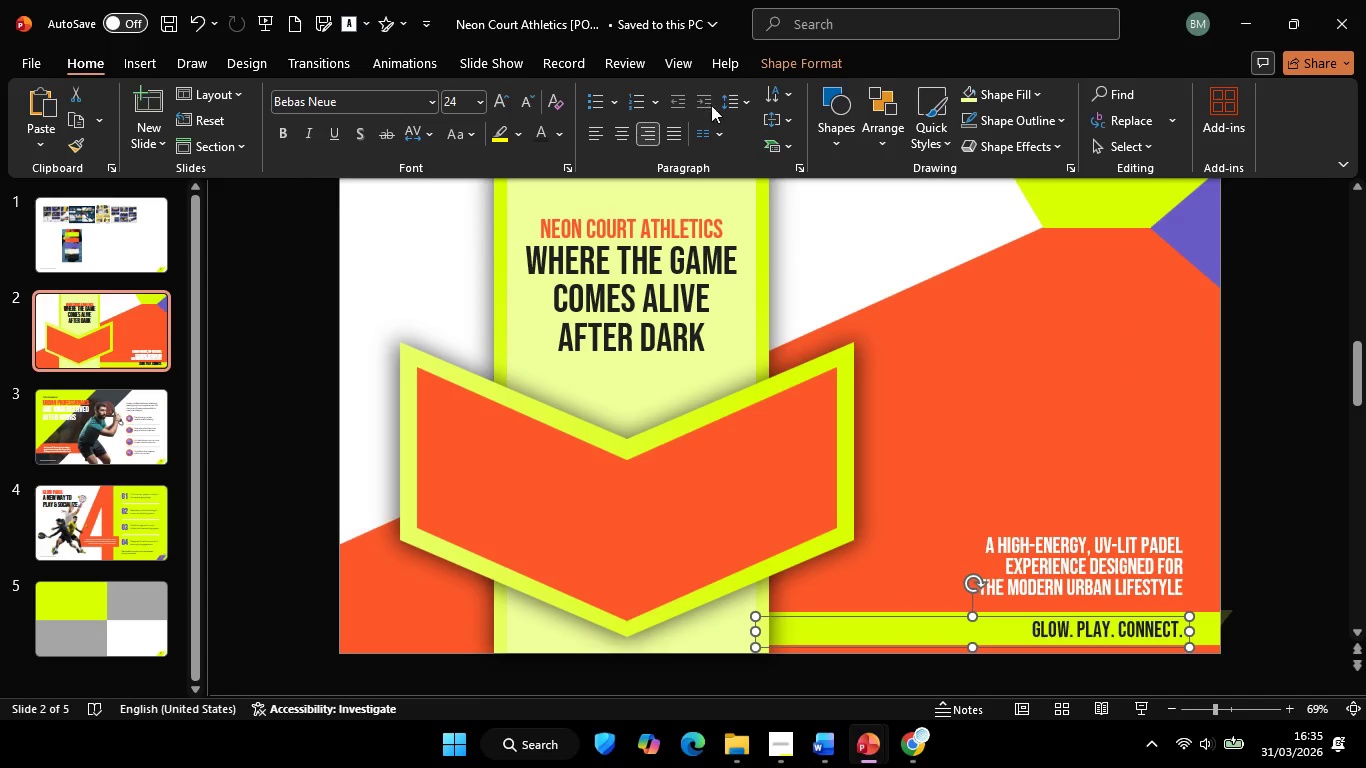 
left_click([746, 101])
 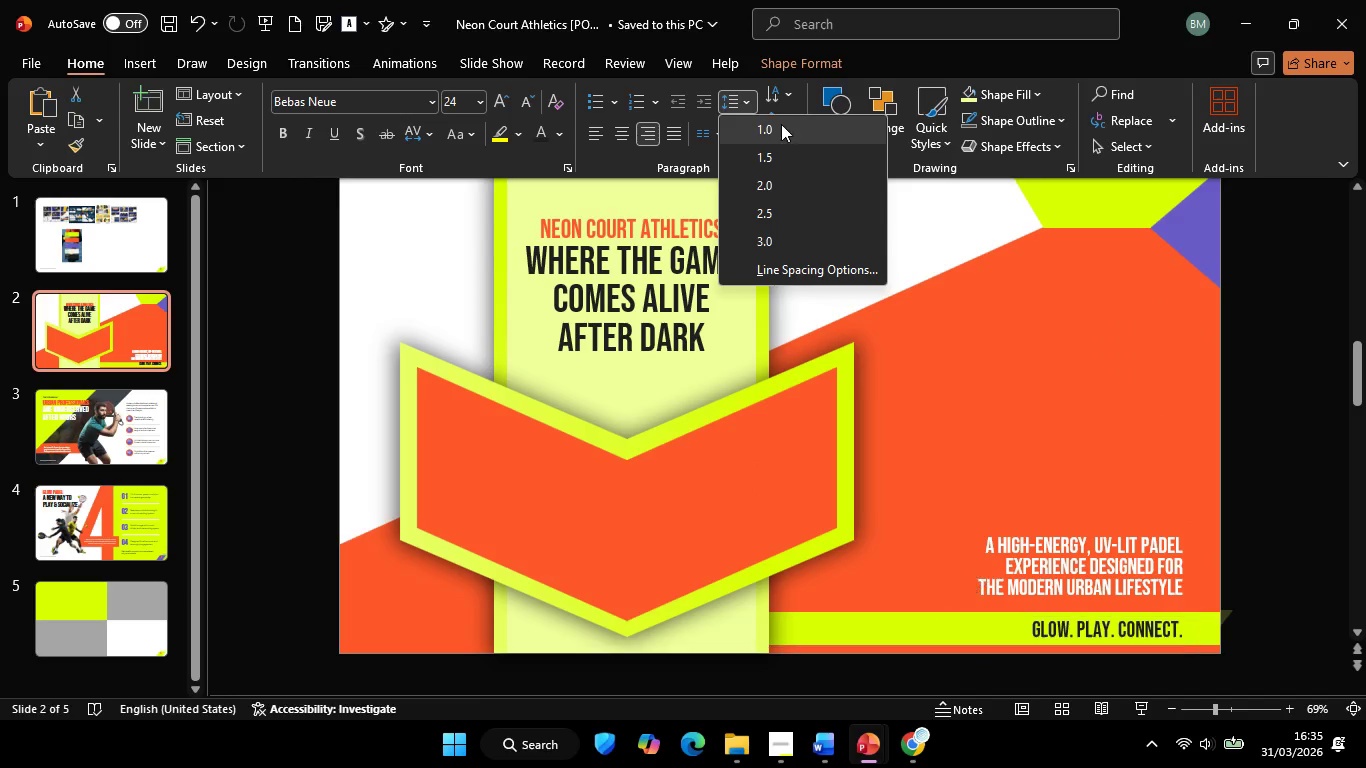 
left_click([781, 124])
 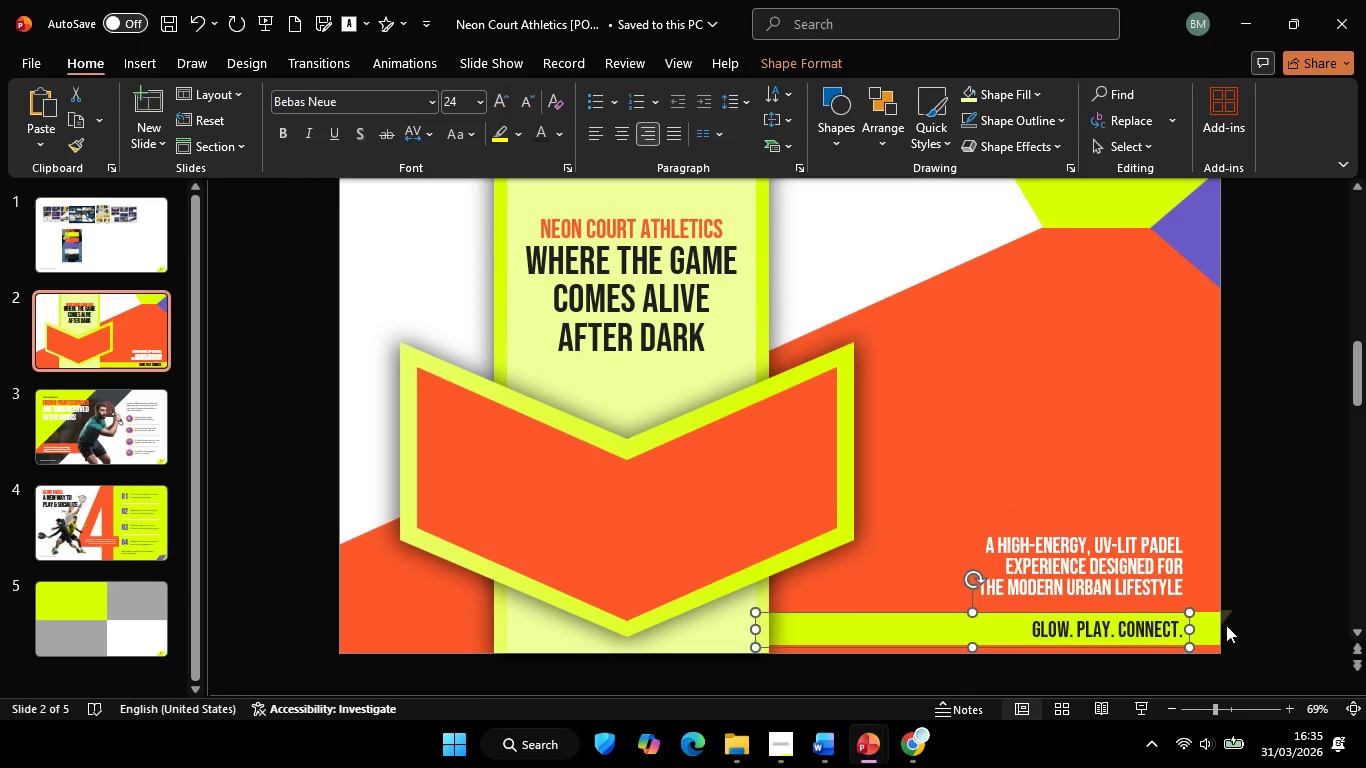 
left_click([1320, 579])
 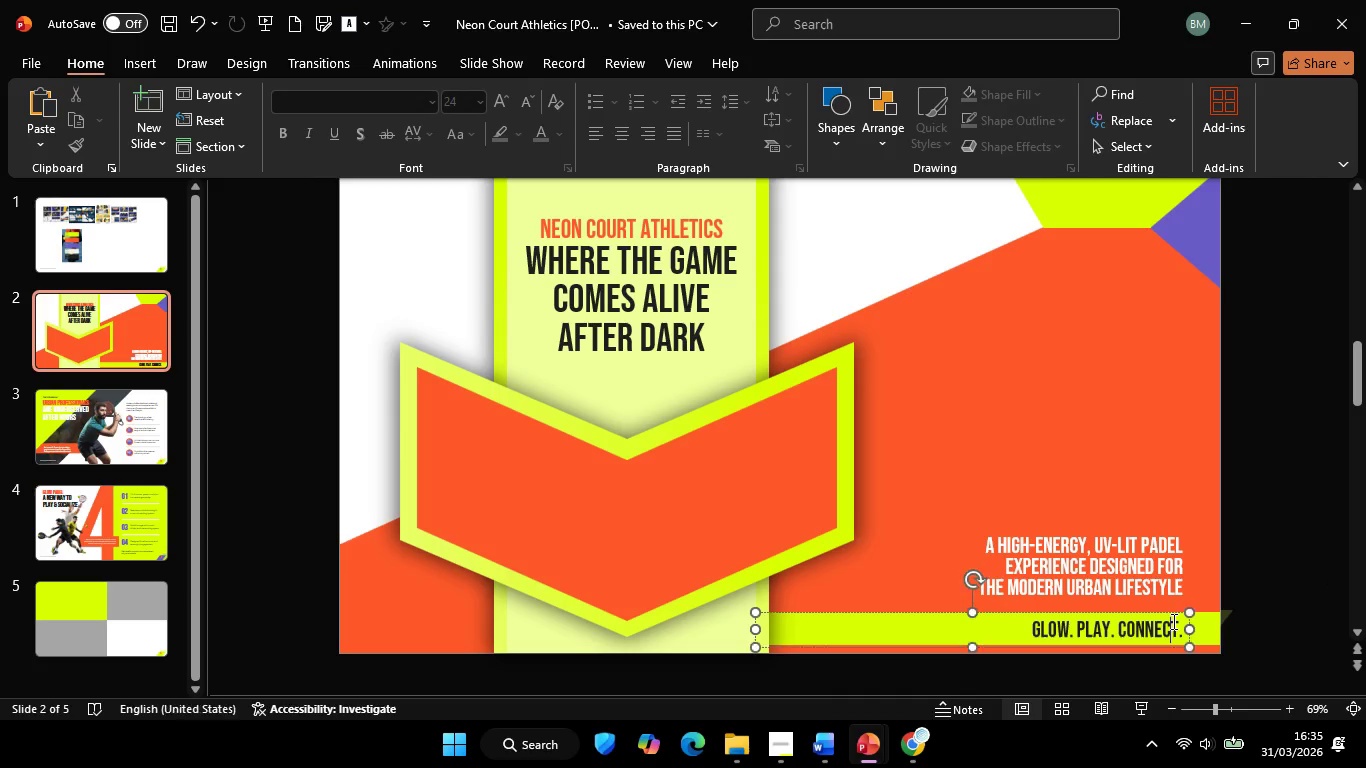 
left_click([1172, 621])
 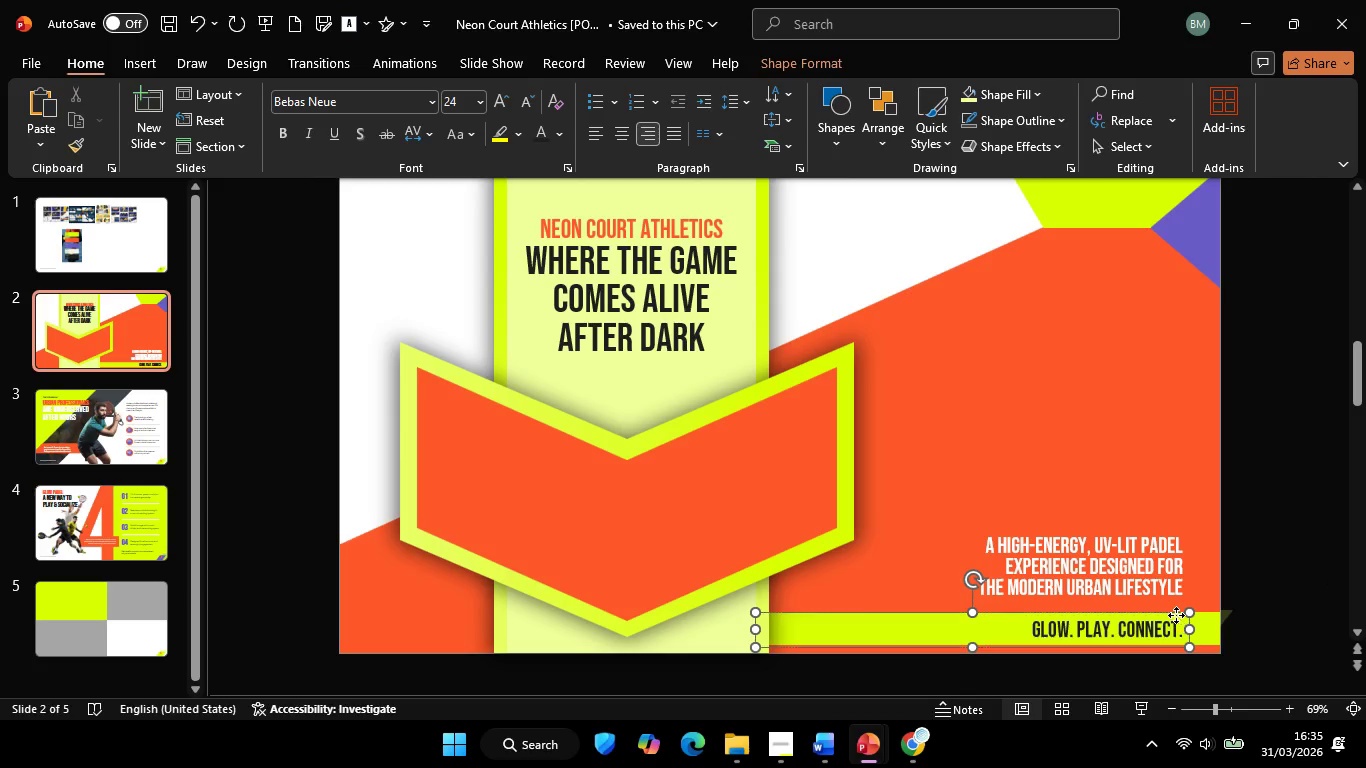 
left_click([1176, 615])
 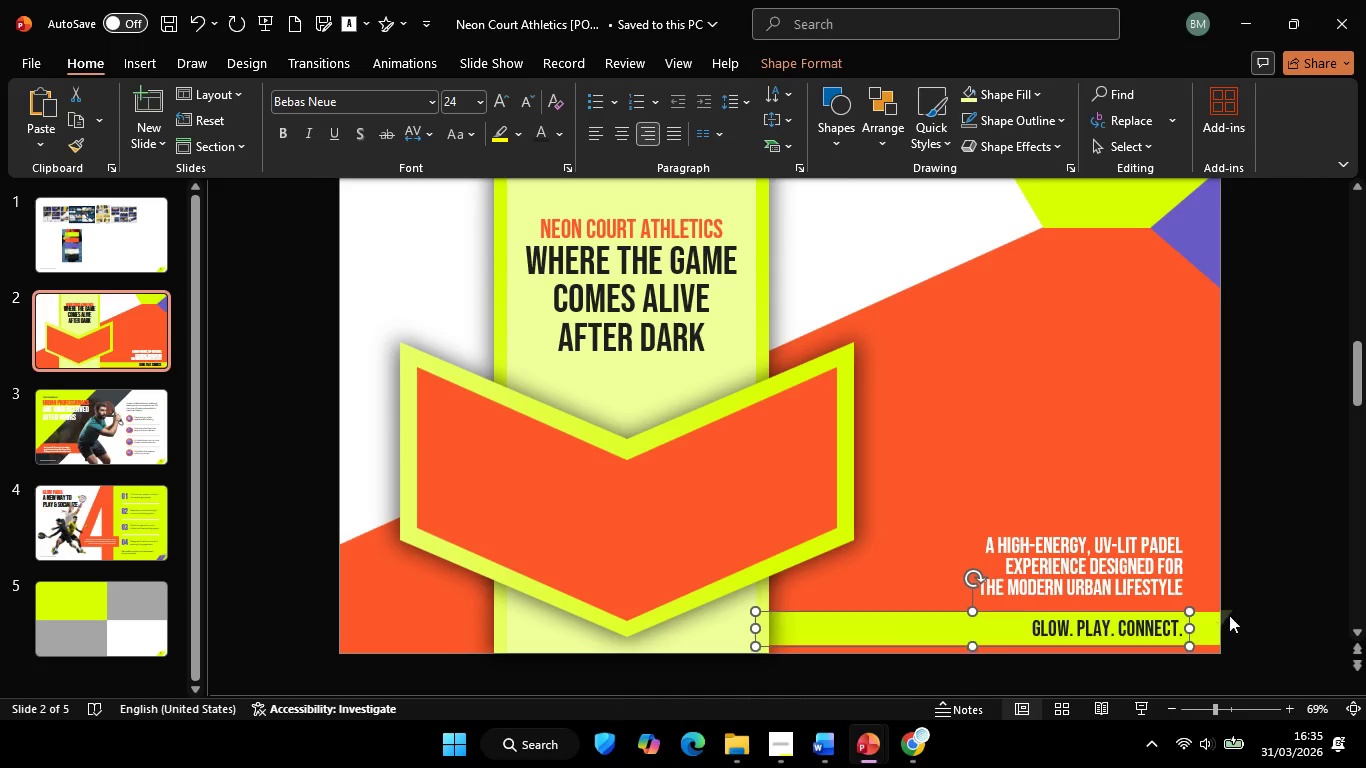 
key(ArrowUp)
 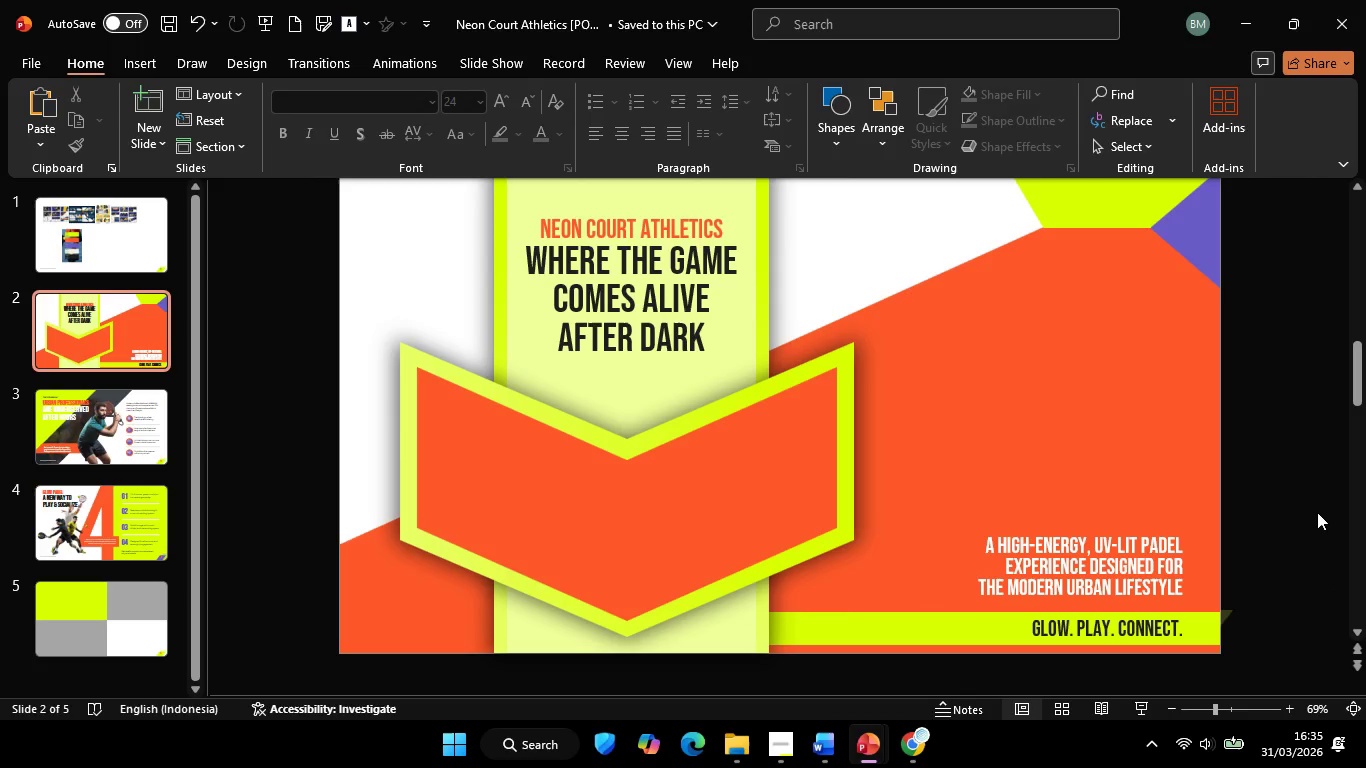 
left_click([1317, 511])
 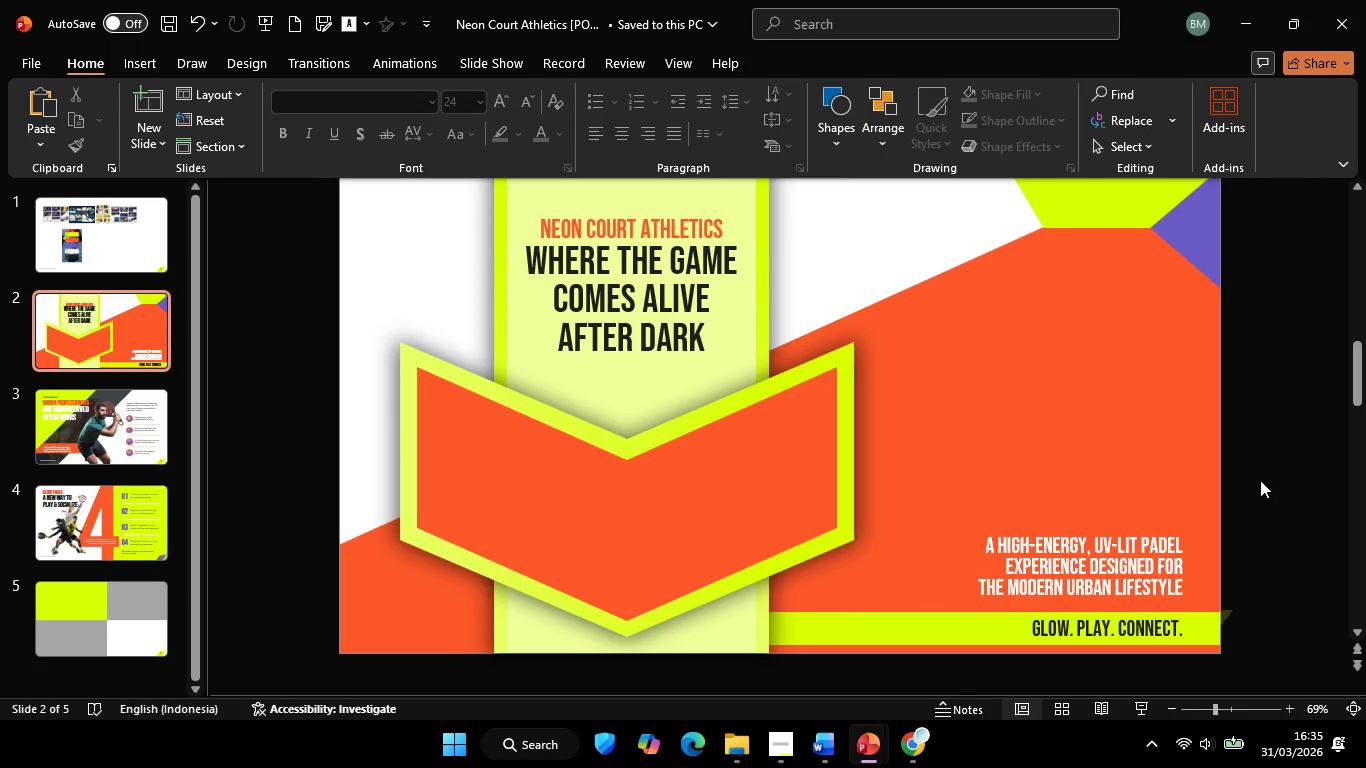 
hold_key(key=ControlLeft, duration=0.41)
scroll: coordinate [1250, 480], scroll_direction: down, amount: 1.0
 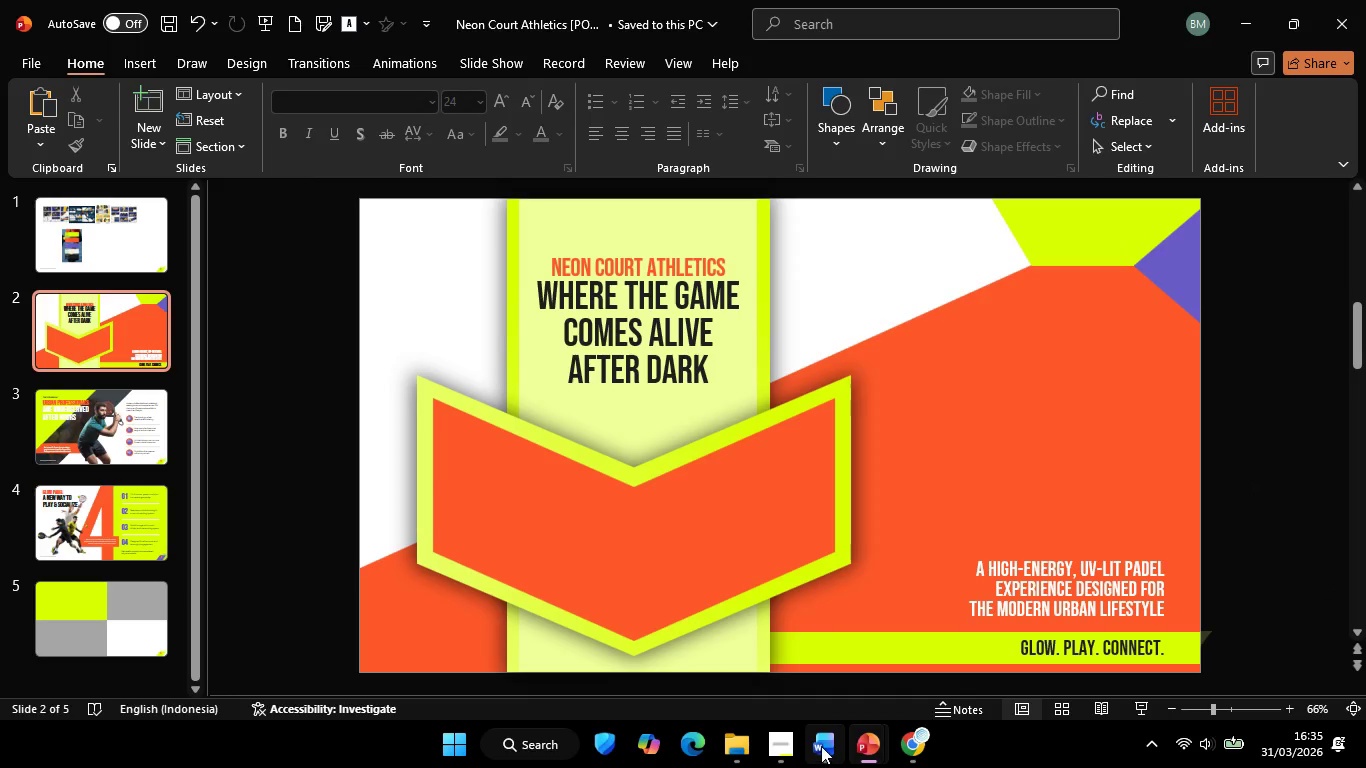 
left_click([821, 746])
 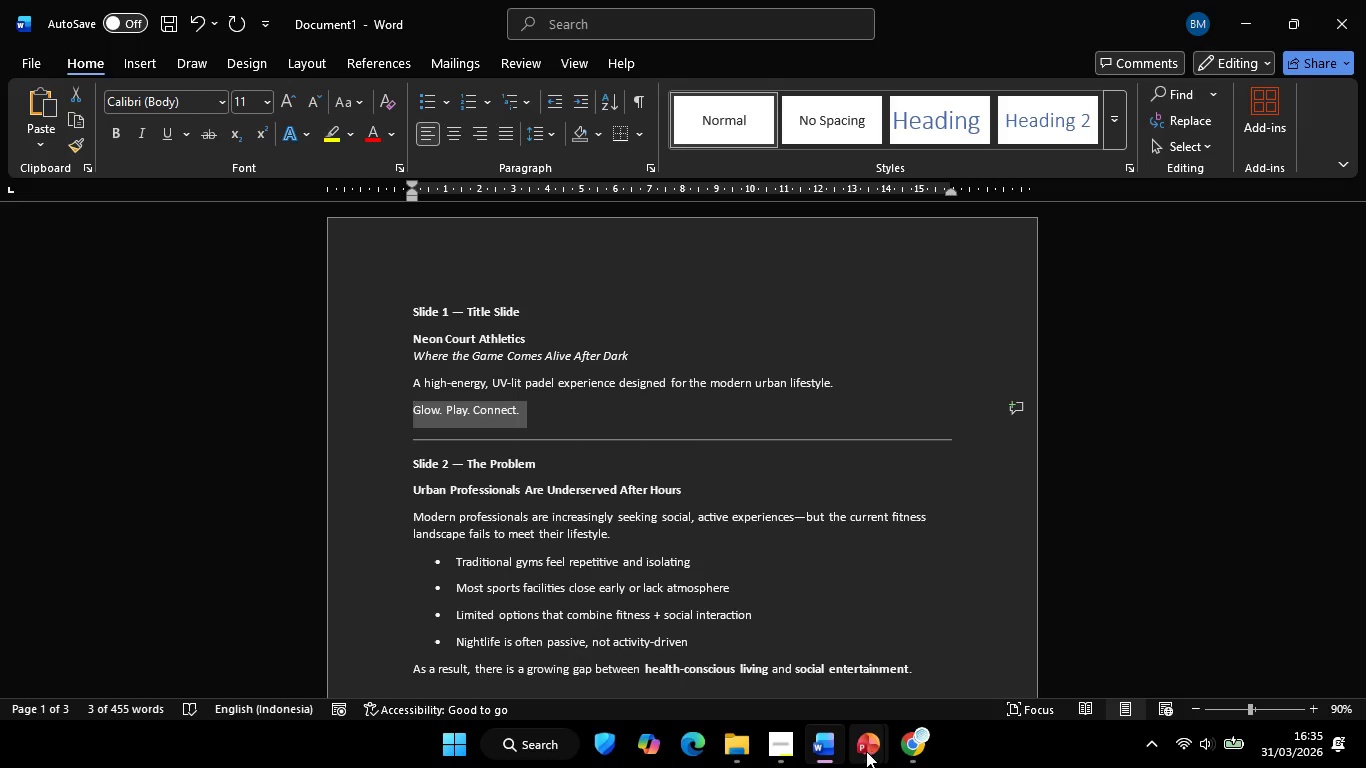 
left_click([789, 746])
 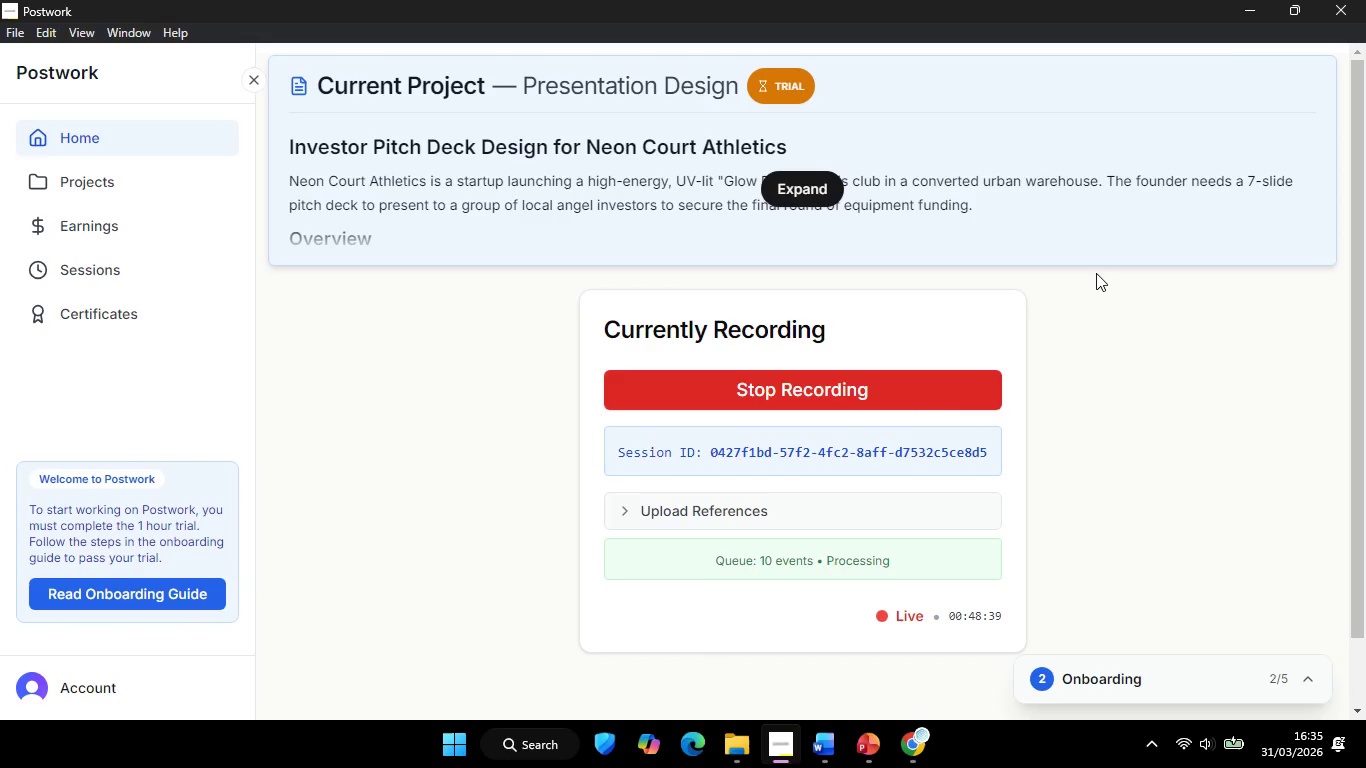 
left_click([1252, 9])
 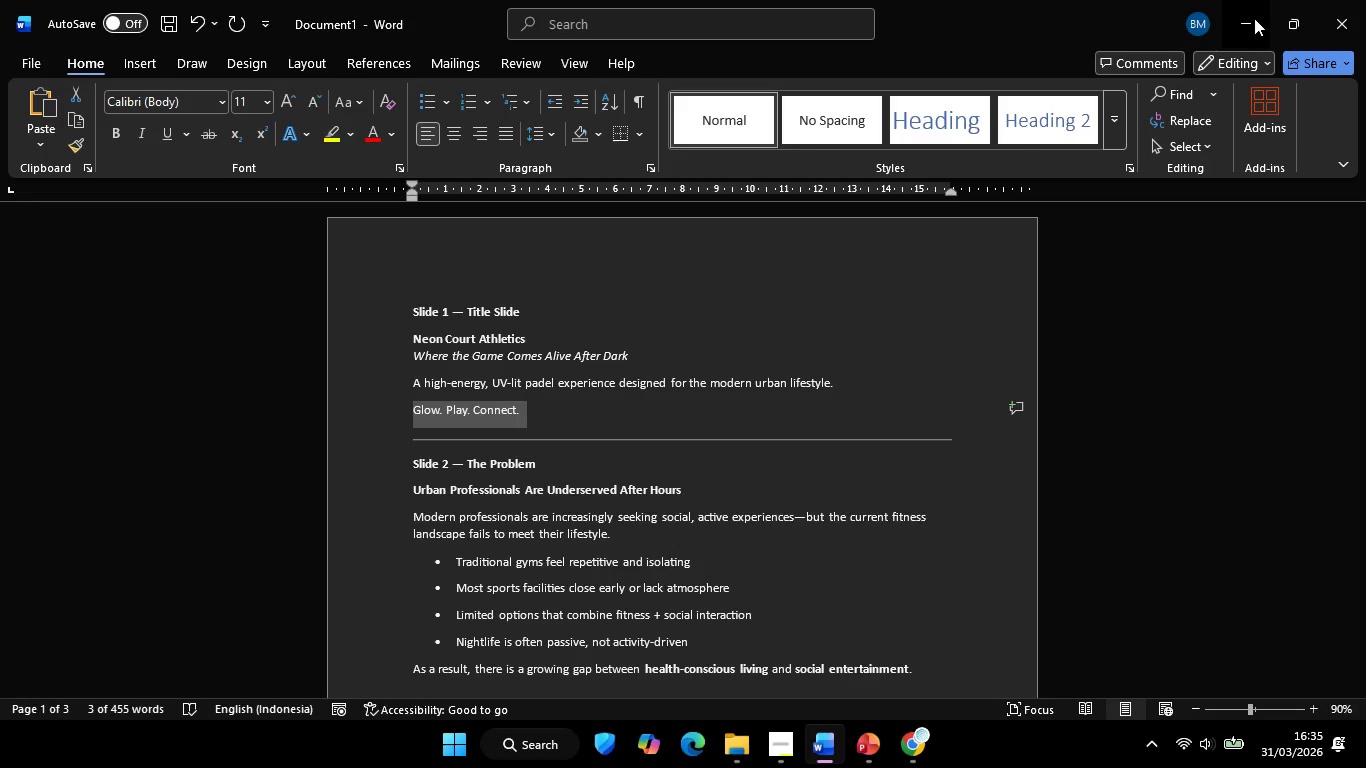 
left_click([1222, 376])
 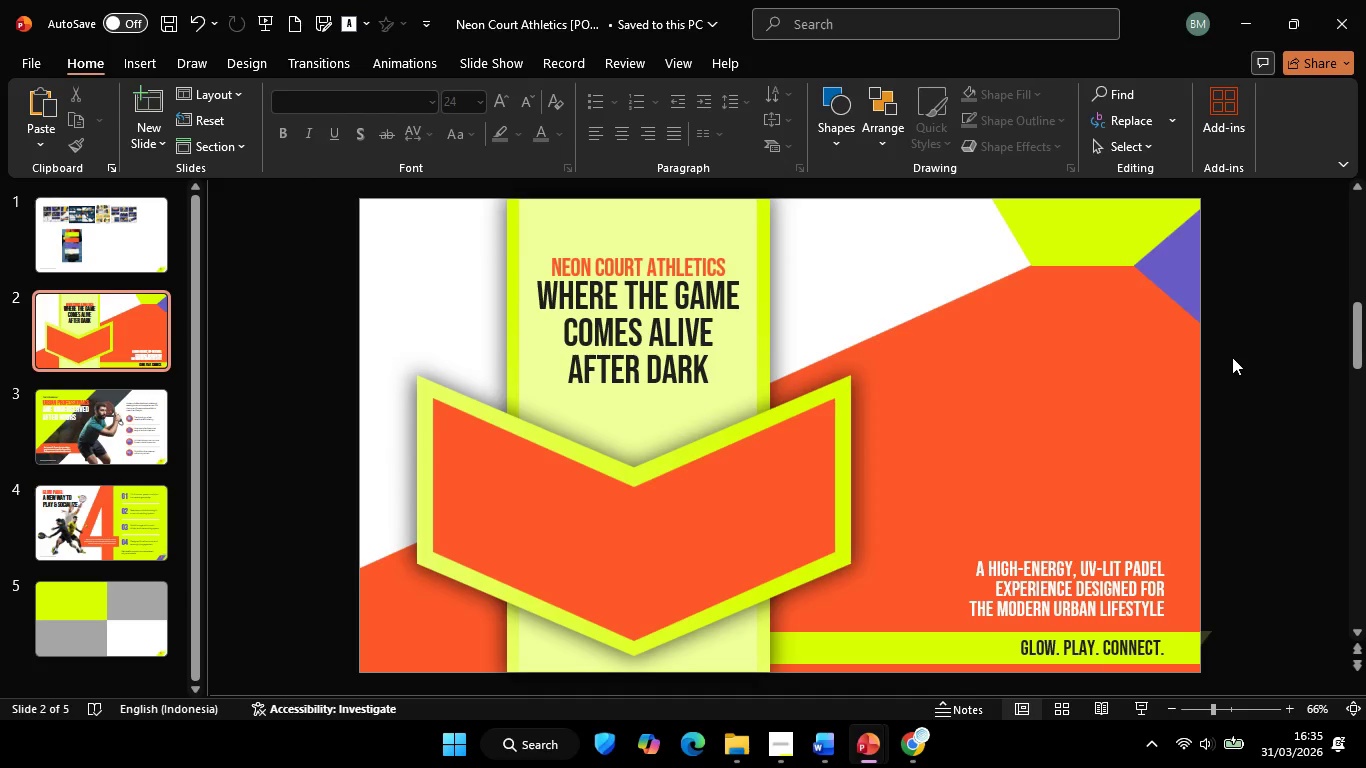 
hold_key(key=ControlLeft, duration=0.58)
scroll: coordinate [1232, 357], scroll_direction: down, amount: 1.0
 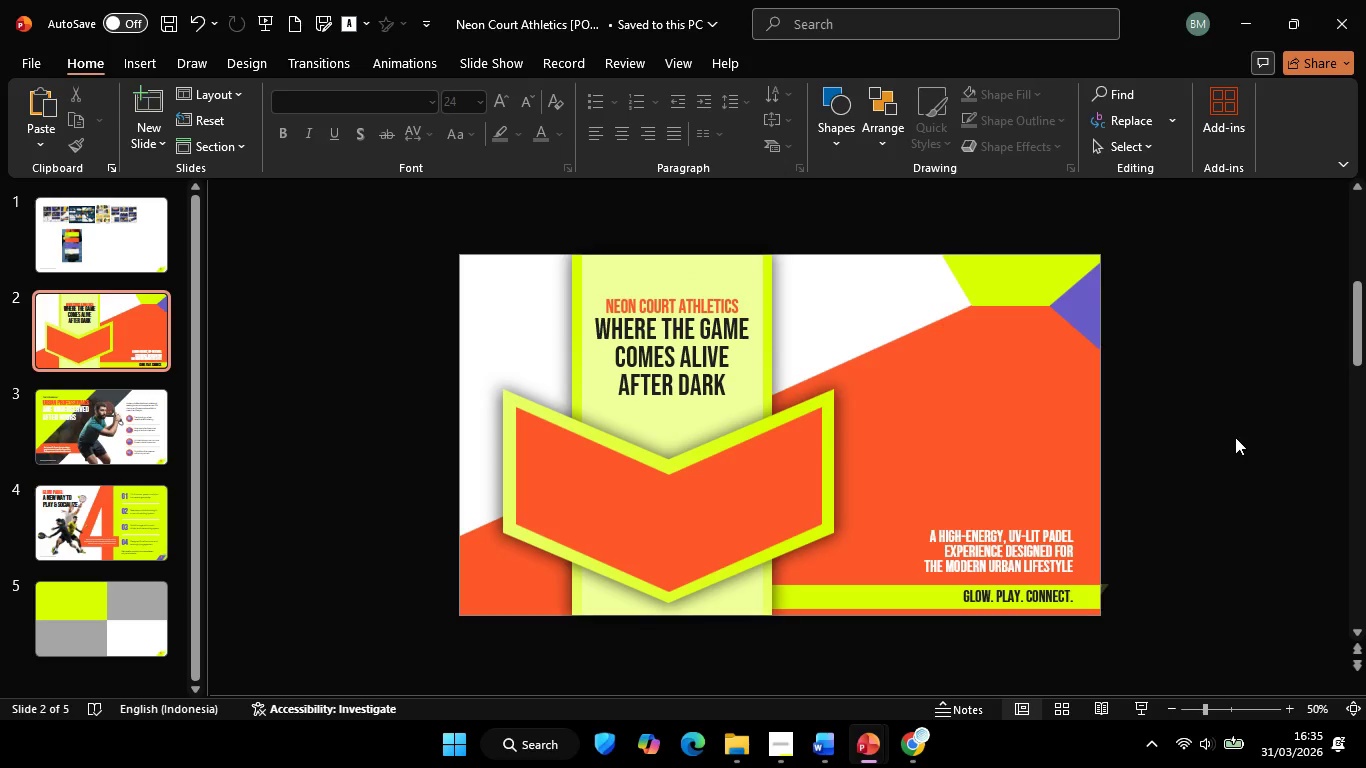 
hold_key(key=ControlLeft, duration=0.5)
scroll: coordinate [1232, 437], scroll_direction: up, amount: 1.0
 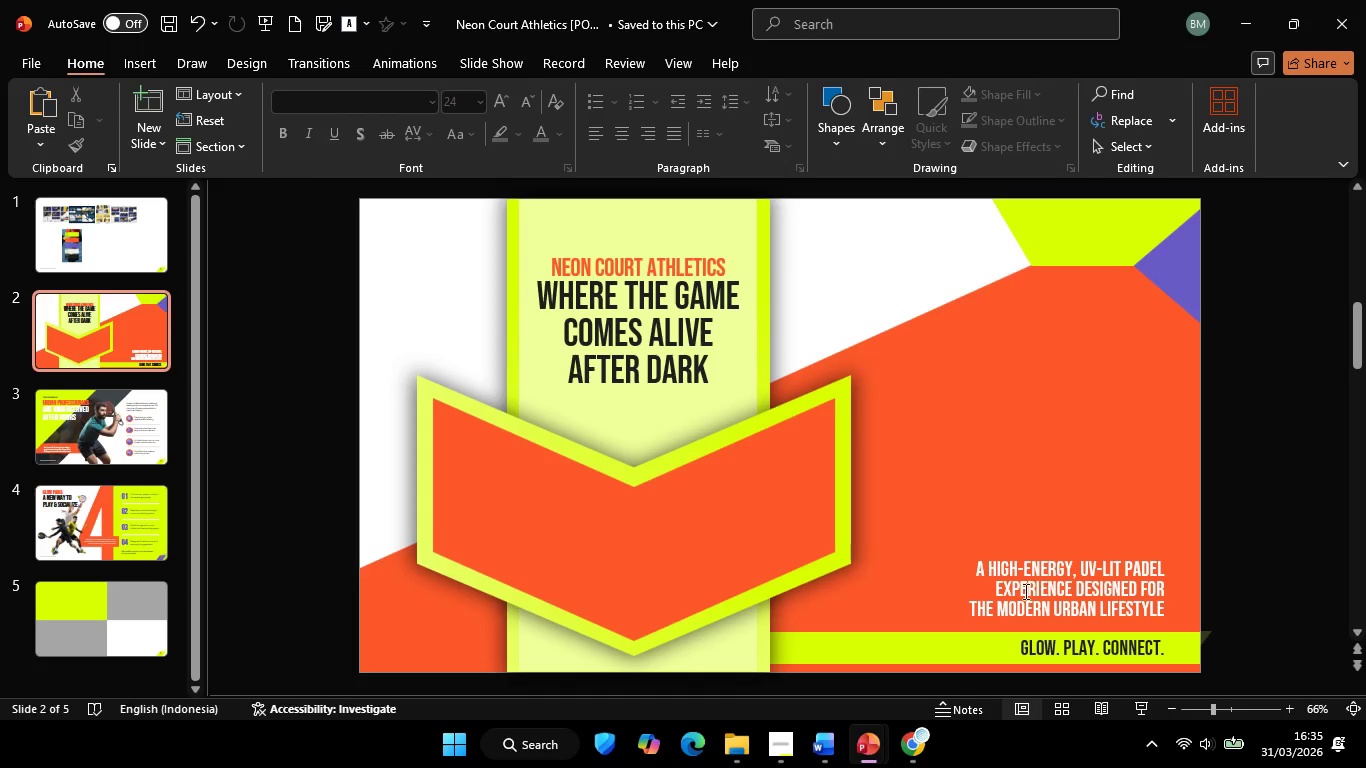 
left_click([895, 737])
 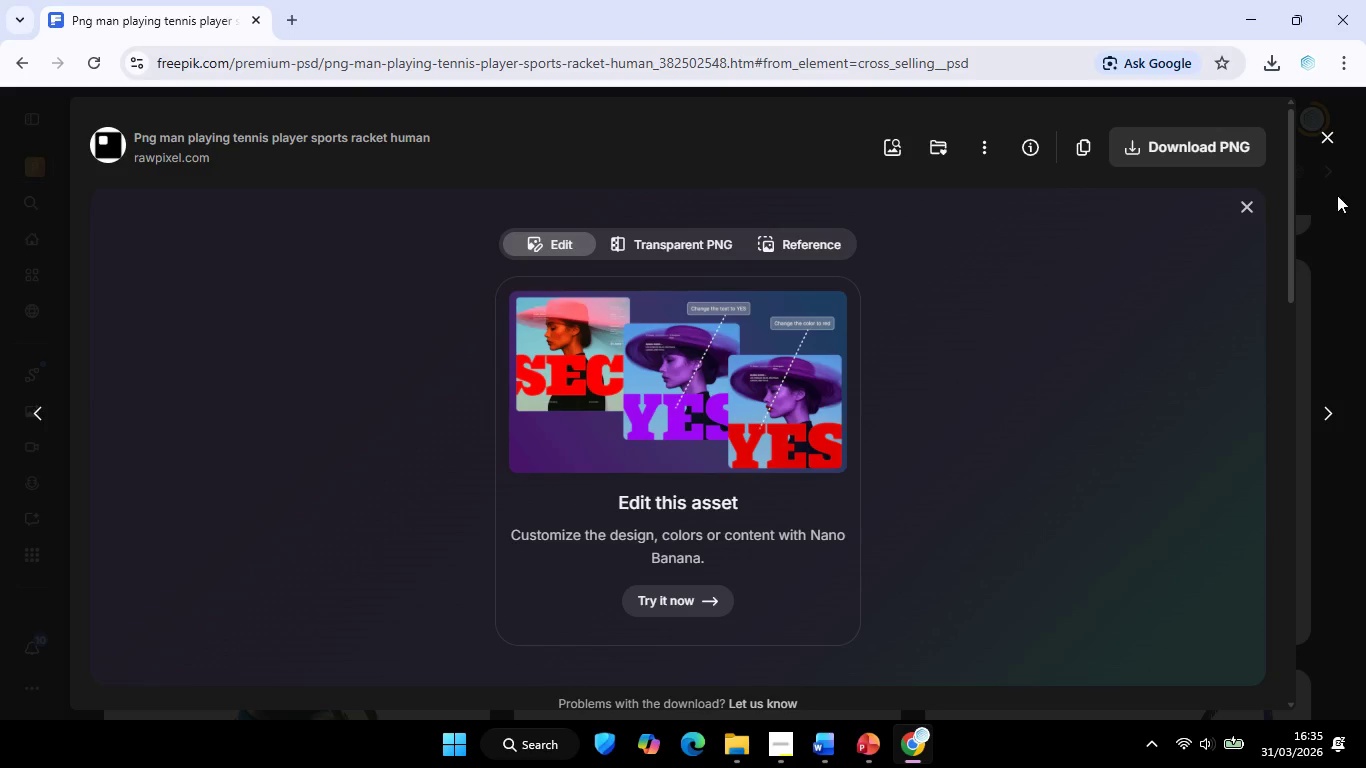 
left_click([1319, 137])
 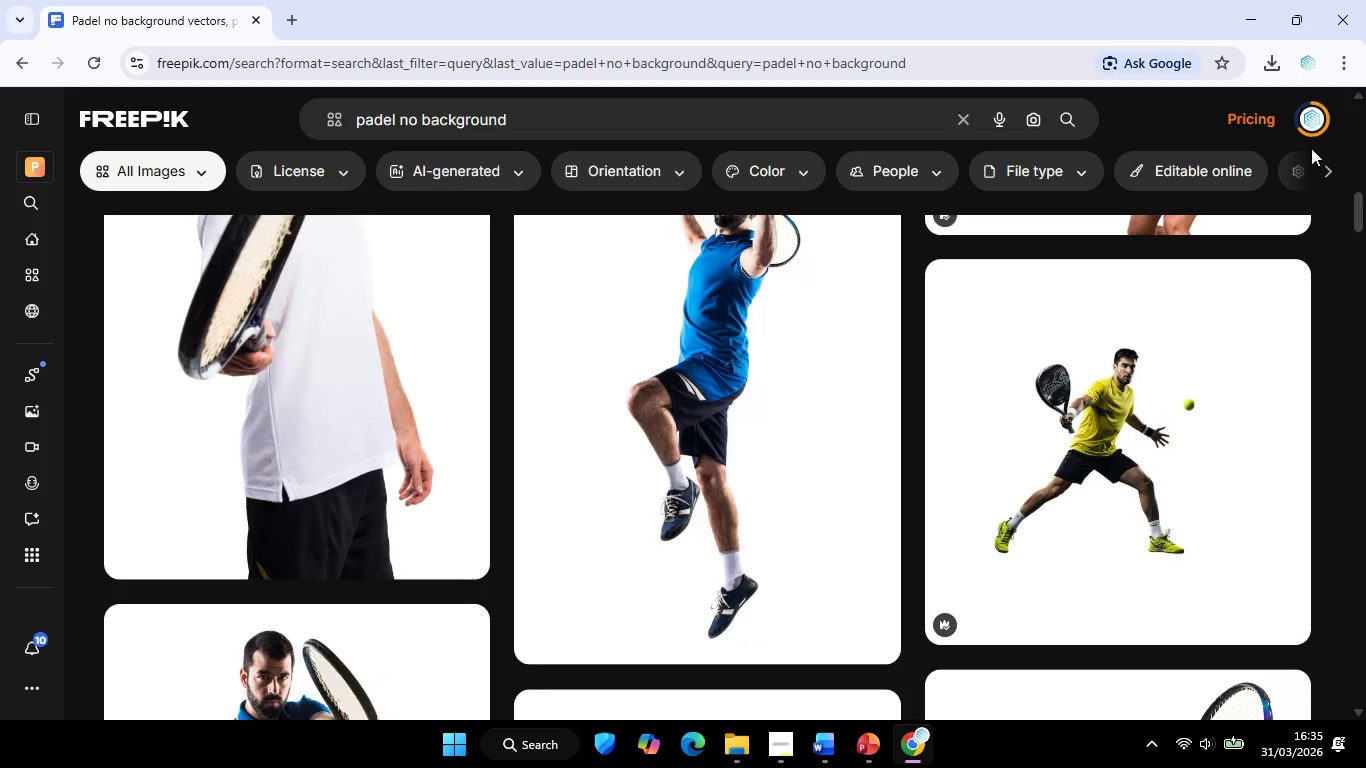 
scroll: coordinate [948, 405], scroll_direction: down, amount: 30.0
 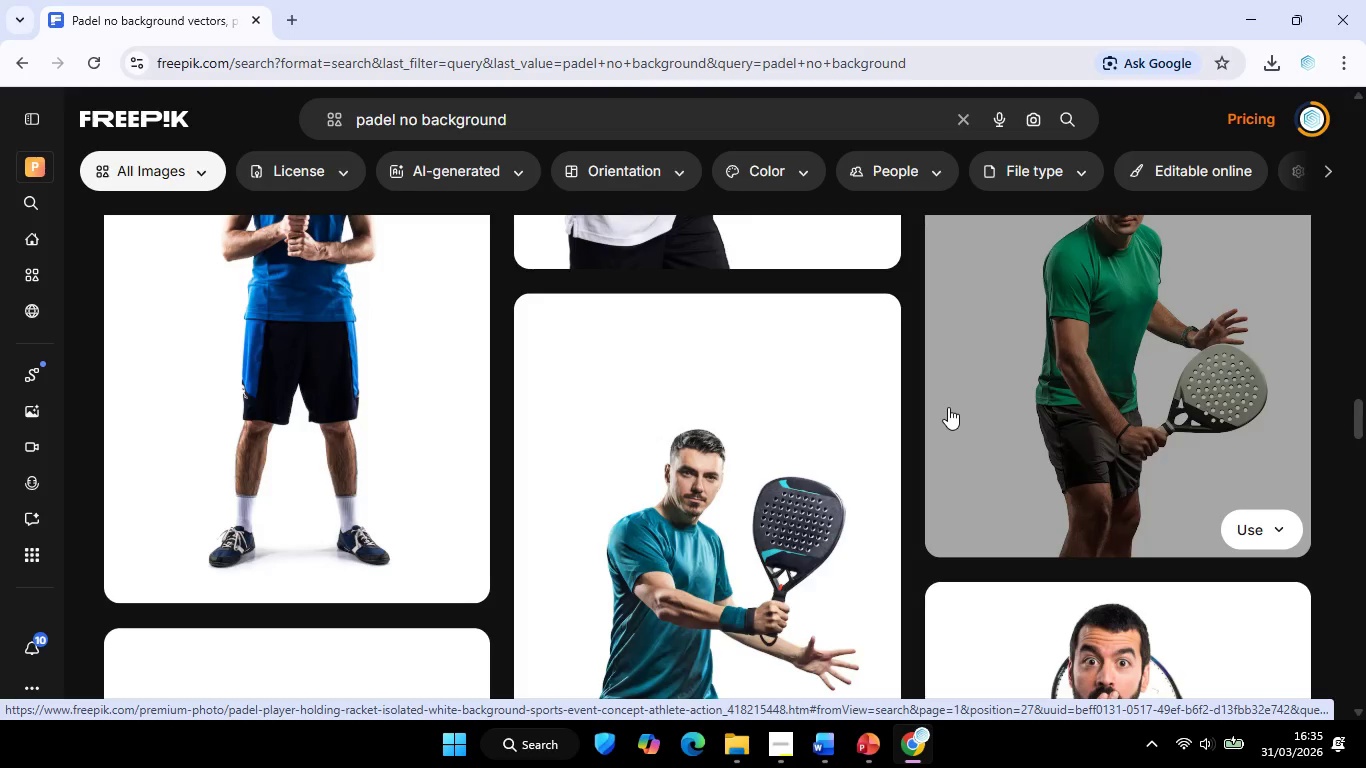 
scroll: coordinate [945, 417], scroll_direction: down, amount: 9.0
 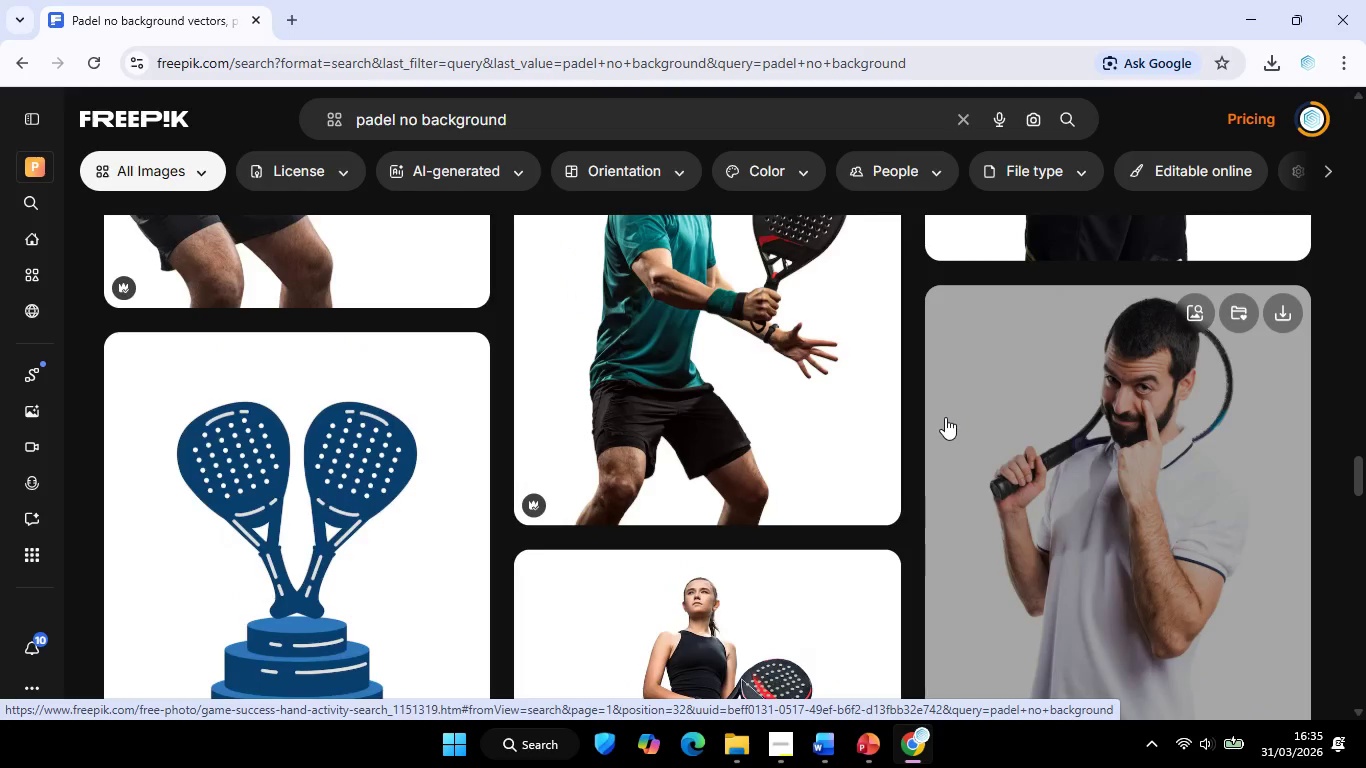 
scroll: coordinate [945, 417], scroll_direction: up, amount: 4.0
 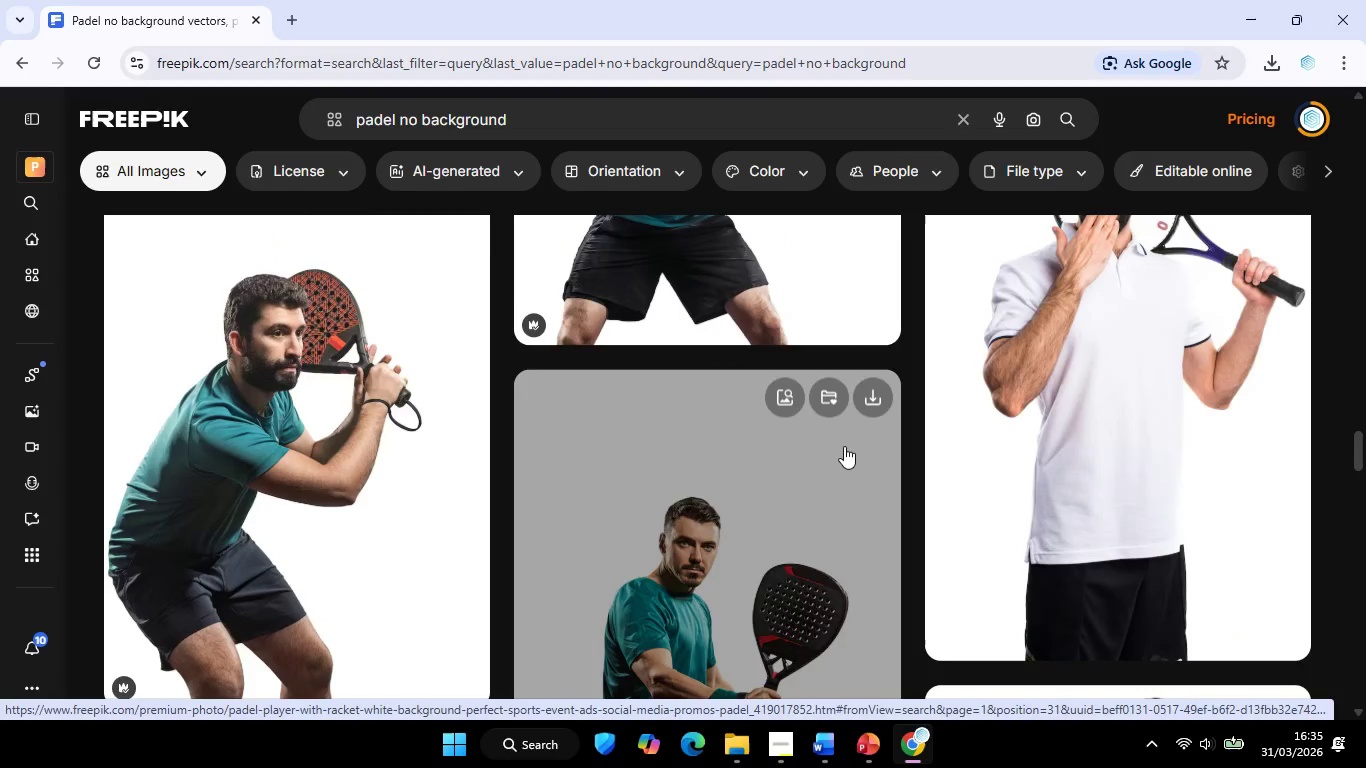 
left_click([758, 325])
 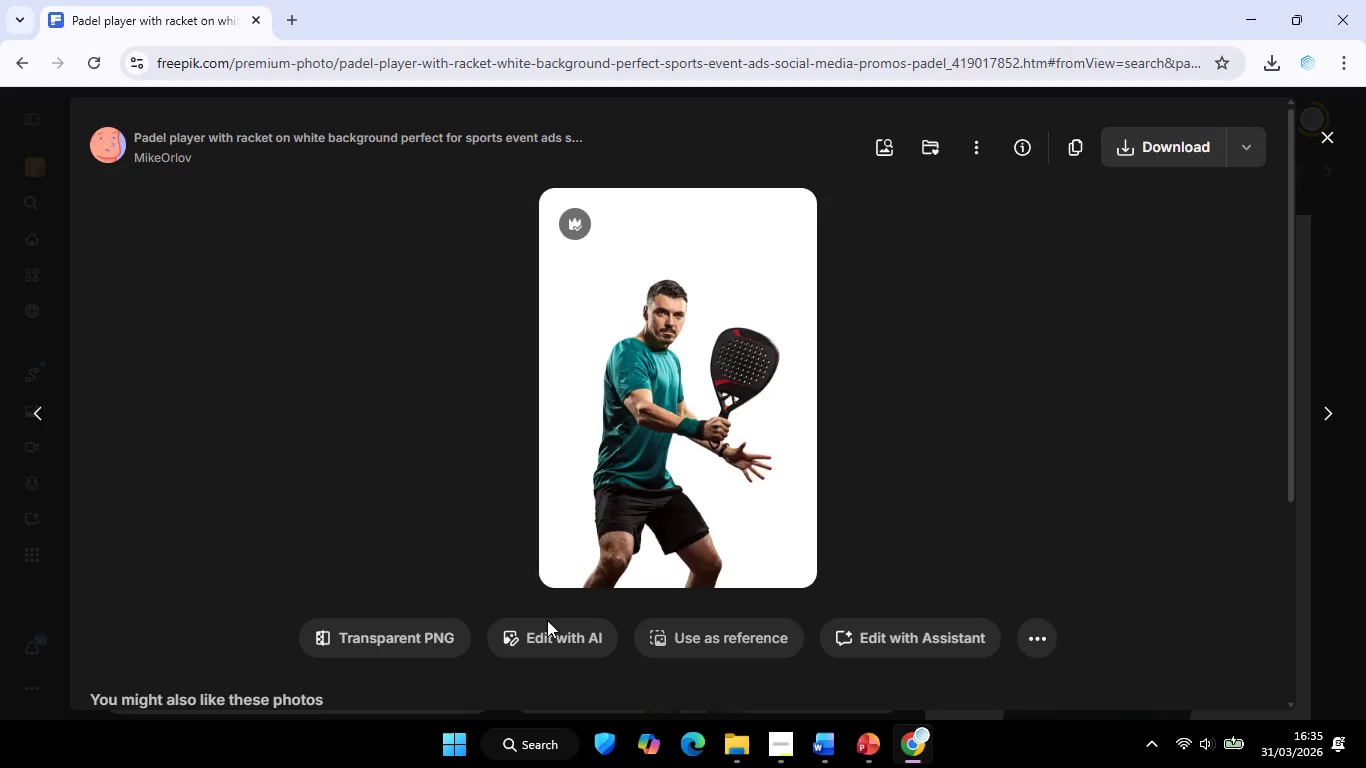 
scroll: coordinate [844, 446], scroll_direction: down, amount: 5.0
 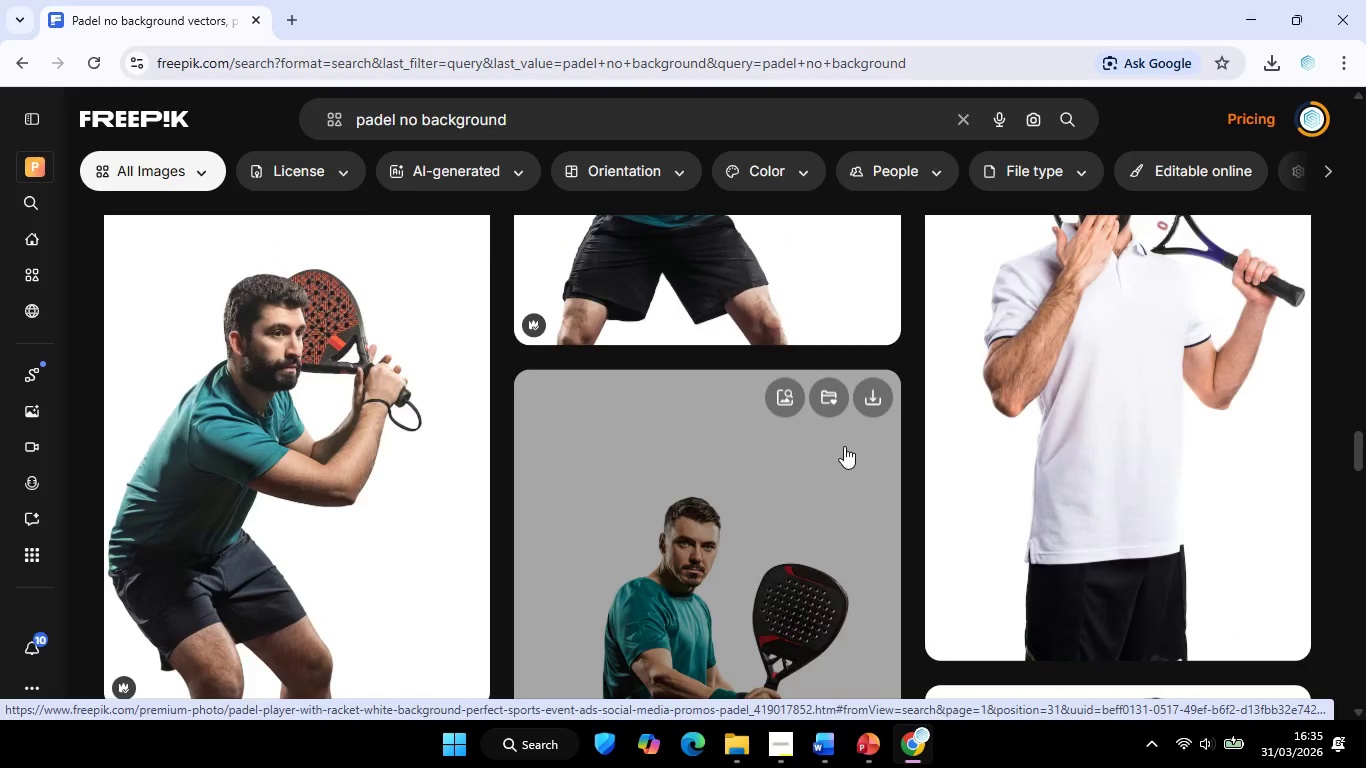 
left_click([433, 634])
 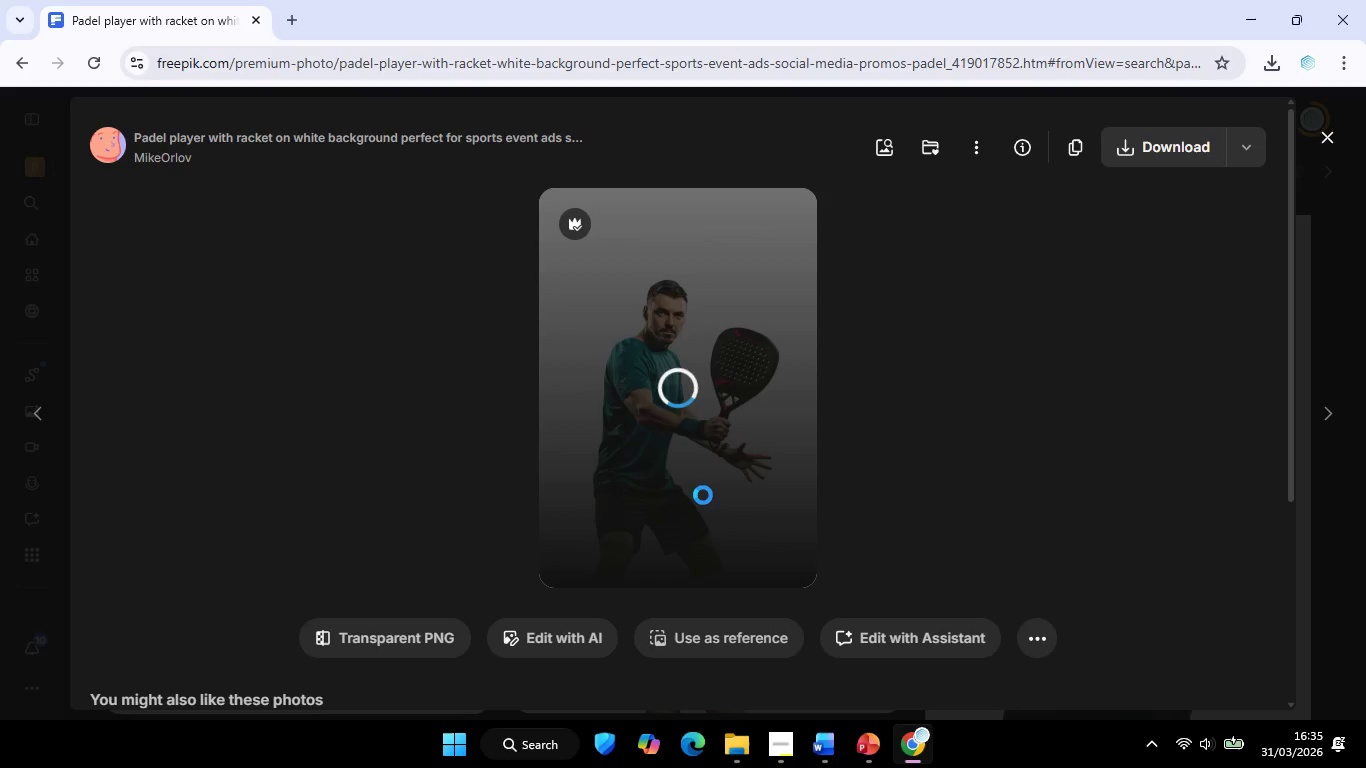 
scroll: coordinate [939, 347], scroll_direction: down, amount: 2.0
 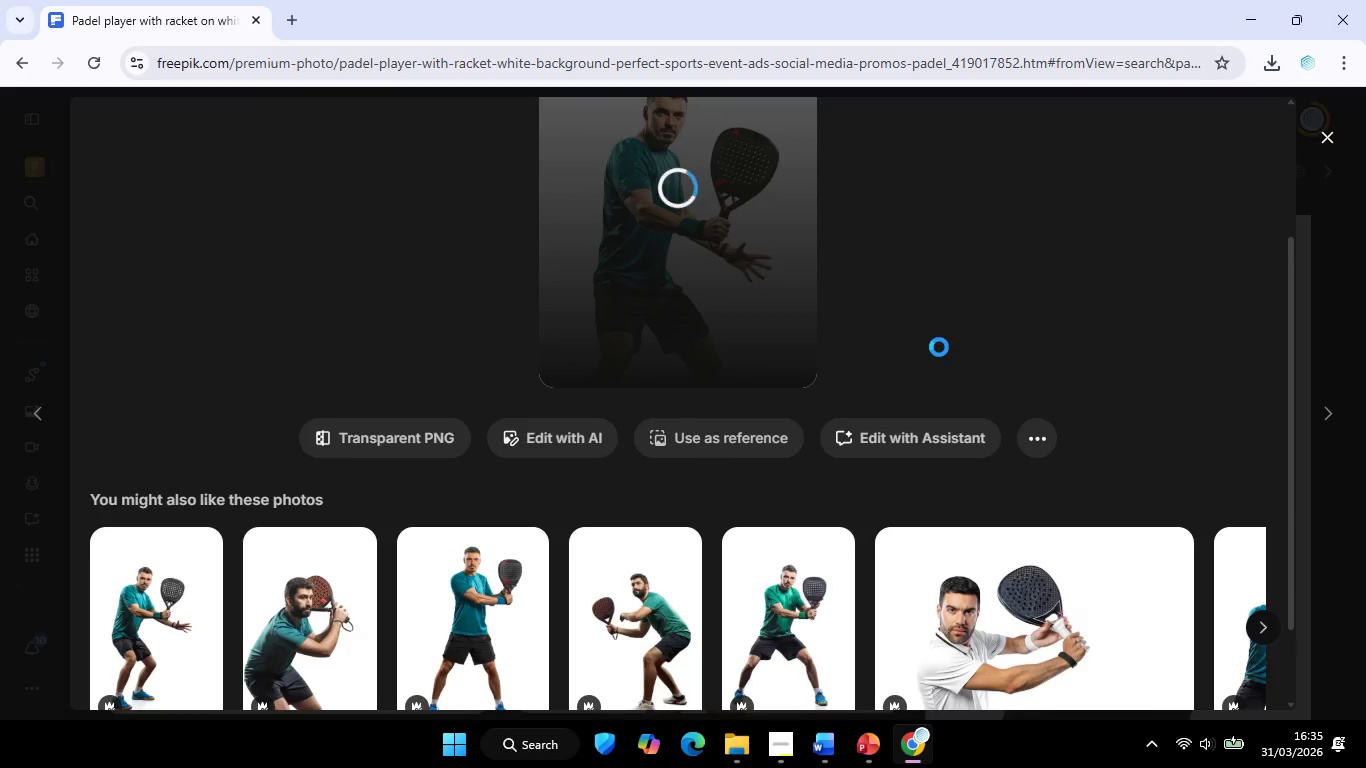 
scroll: coordinate [1159, 219], scroll_direction: up, amount: 3.0
 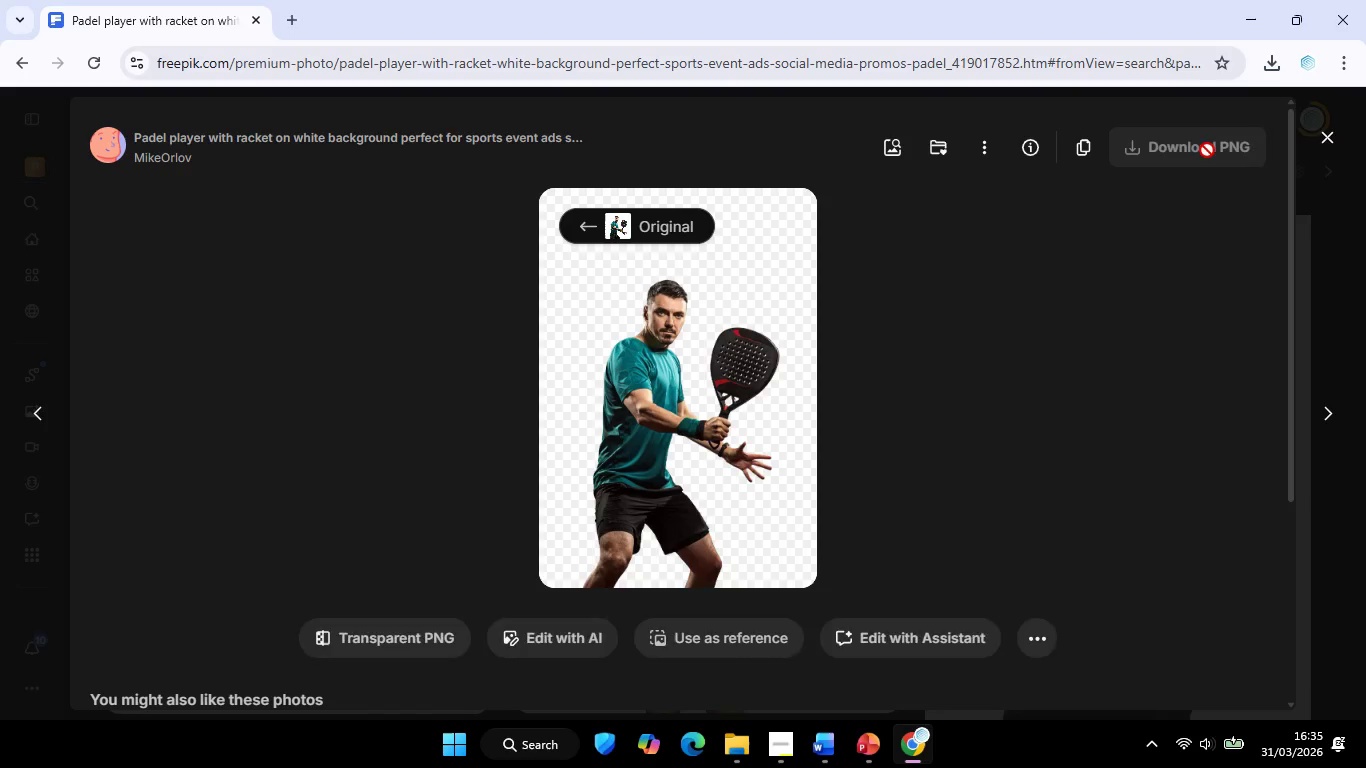 
left_click([1254, 14])
 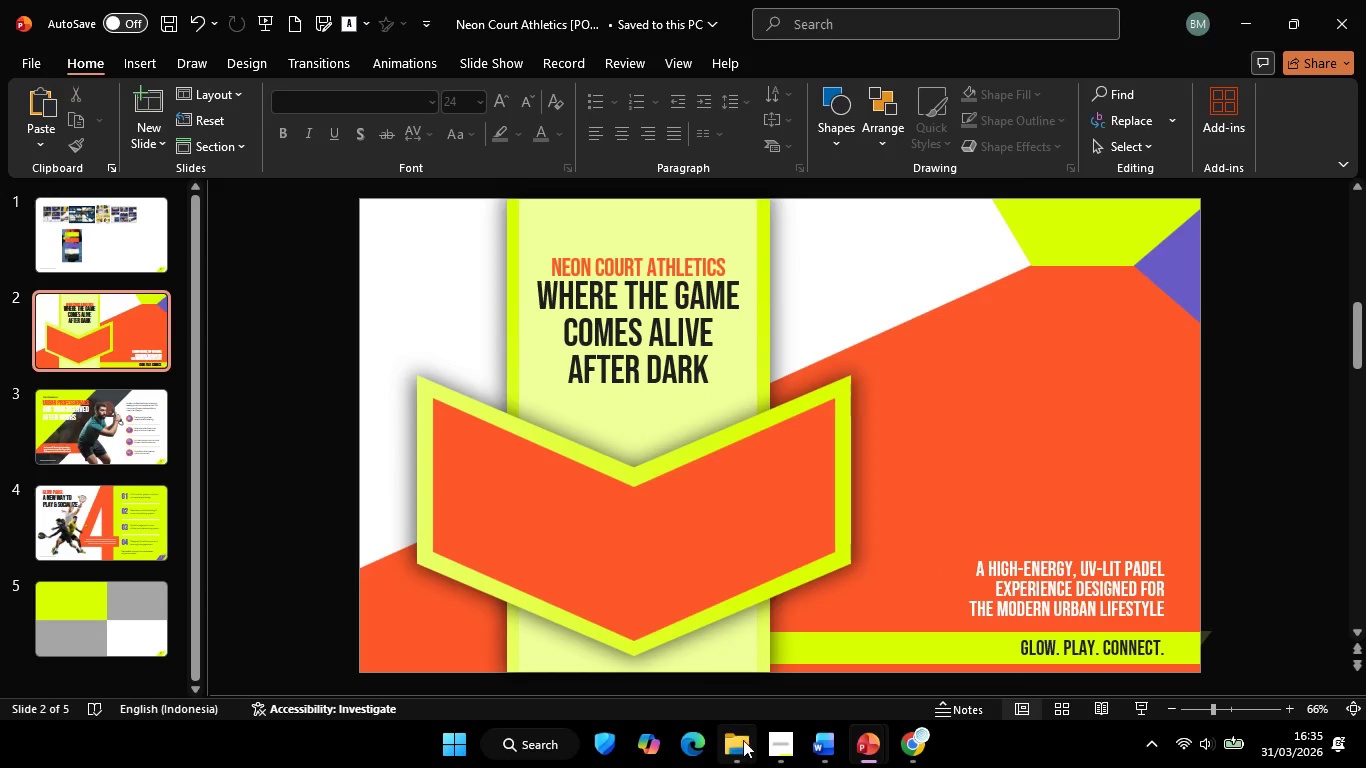 
left_click([694, 642])
 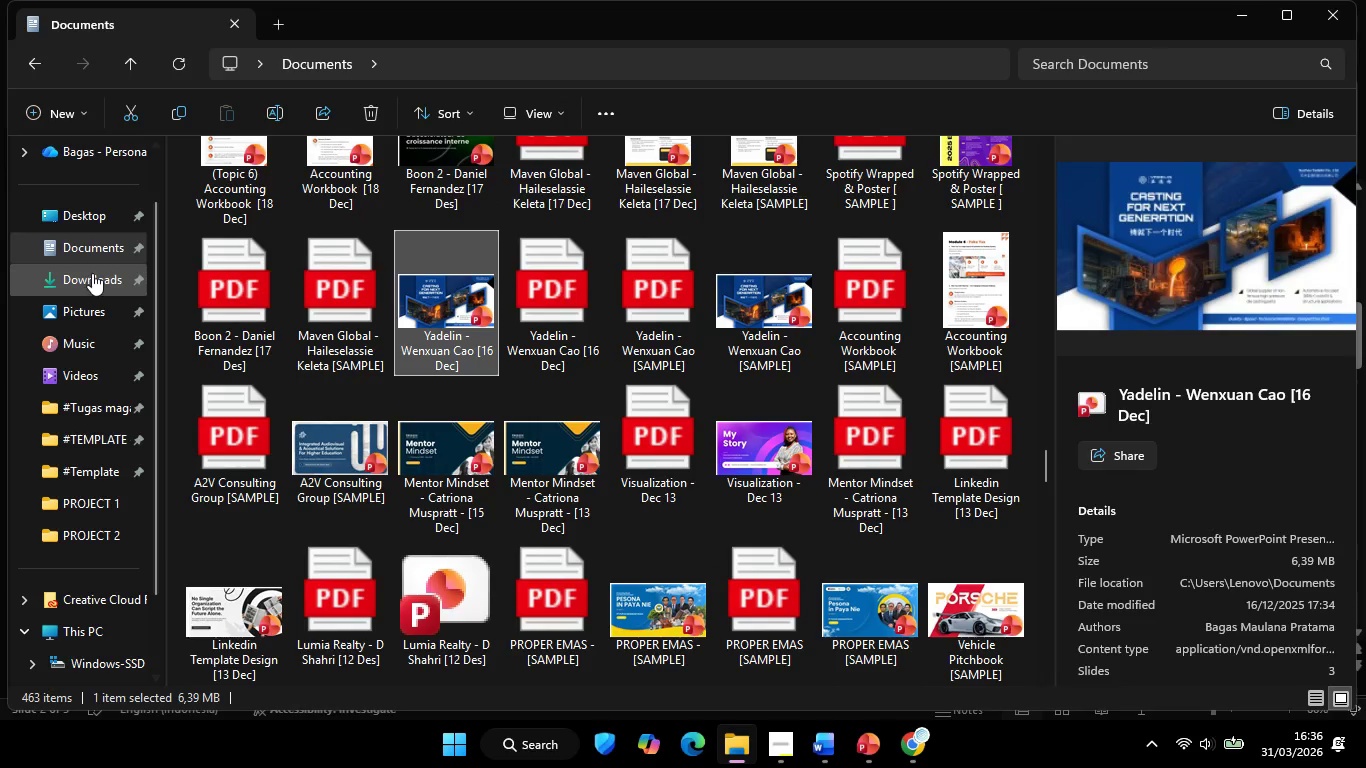 
left_click([92, 273])
 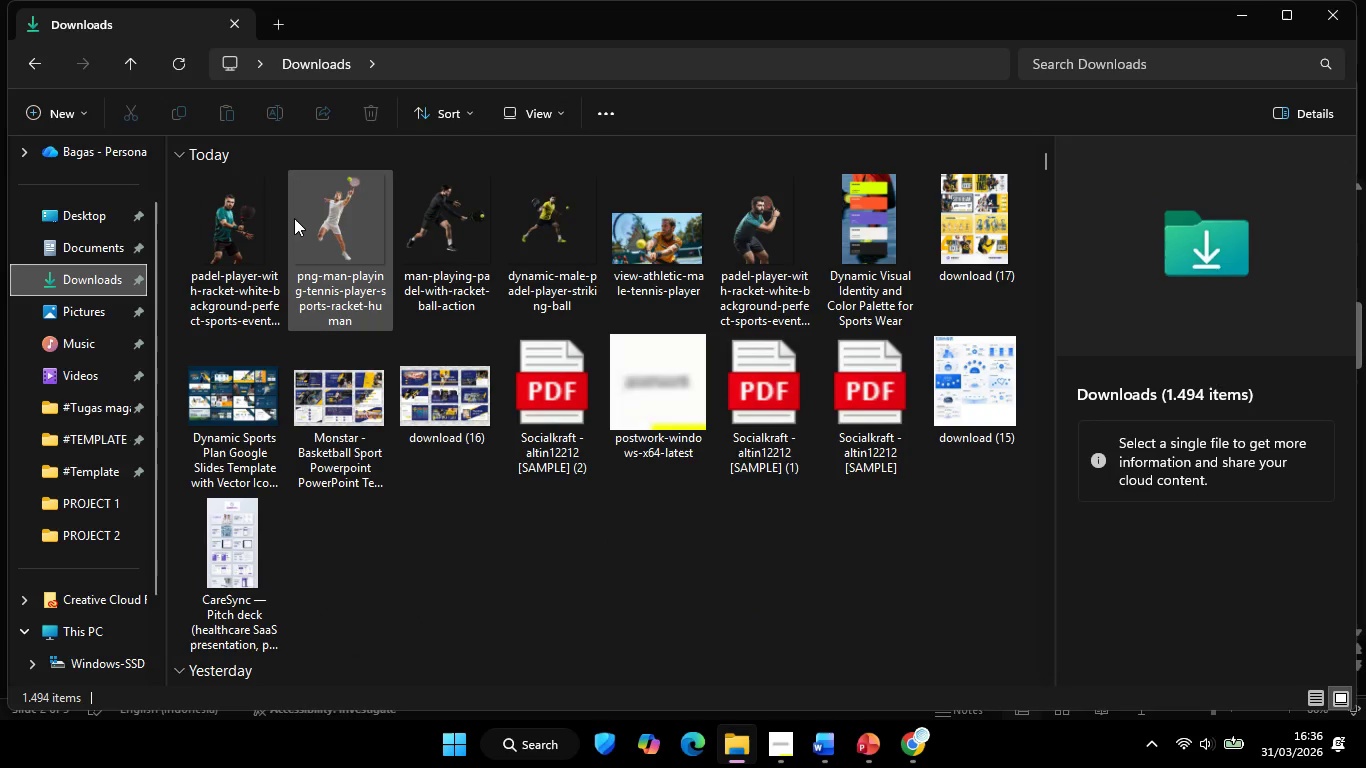 
left_click([240, 212])
 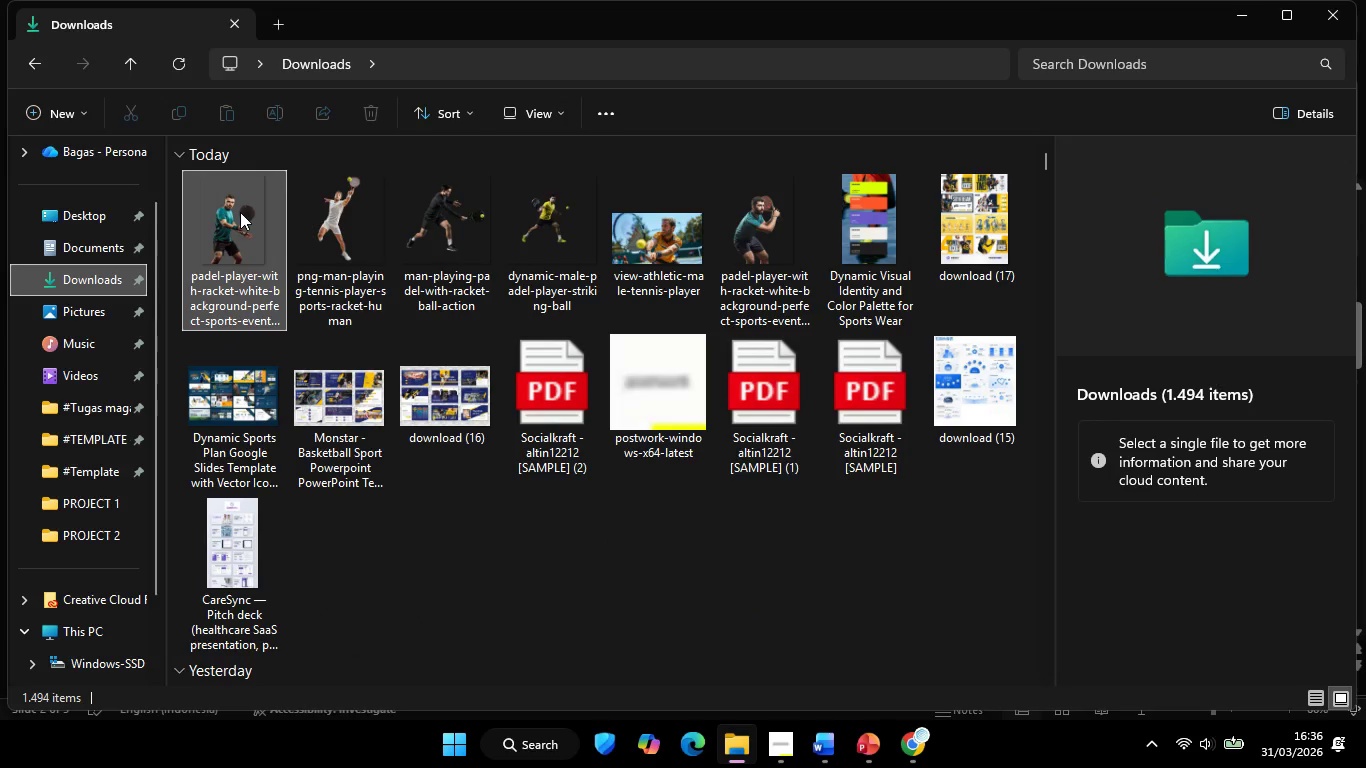 
key(Control+C)
 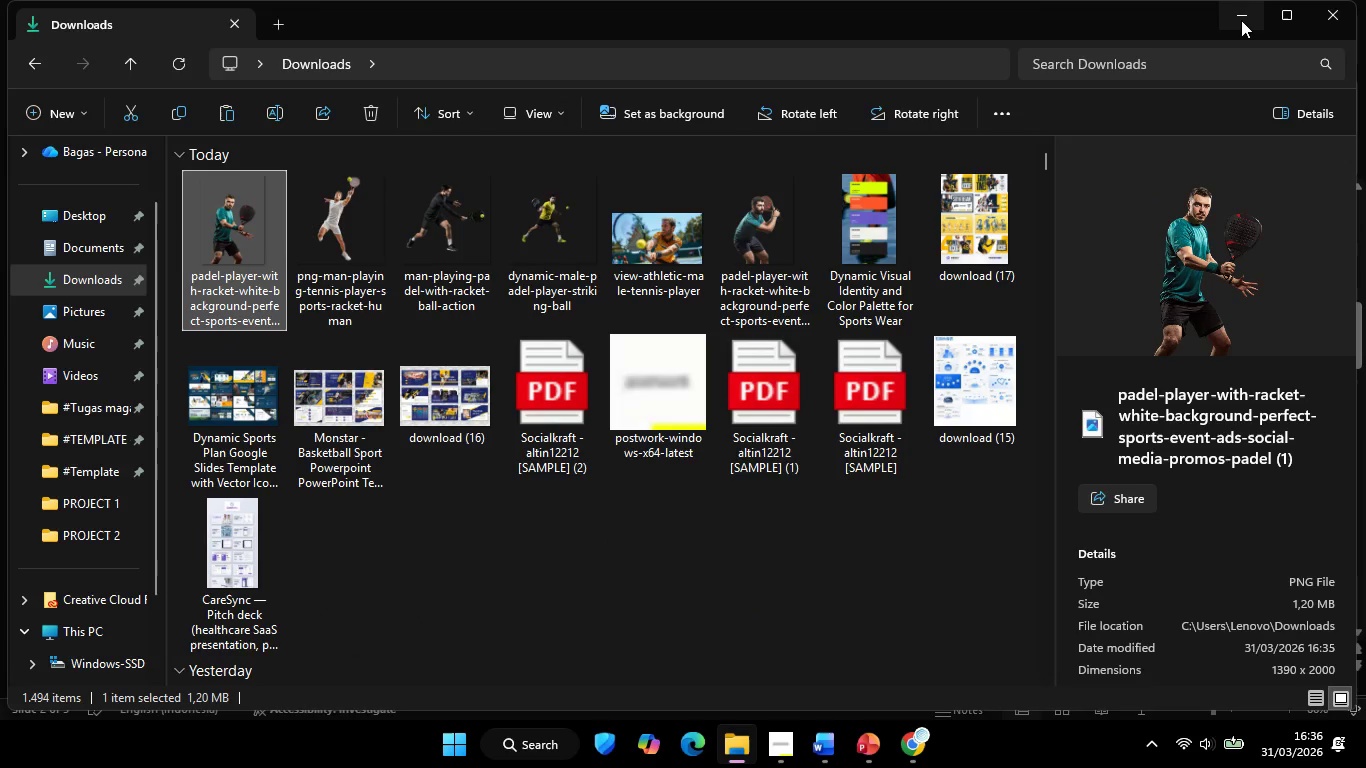 
left_click([1241, 20])
 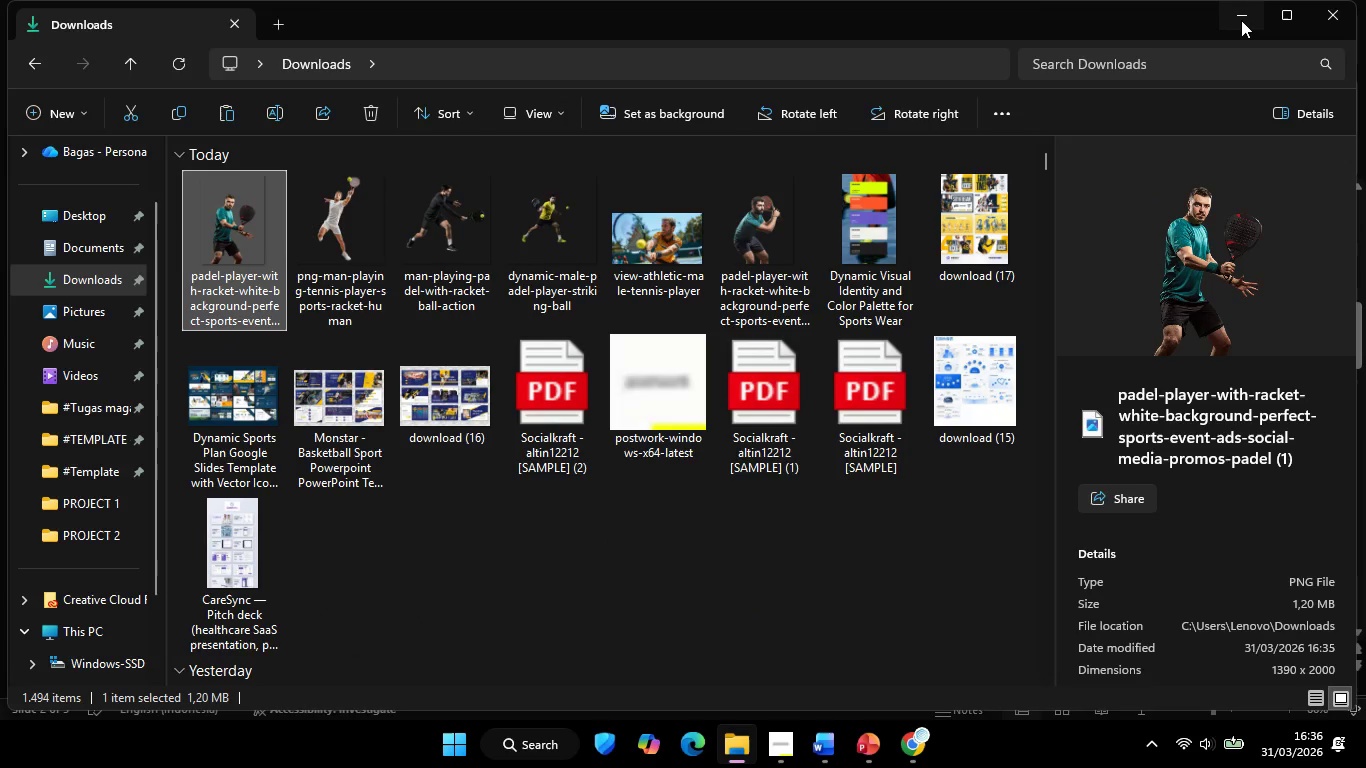 
key(Control+V)
 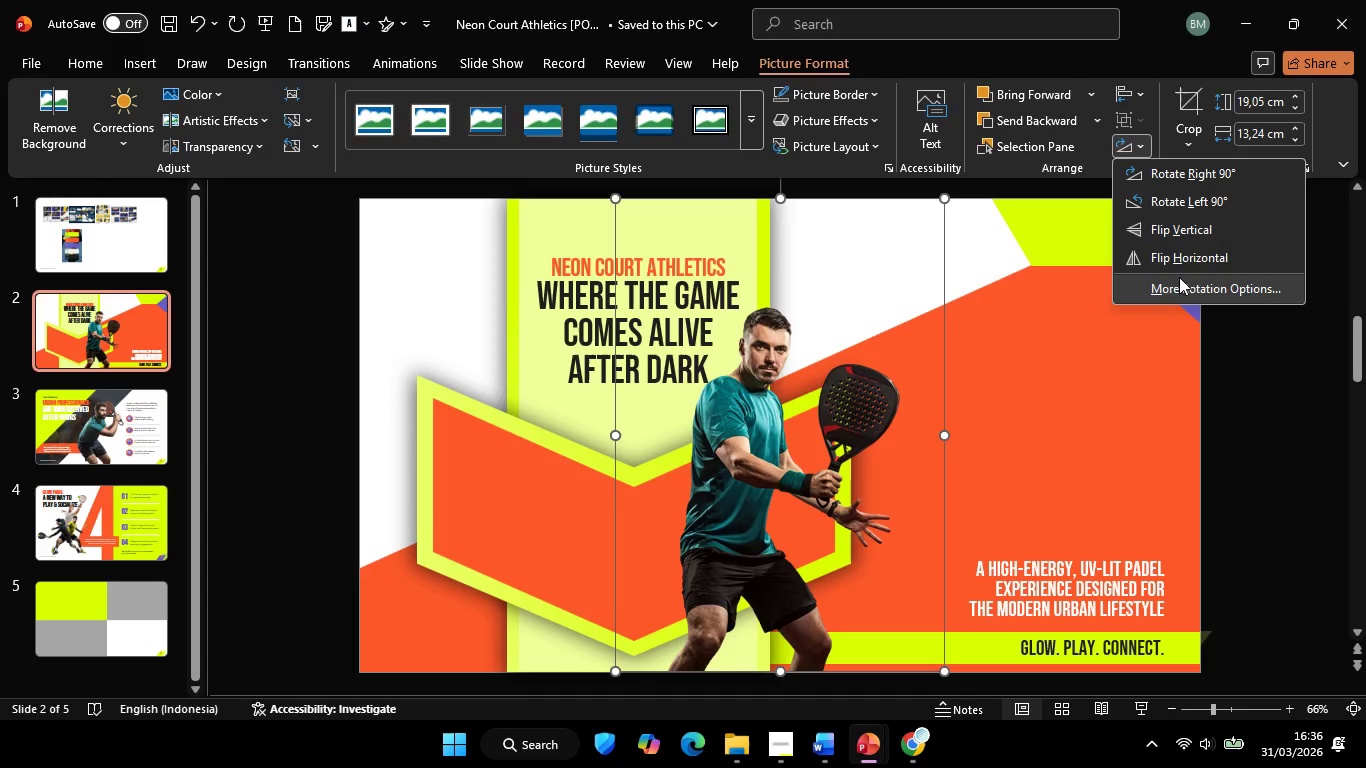 
left_click([1179, 257])
 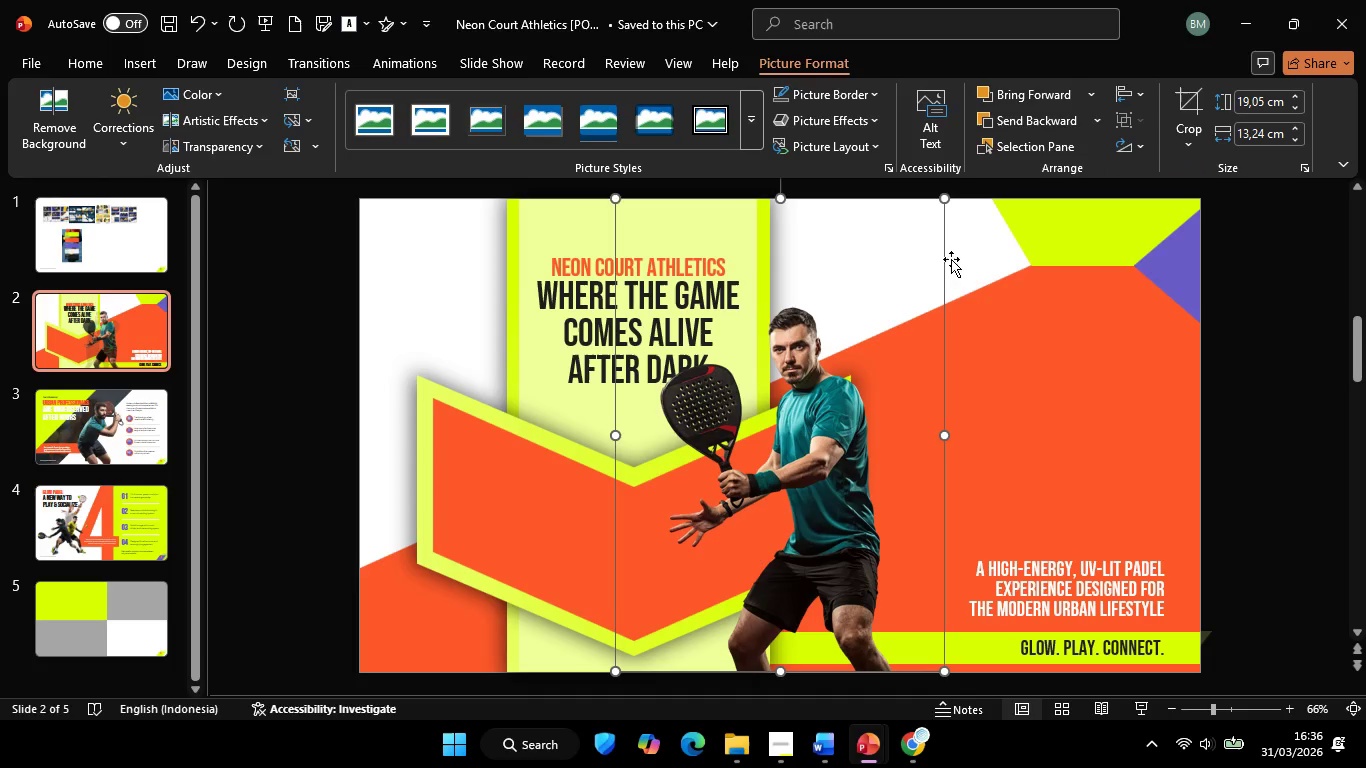 
hold_key(key=ShiftLeft, duration=1.99)
left_click_drag(start_coordinate=[944, 202], to_coordinate=[1007, 205])
 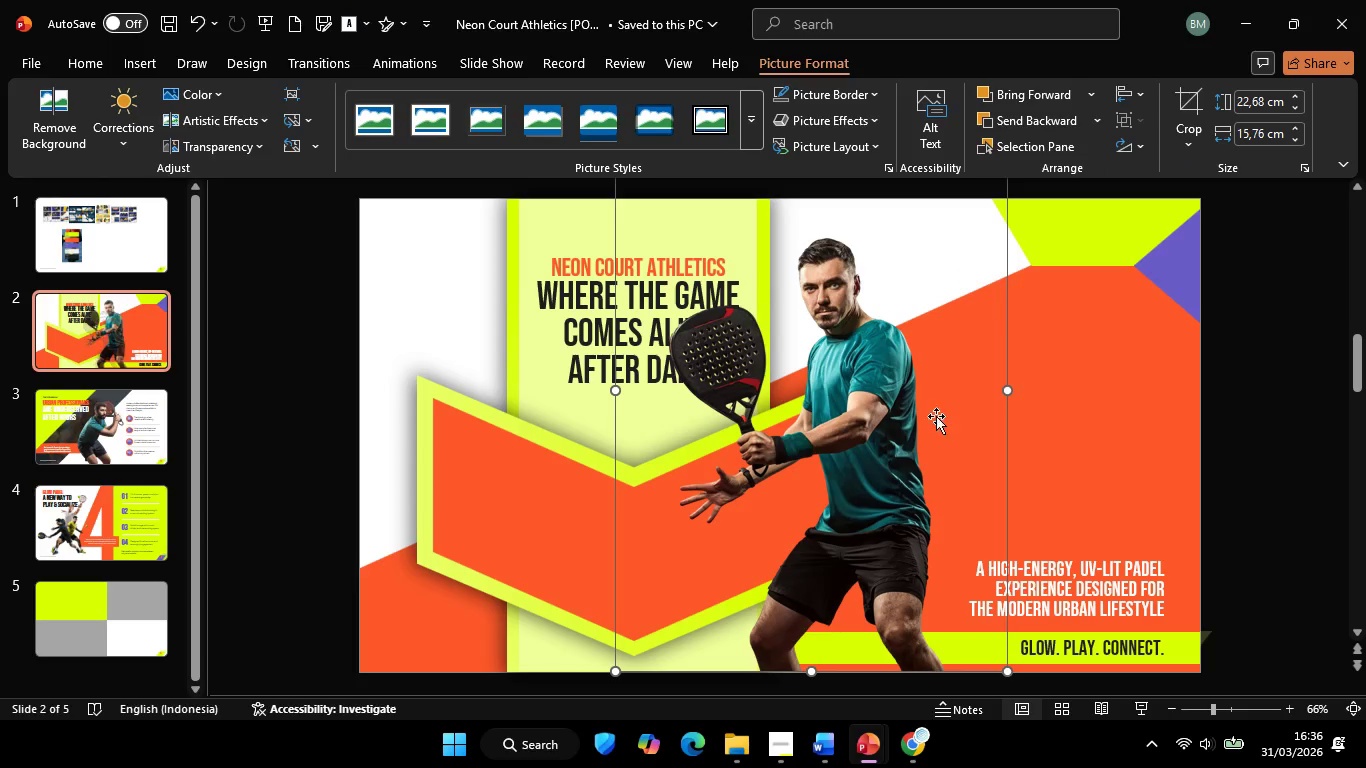 
hold_key(key=ShiftLeft, duration=4.91)
left_click_drag(start_coordinate=[895, 406], to_coordinate=[1074, 405])
 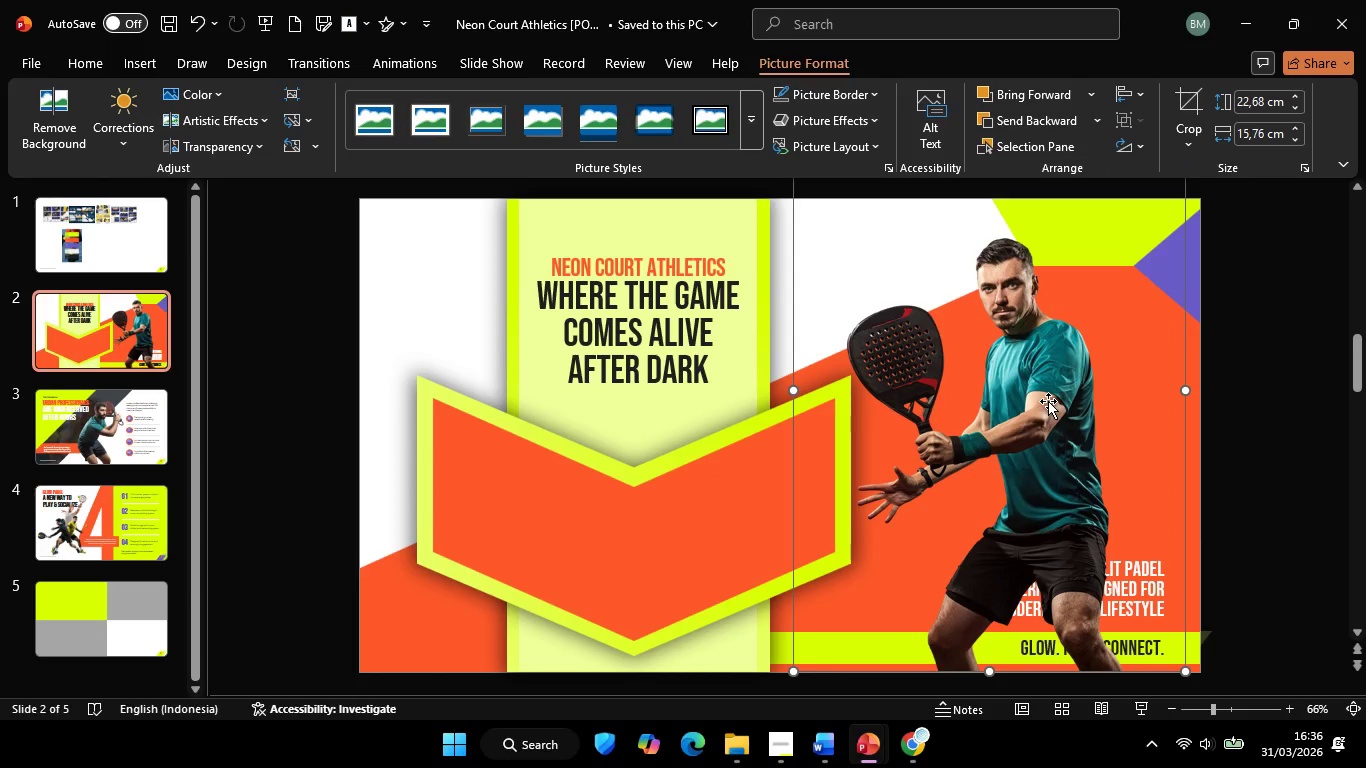 
key(Backspace)
 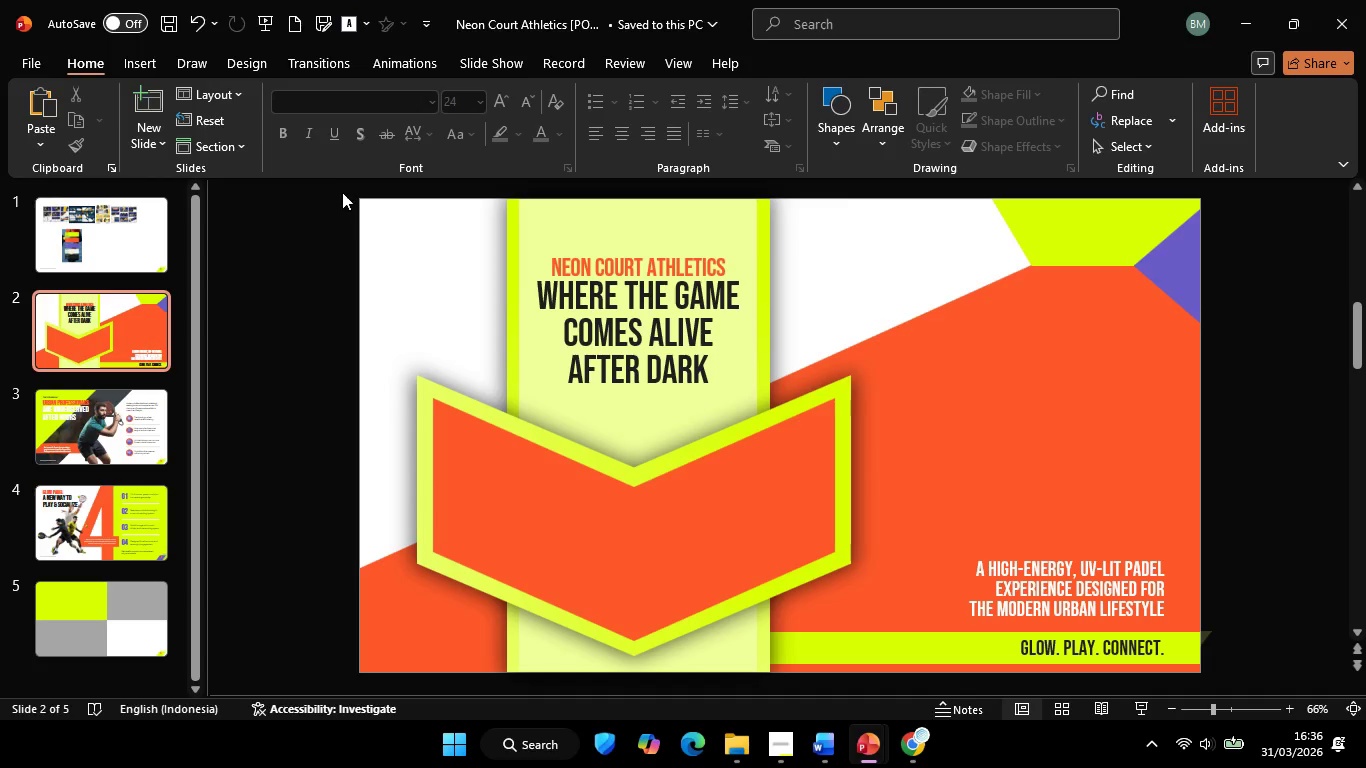 
left_click([344, 183])
 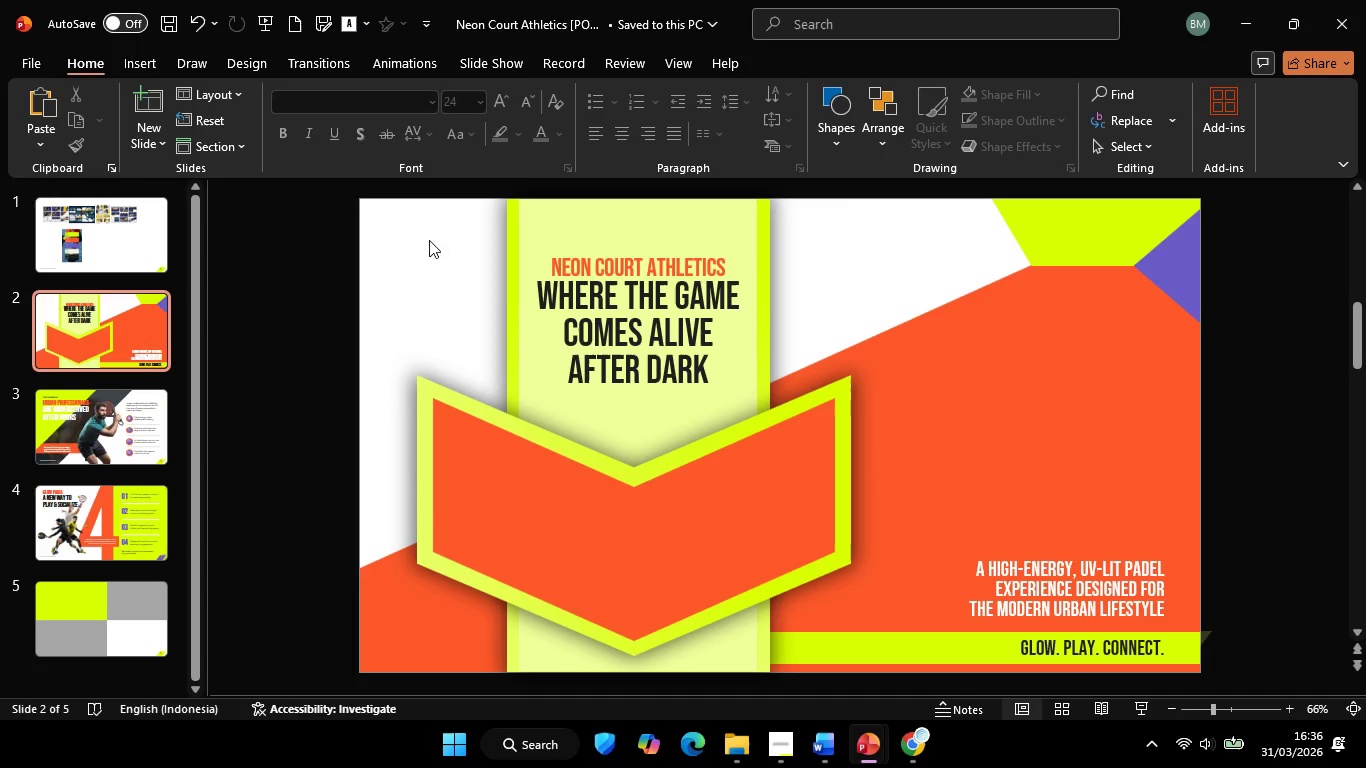 
left_click_drag(start_coordinate=[316, 168], to_coordinate=[666, 491])
 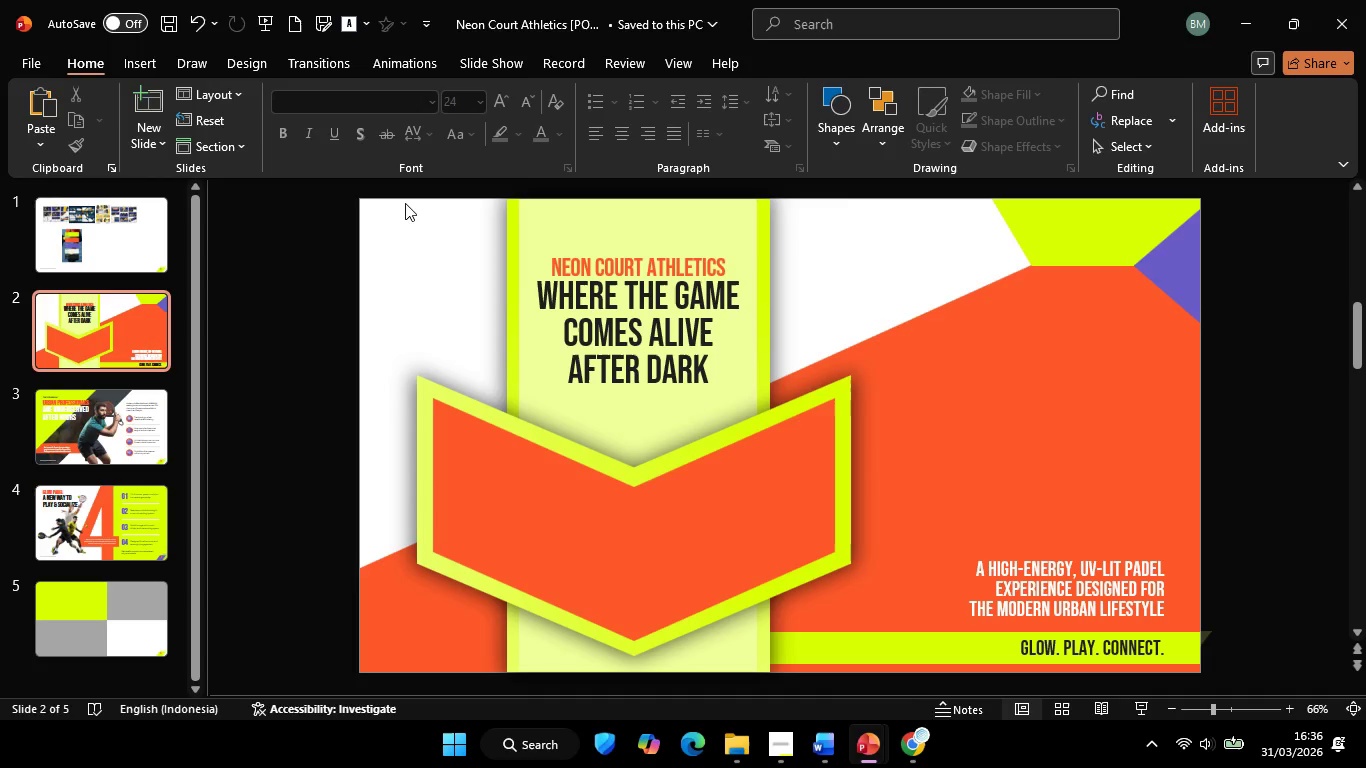 
left_click([405, 203])
 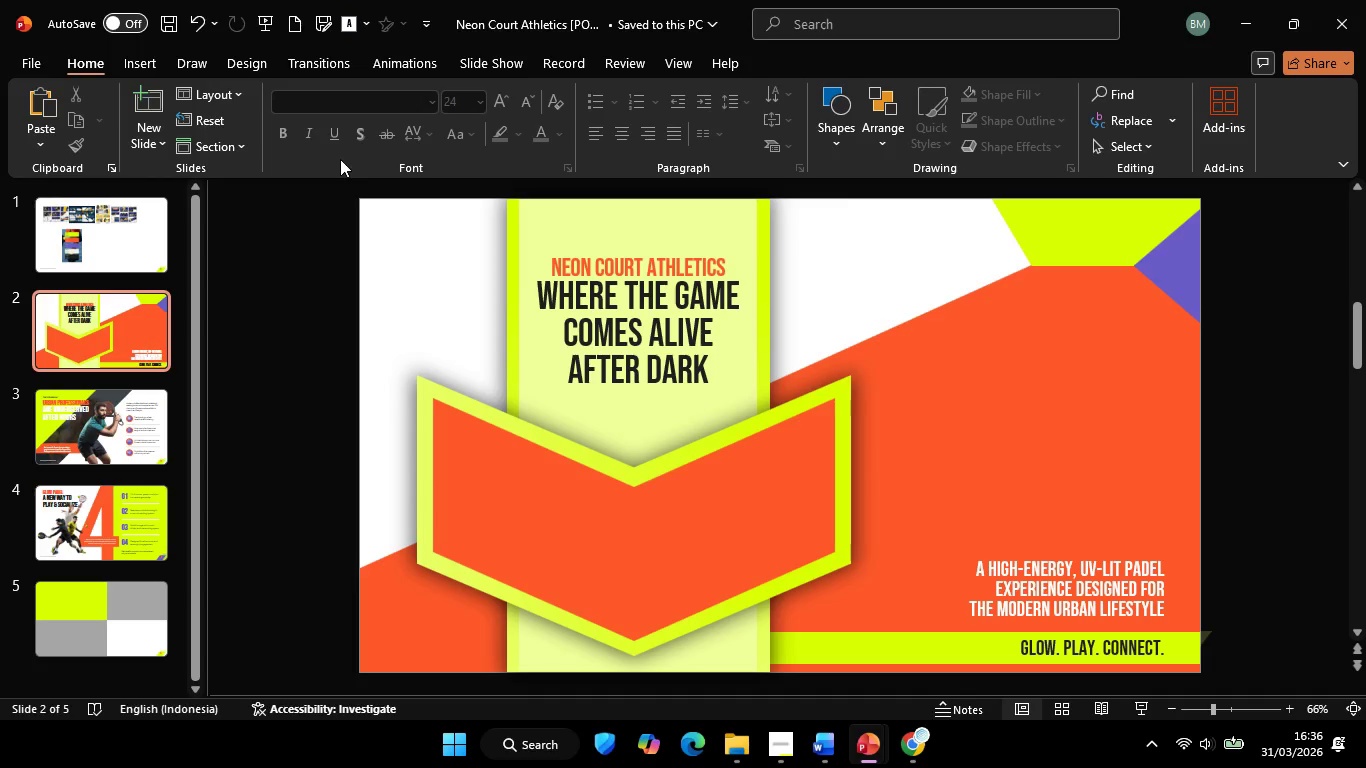 
left_click_drag(start_coordinate=[340, 159], to_coordinate=[790, 537])
 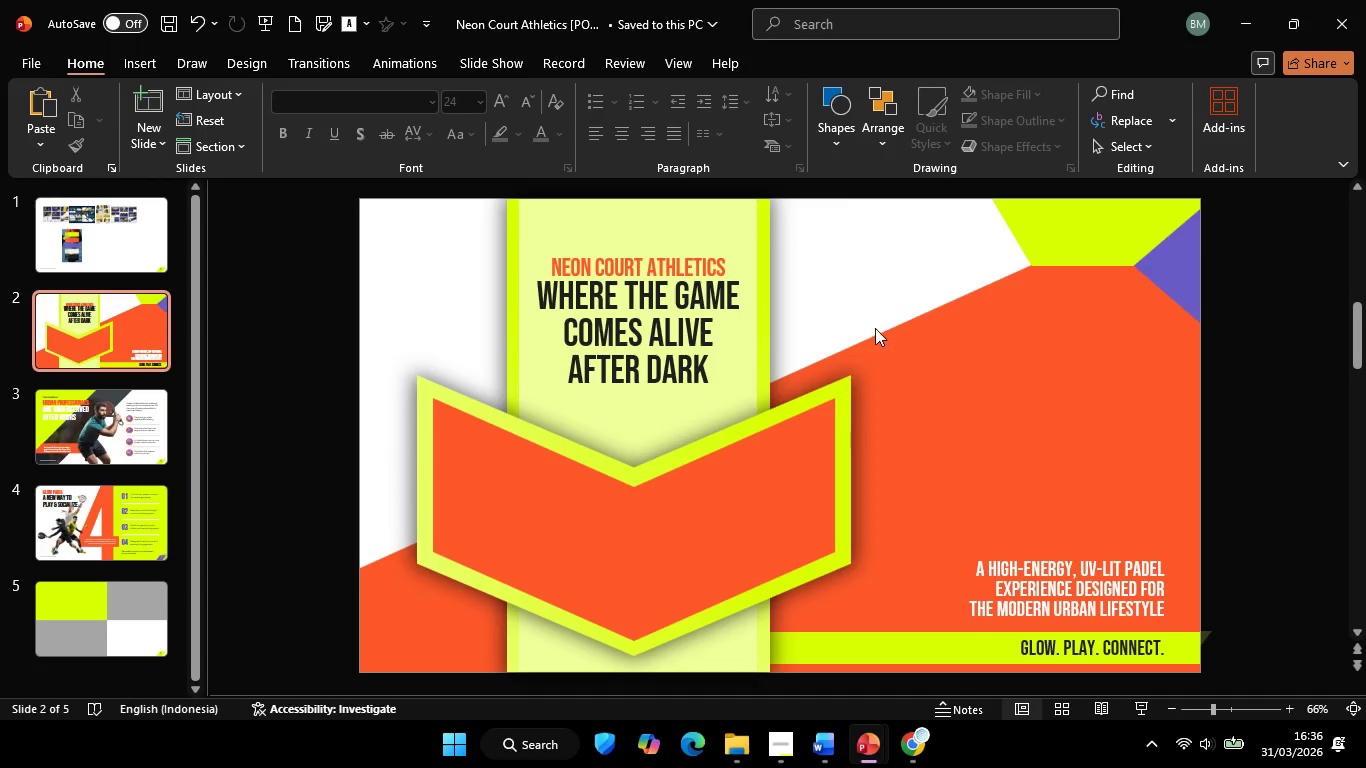 
hold_key(key=ControlLeft, duration=0.33)
scroll: coordinate [875, 328], scroll_direction: down, amount: 1.0
 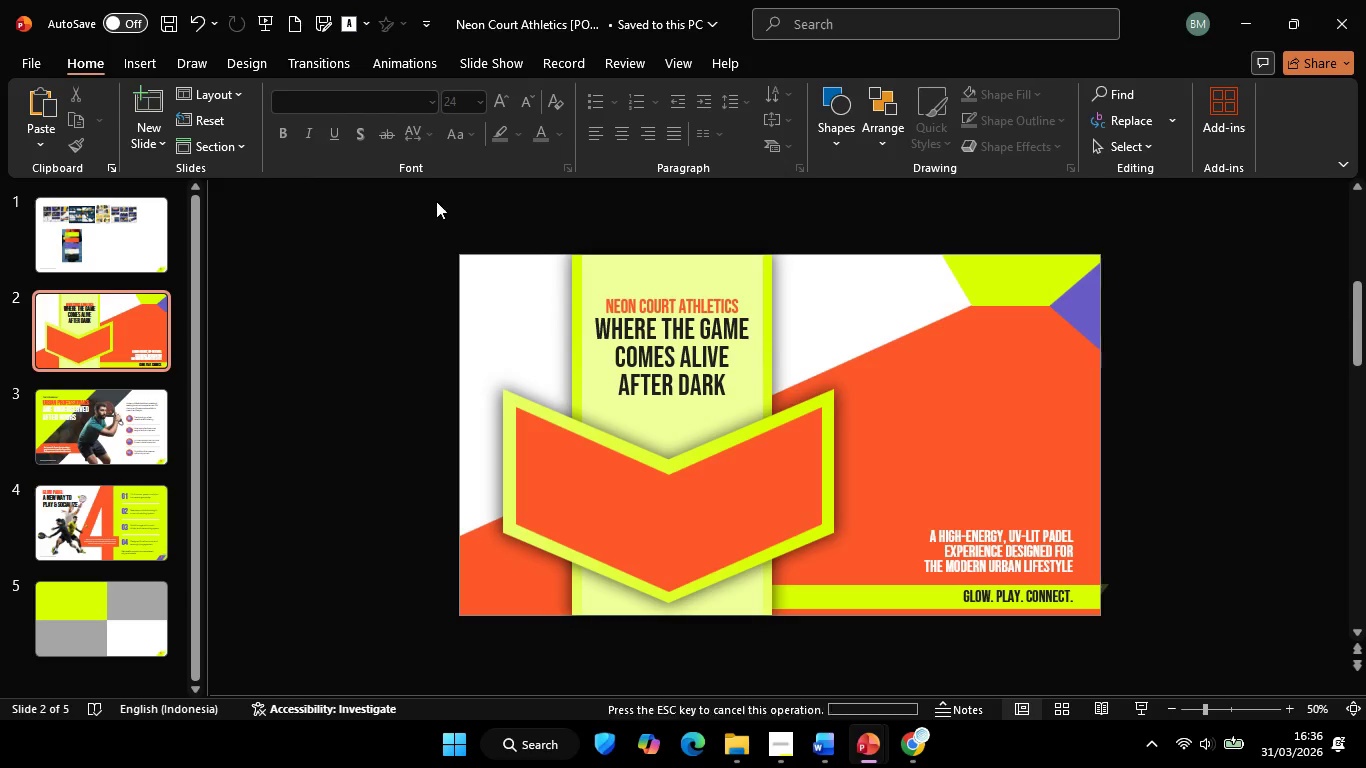 
left_click_drag(start_coordinate=[436, 201], to_coordinate=[883, 647])
 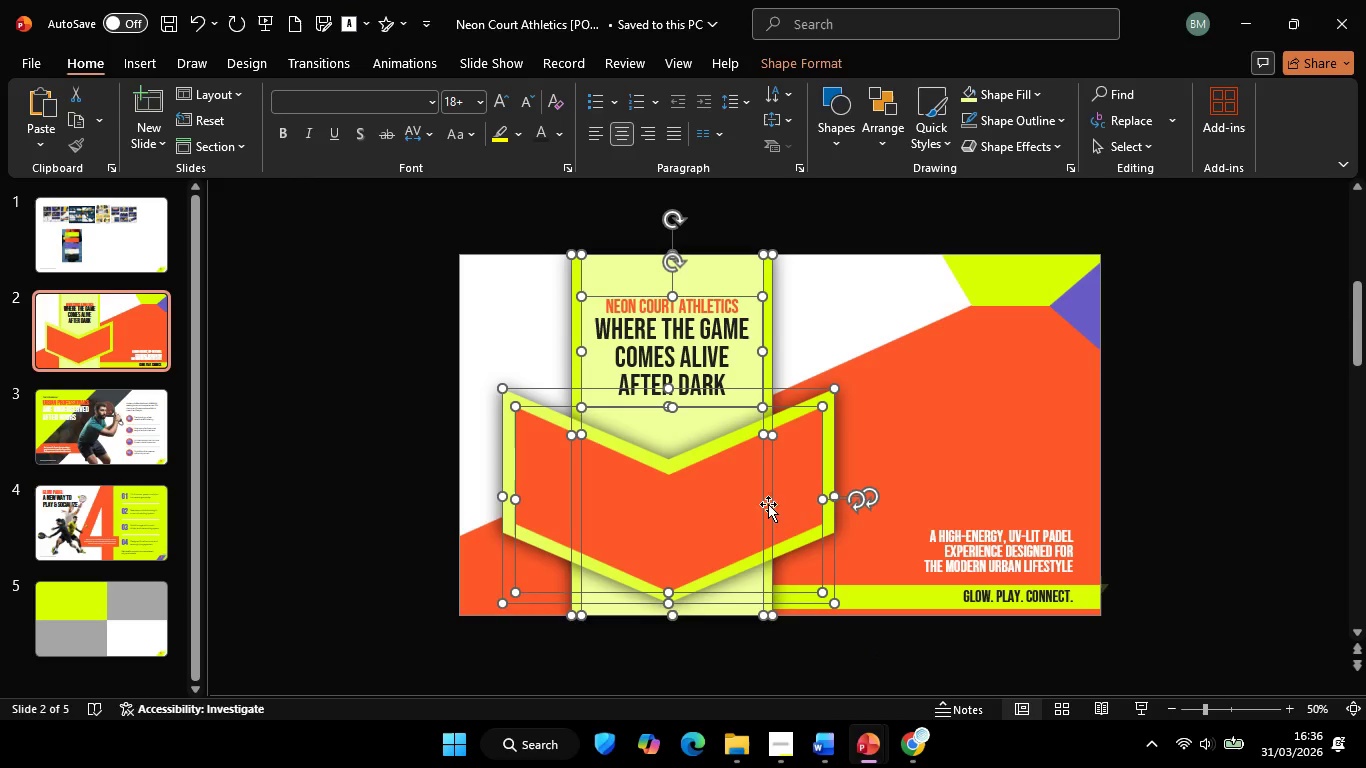 
hold_key(key=ShiftLeft, duration=8.03)
left_click_drag(start_coordinate=[741, 489], to_coordinate=[731, 489])
 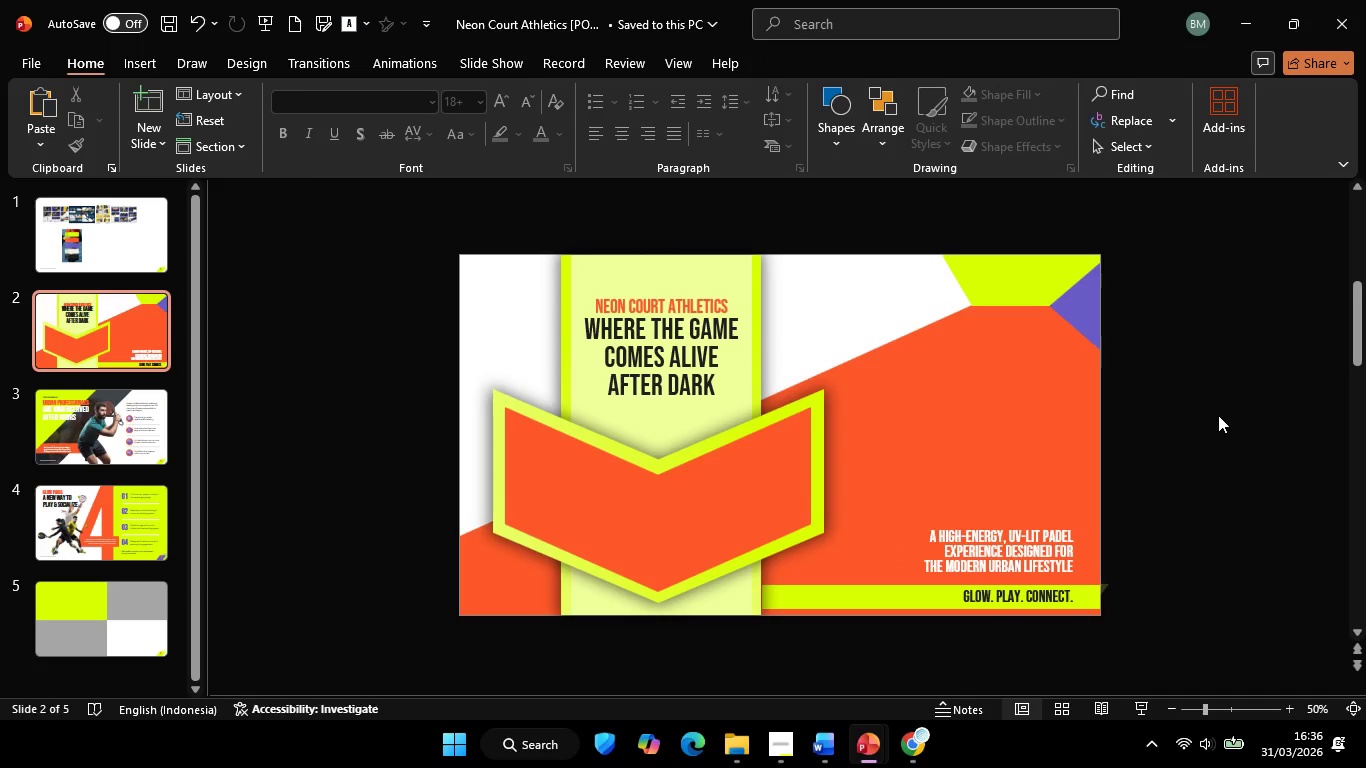 
double_click([1218, 415])
 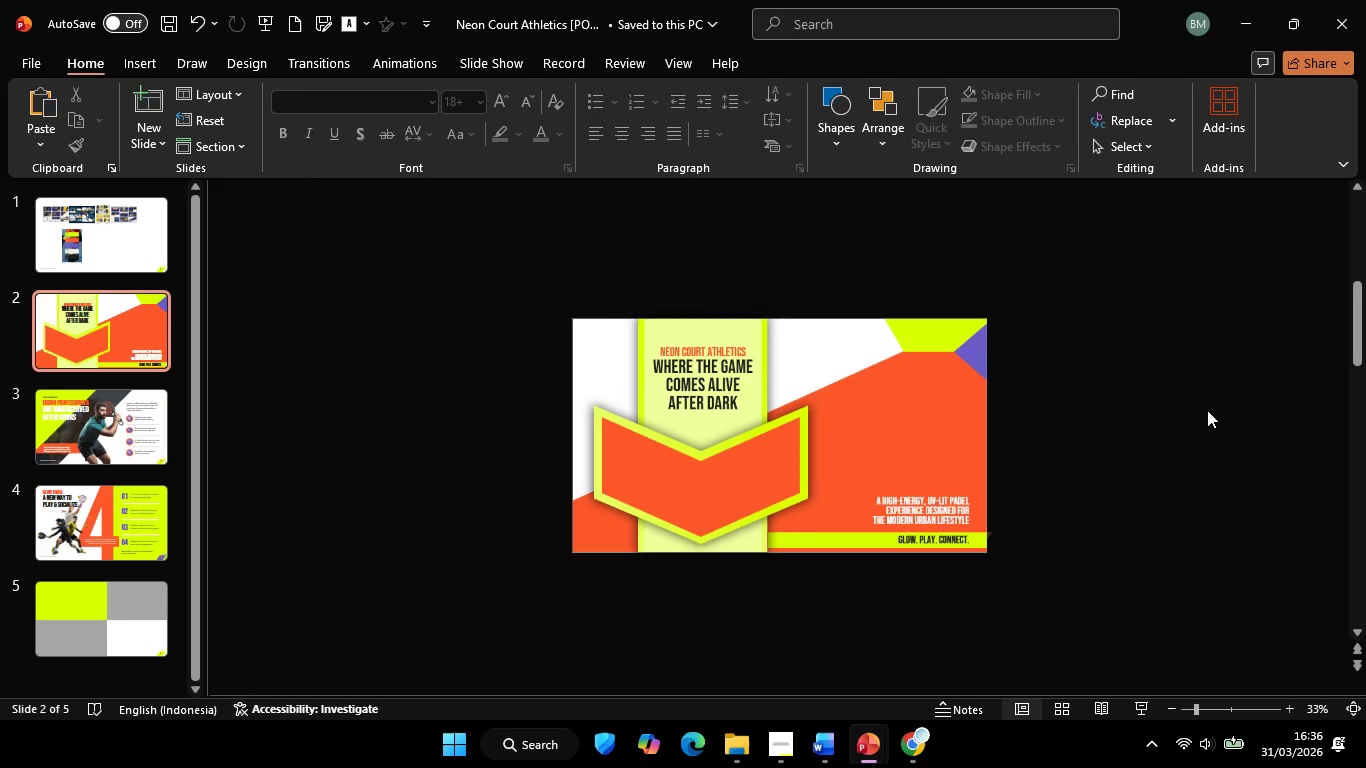 
hold_key(key=ControlLeft, duration=1.03)
scroll: coordinate [1207, 410], scroll_direction: up, amount: 1.0
 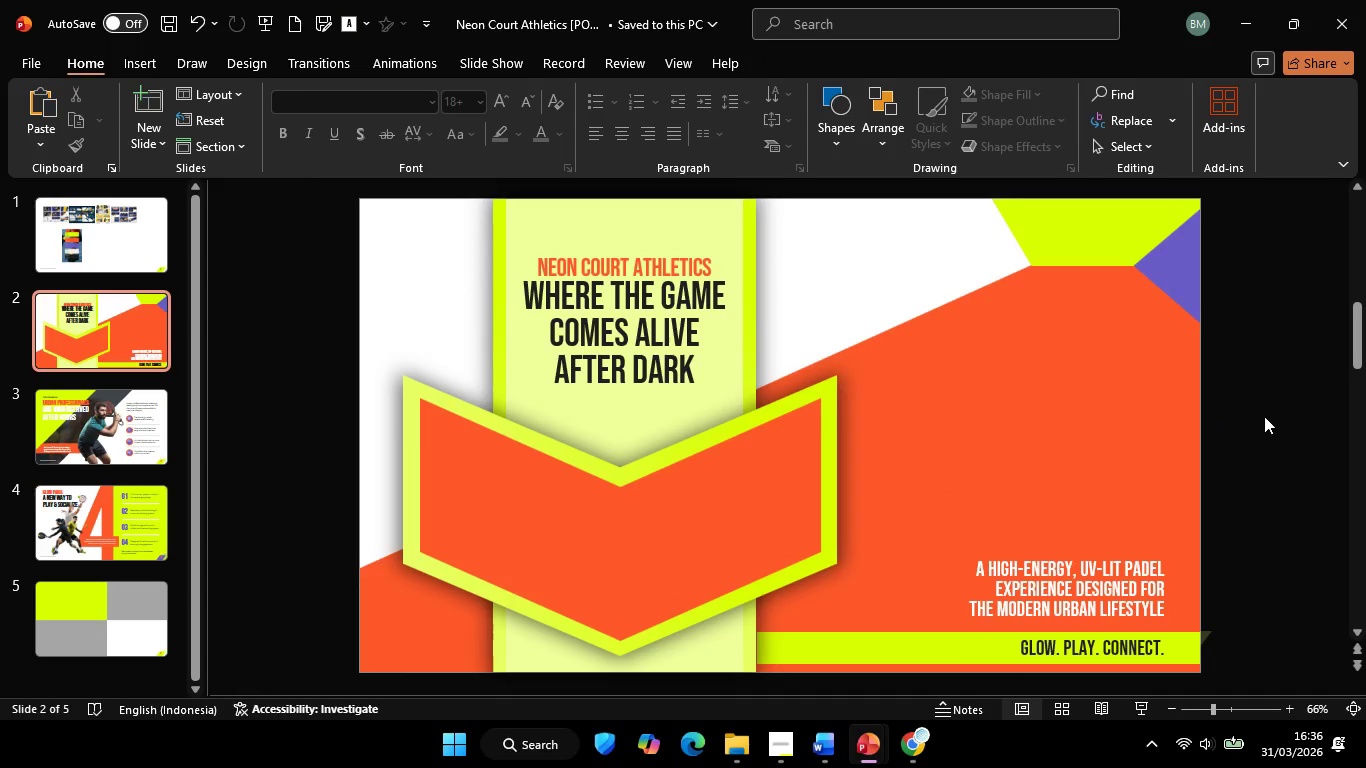 
left_click([1264, 416])
 